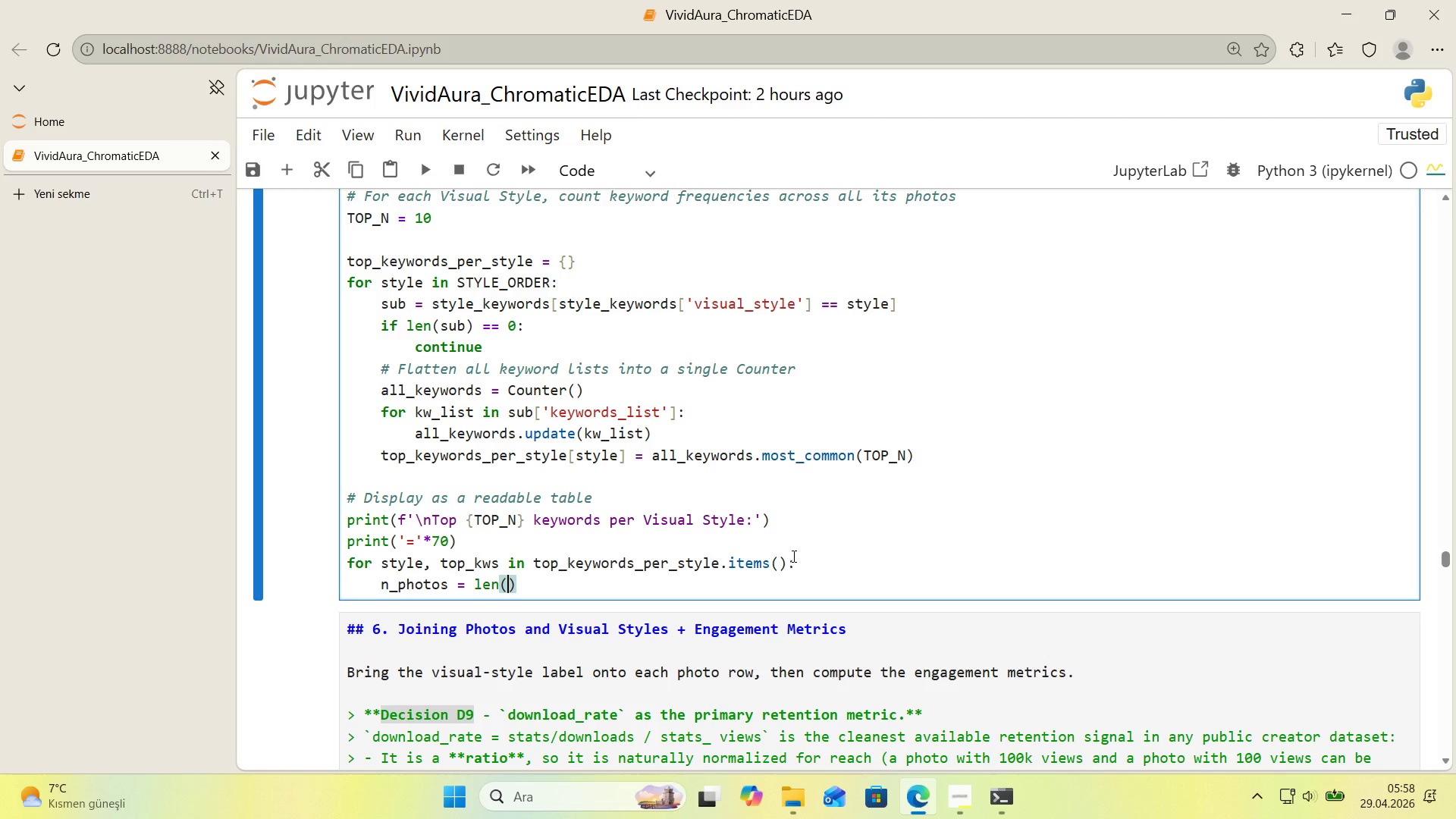 
type(style_keywords)
 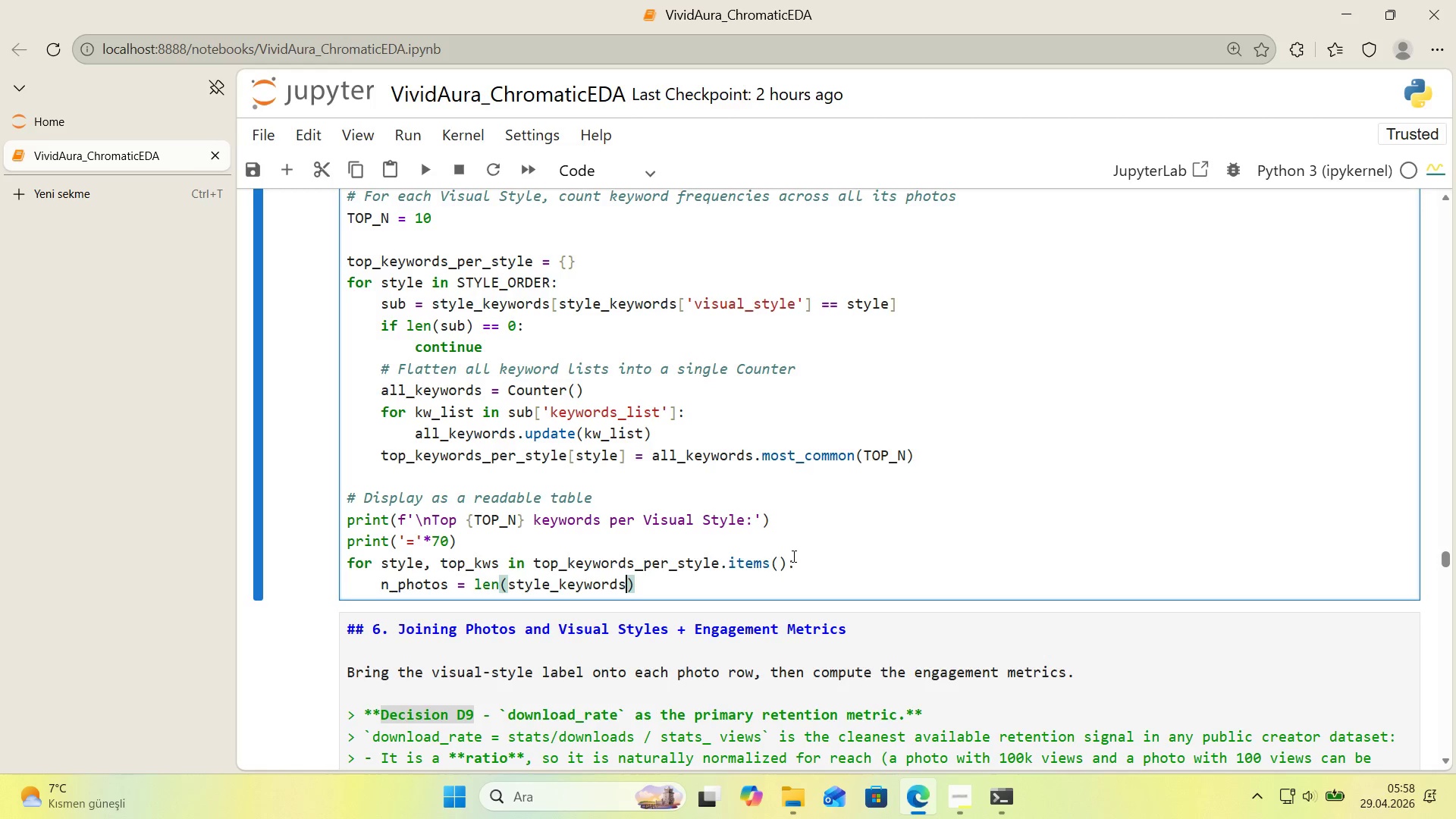 
key(Alt+Control+8)
 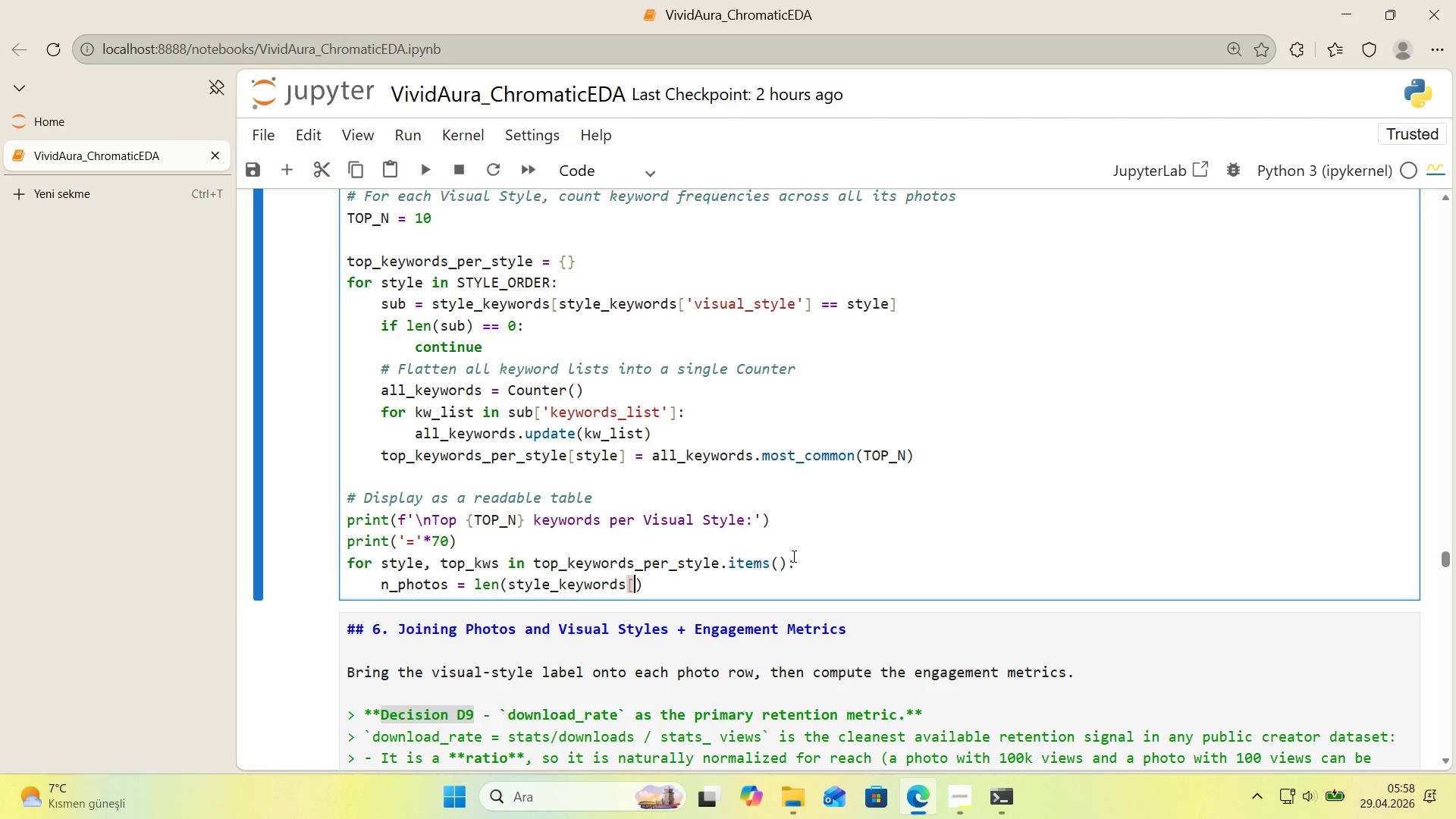 
key(Alt+Control+9)
 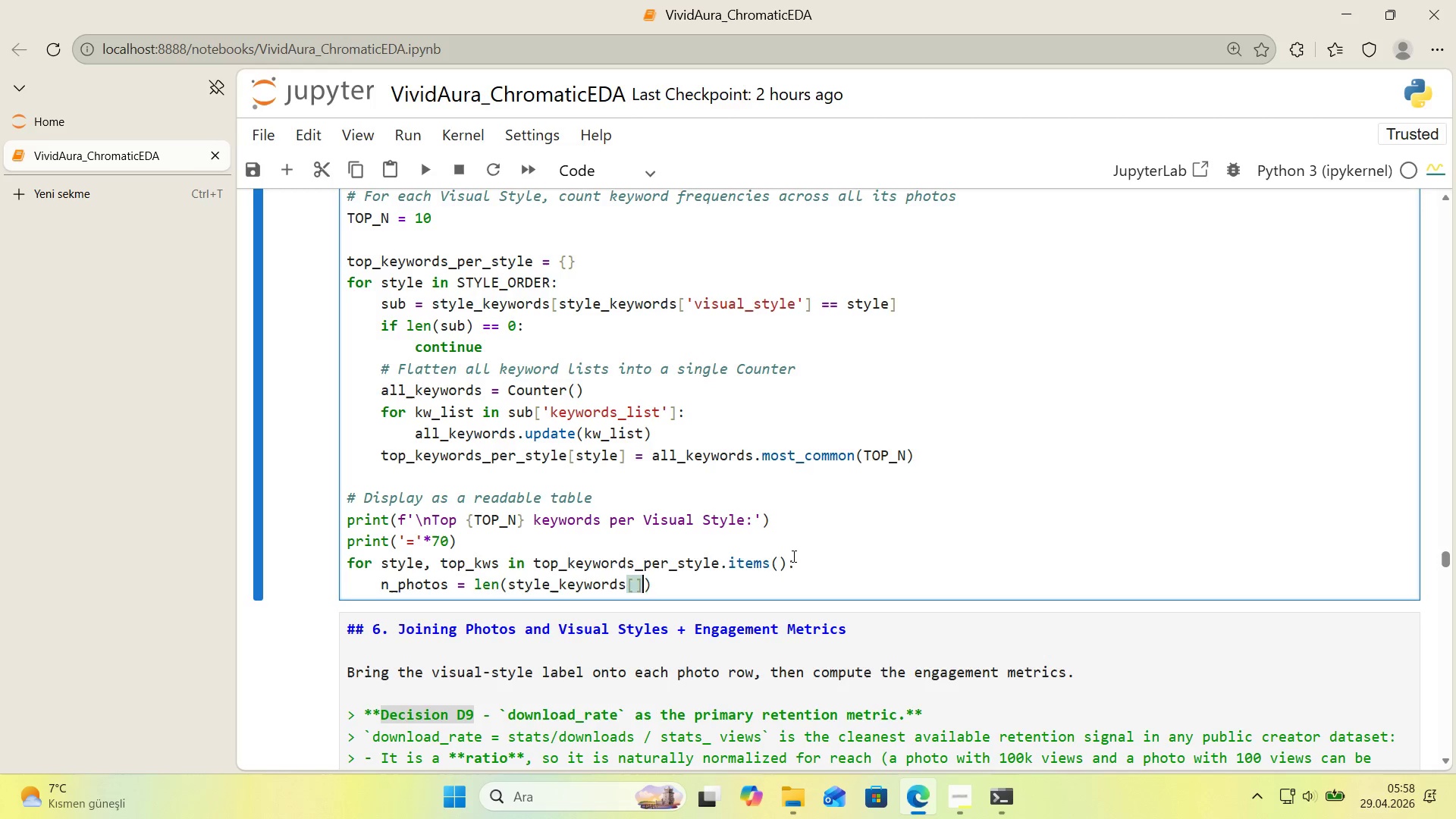 
key(ArrowLeft)
 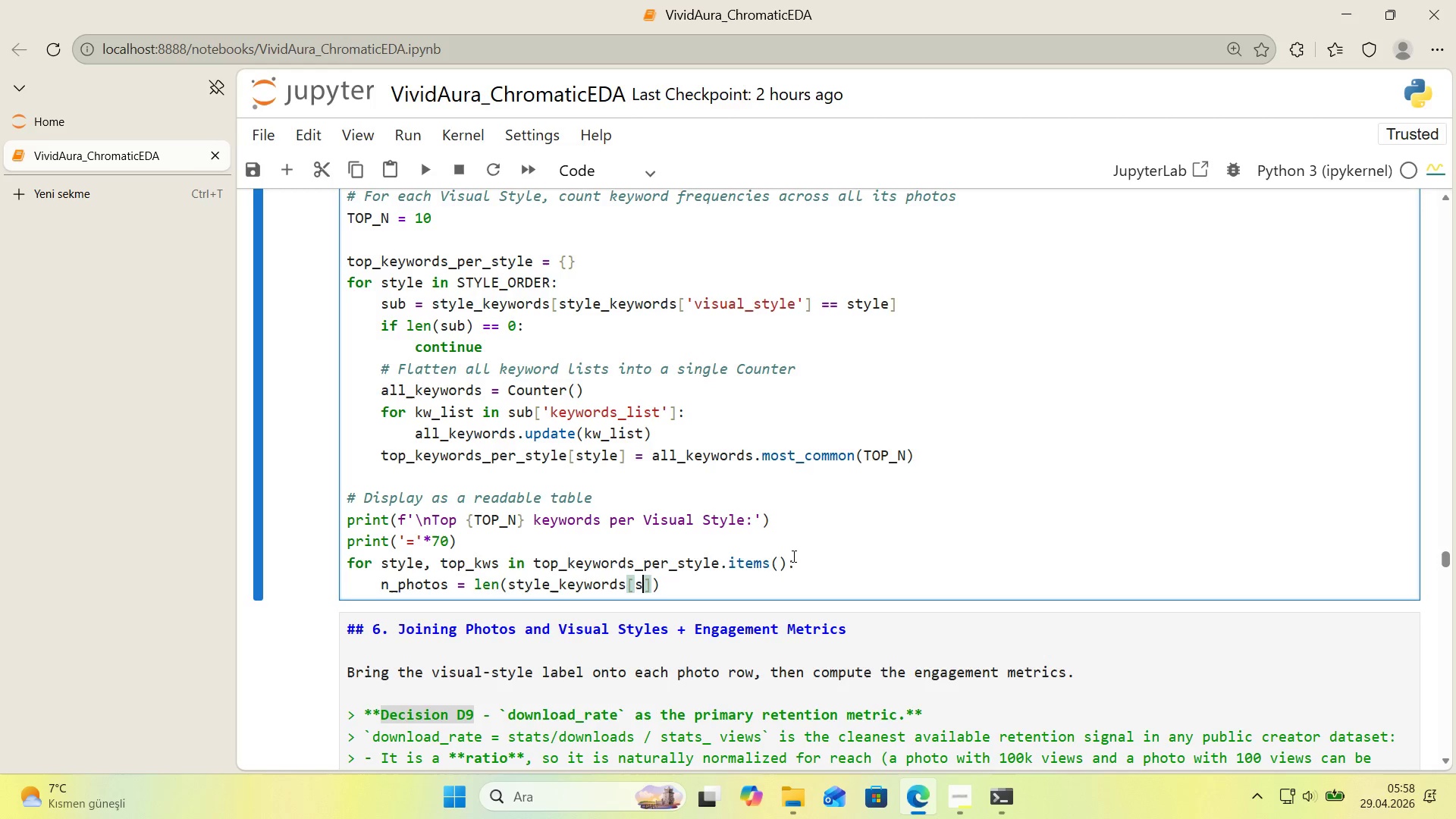 
type(style_keywords)
 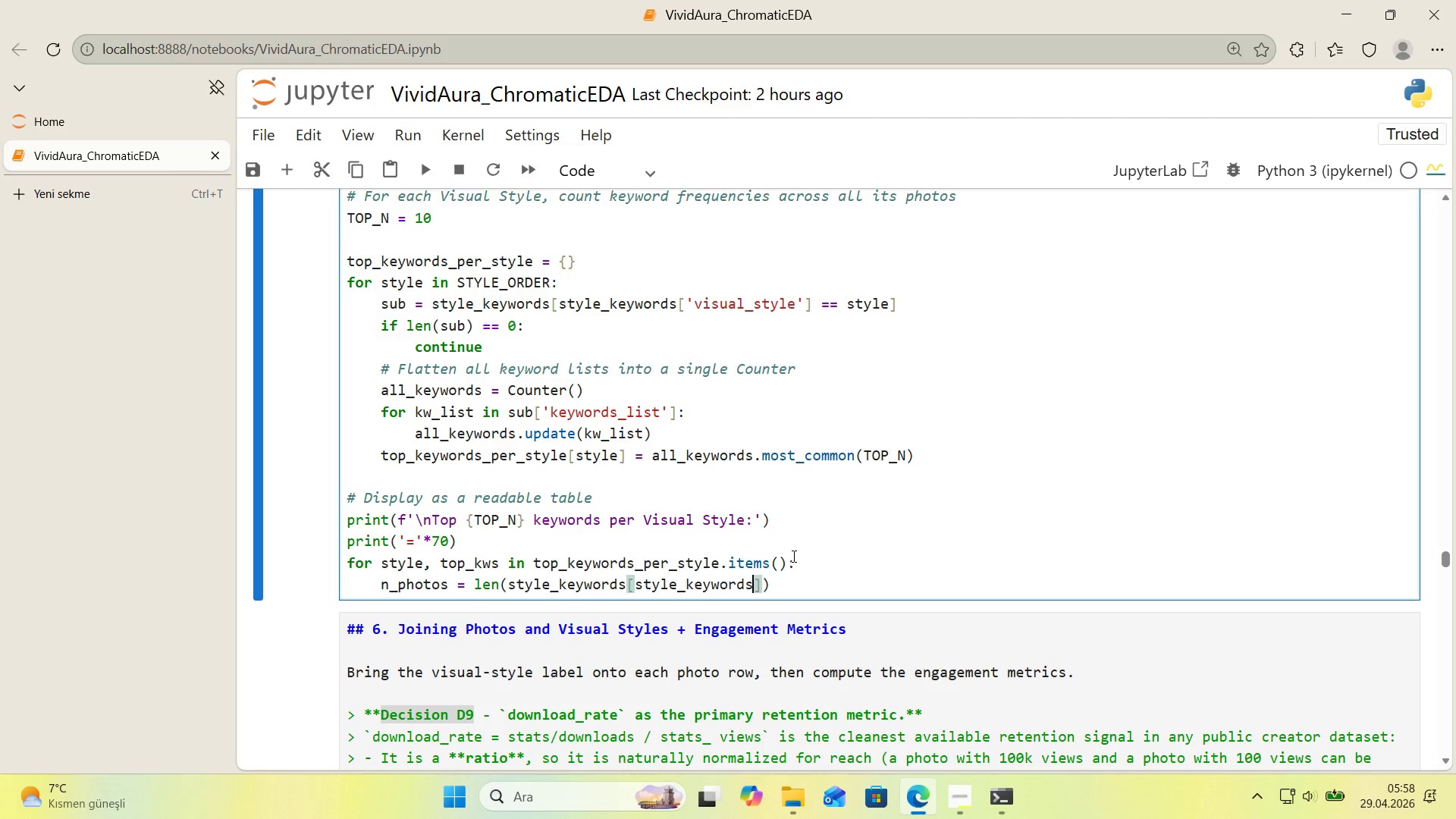 
wait(22.41)
 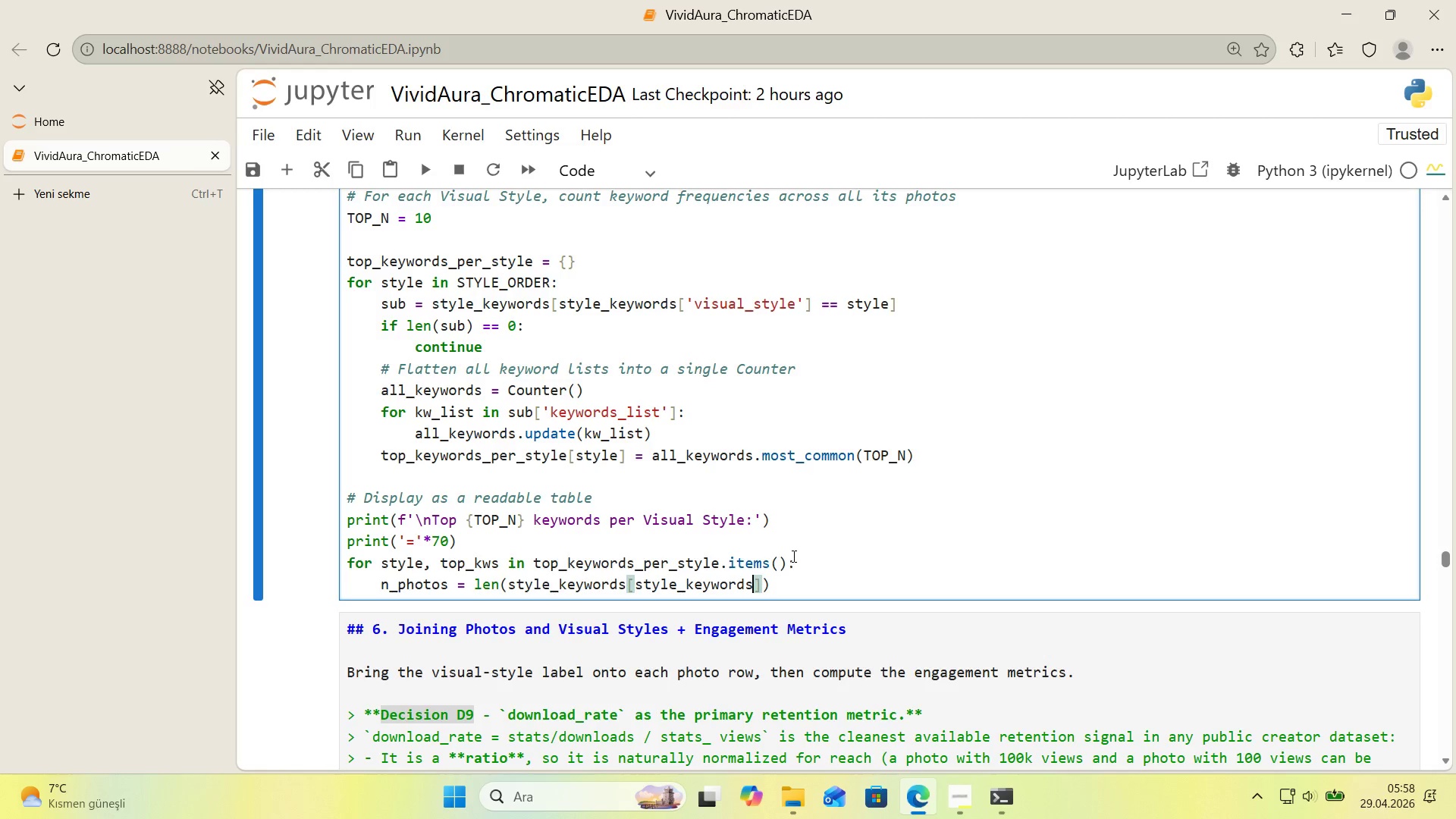 
key(Alt+Control+8)
 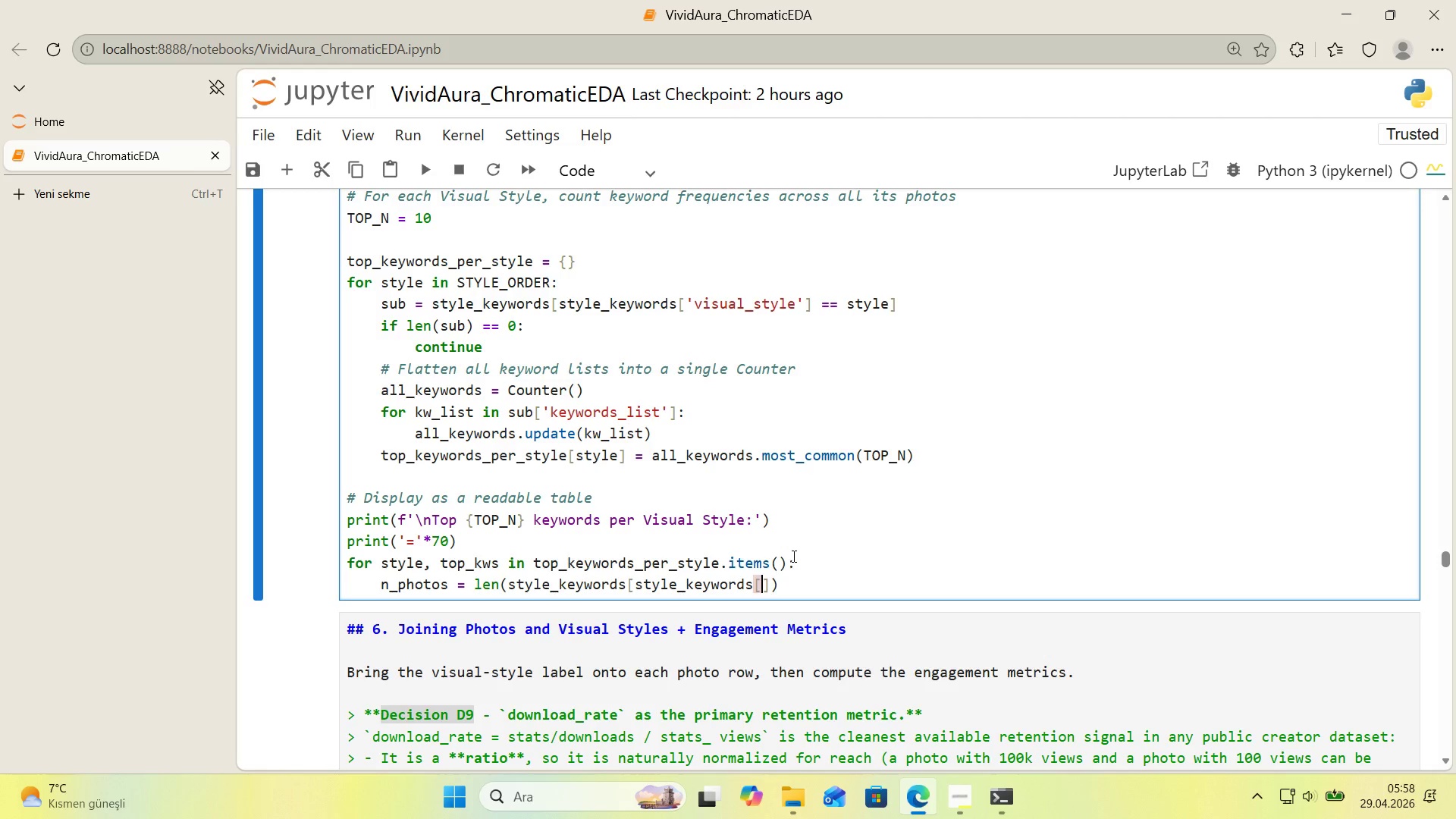 
key(Alt+Control+9)
 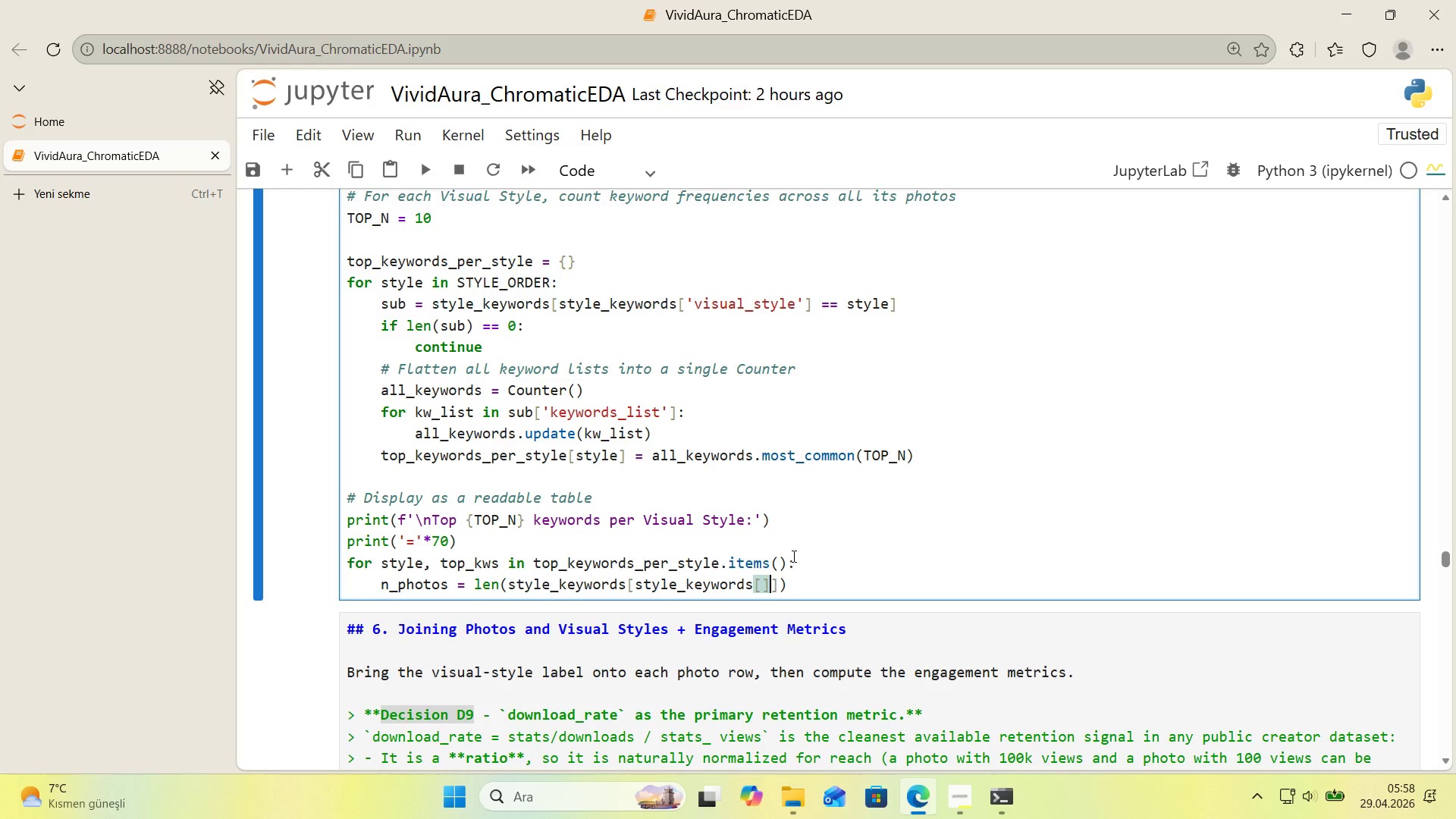 
key(ArrowLeft)
 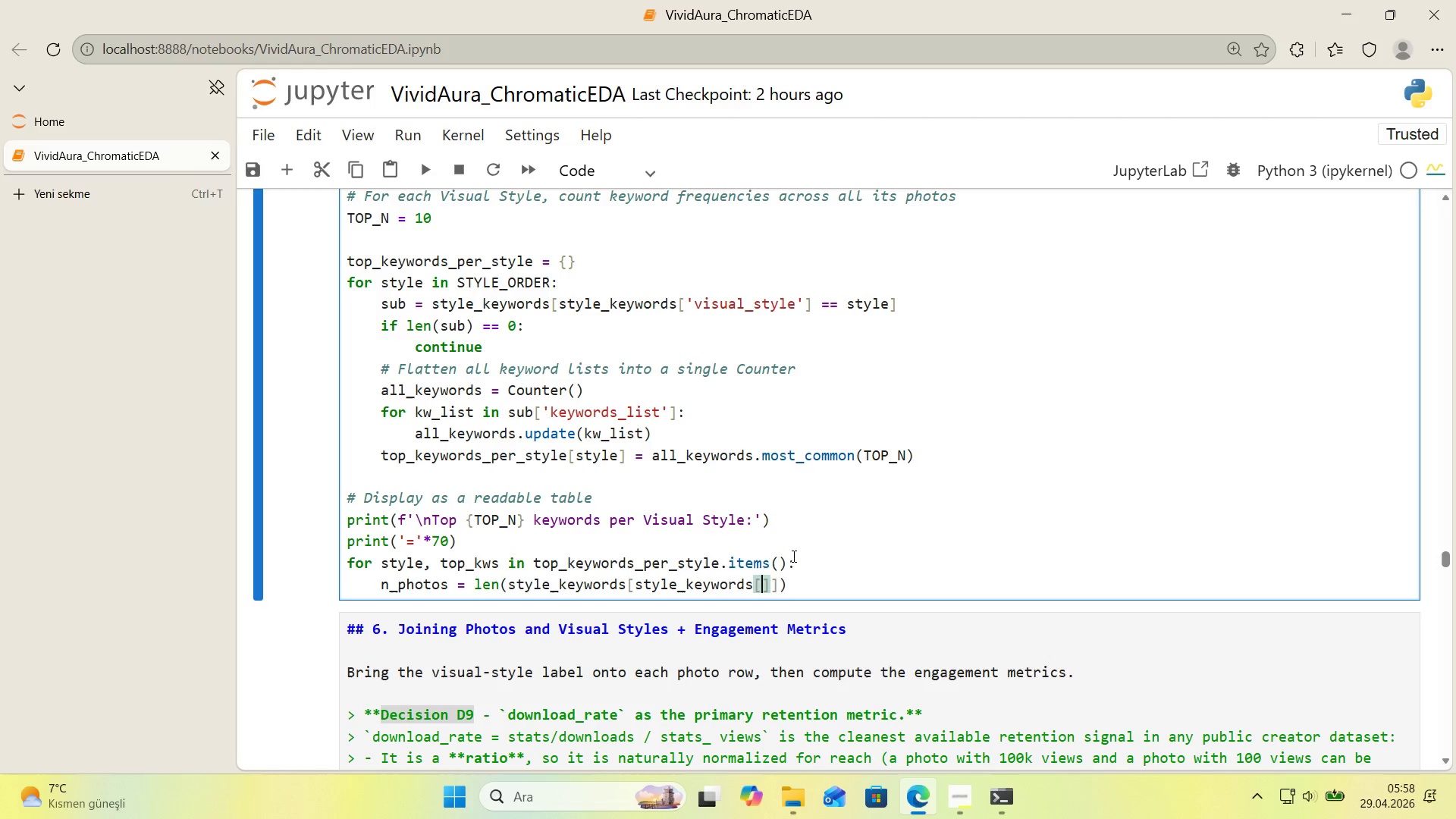 
type(@@)
 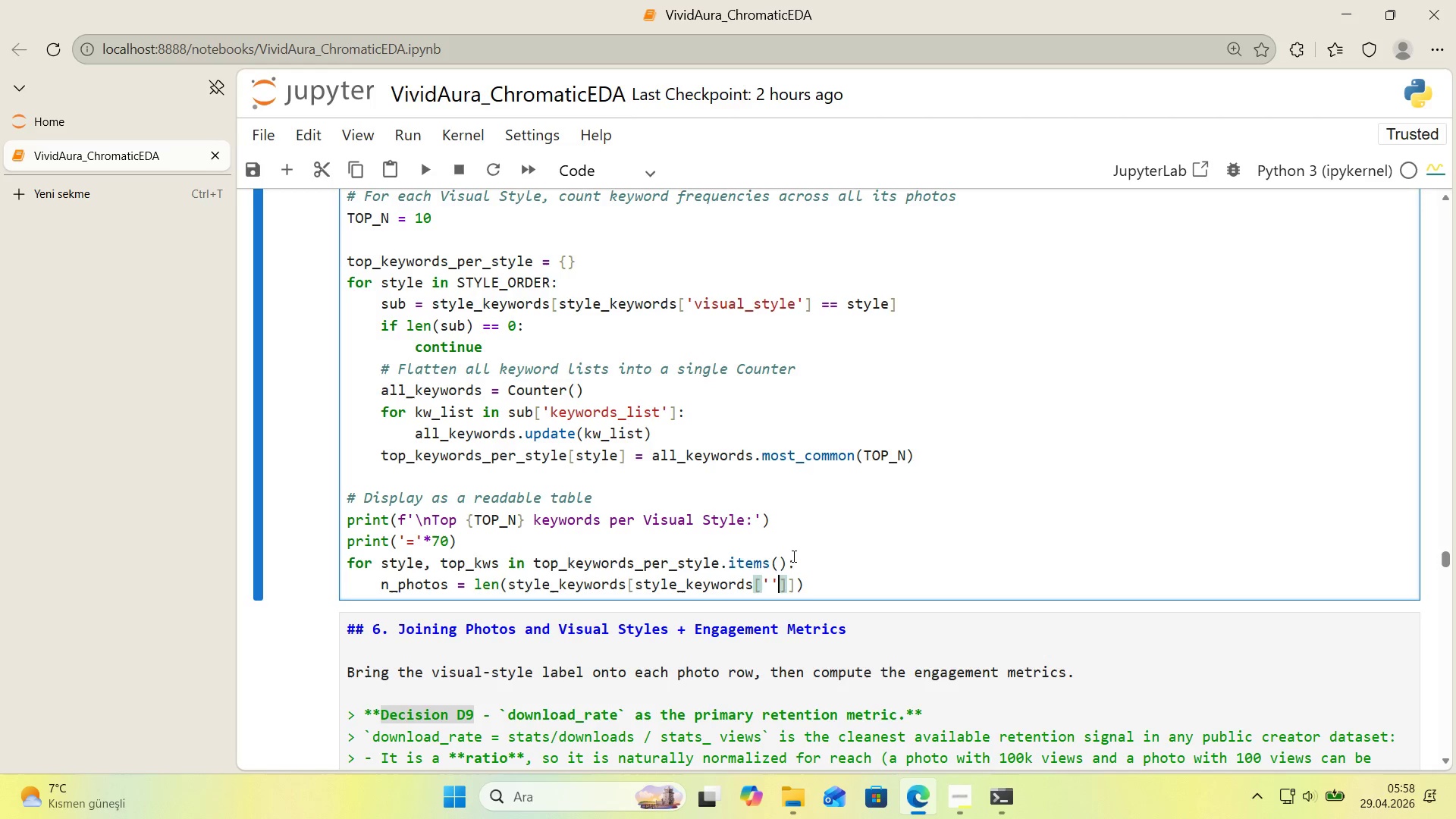 
key(ArrowLeft)
 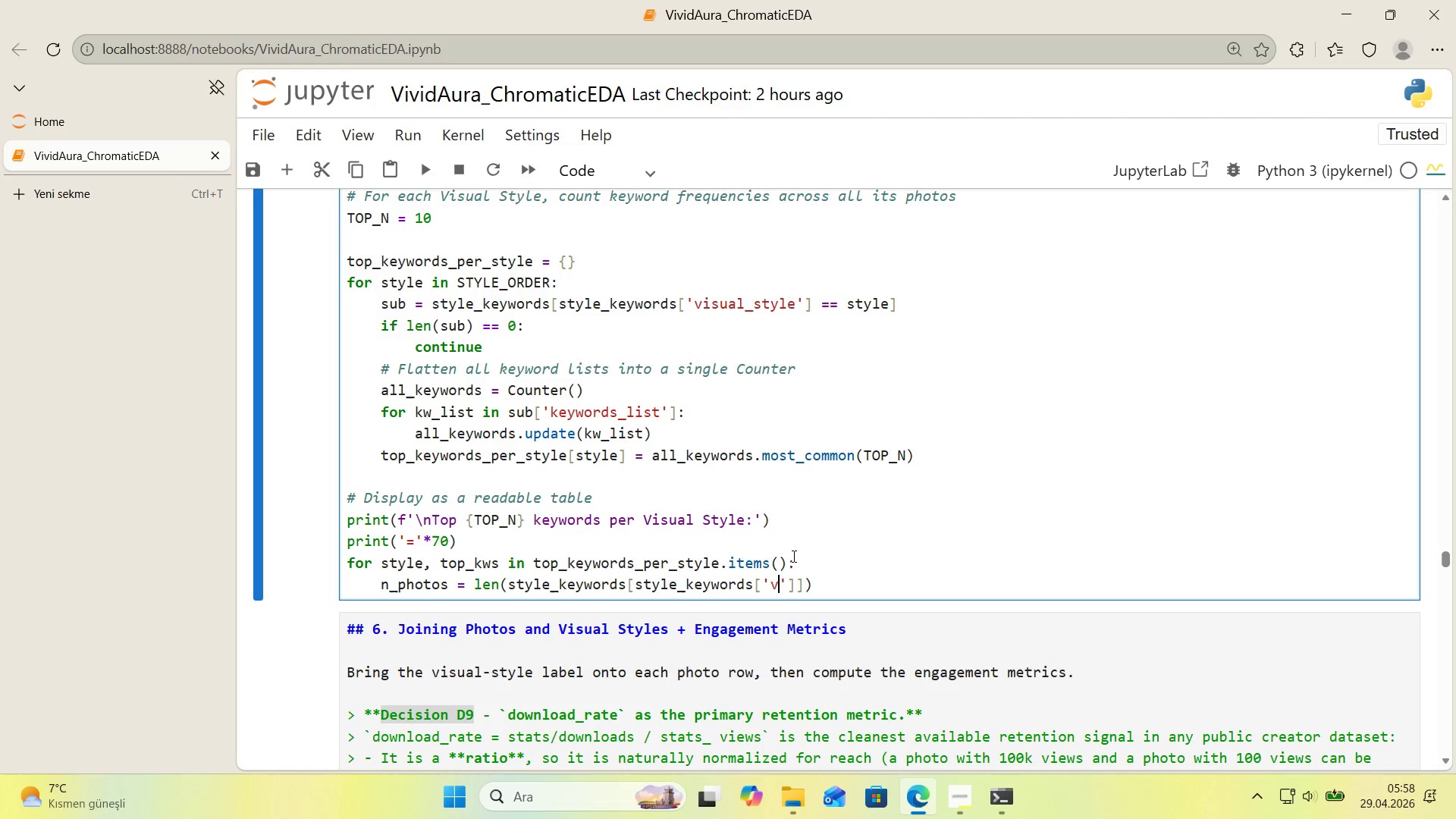 
type(v'sual_style)
 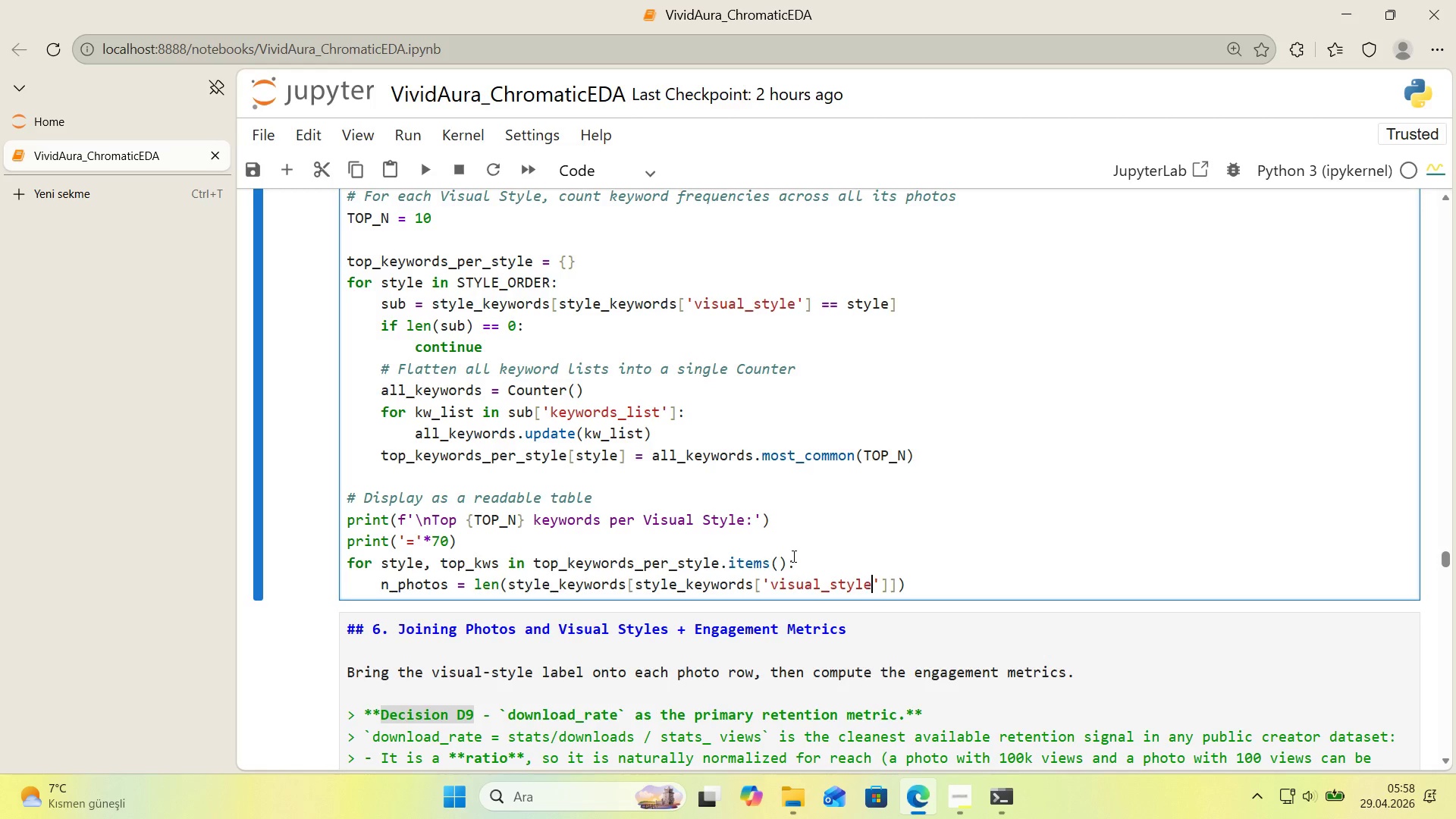 
key(ArrowRight)
 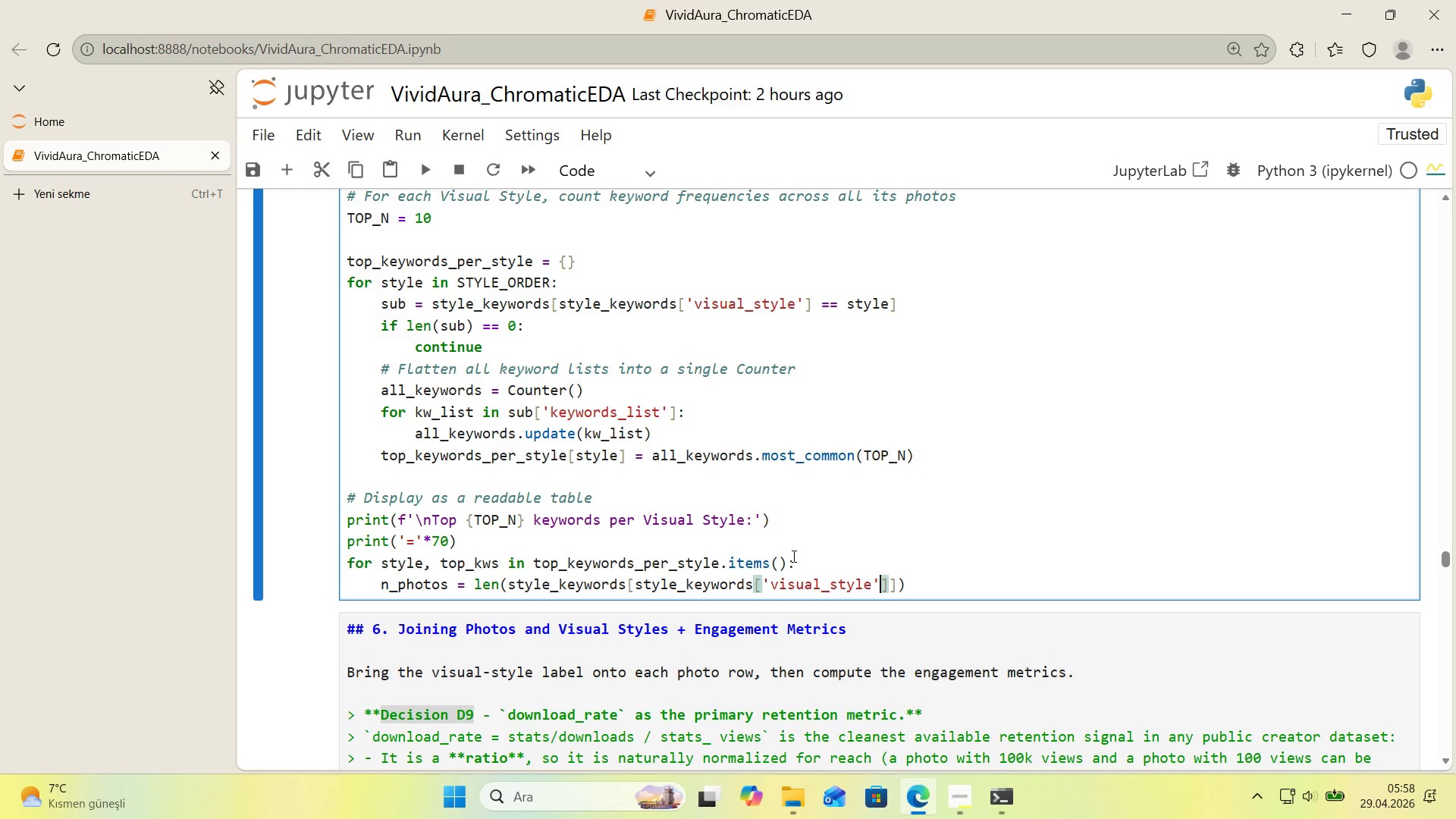 
key(ArrowRight)
 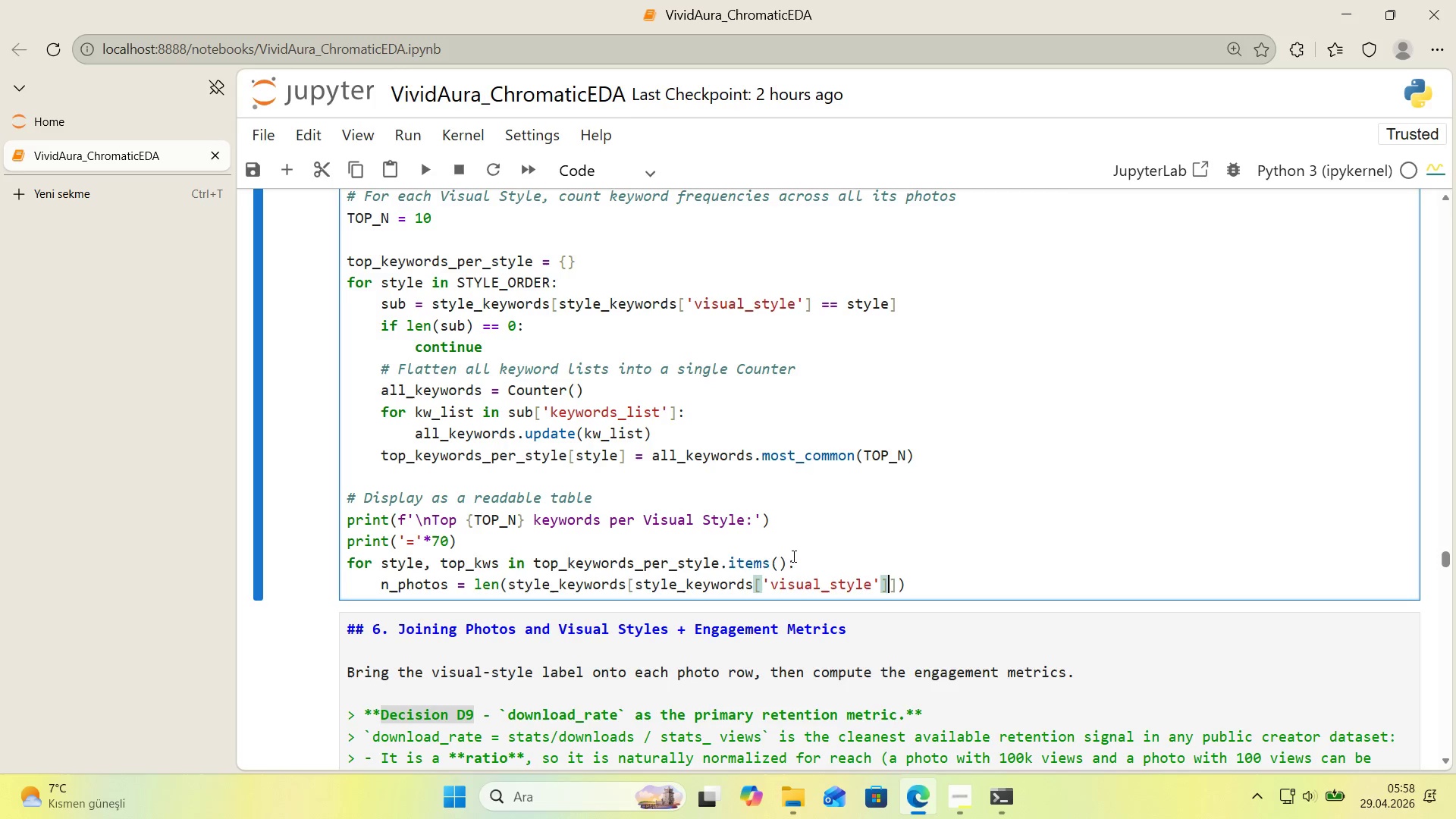 
type( )) style)
 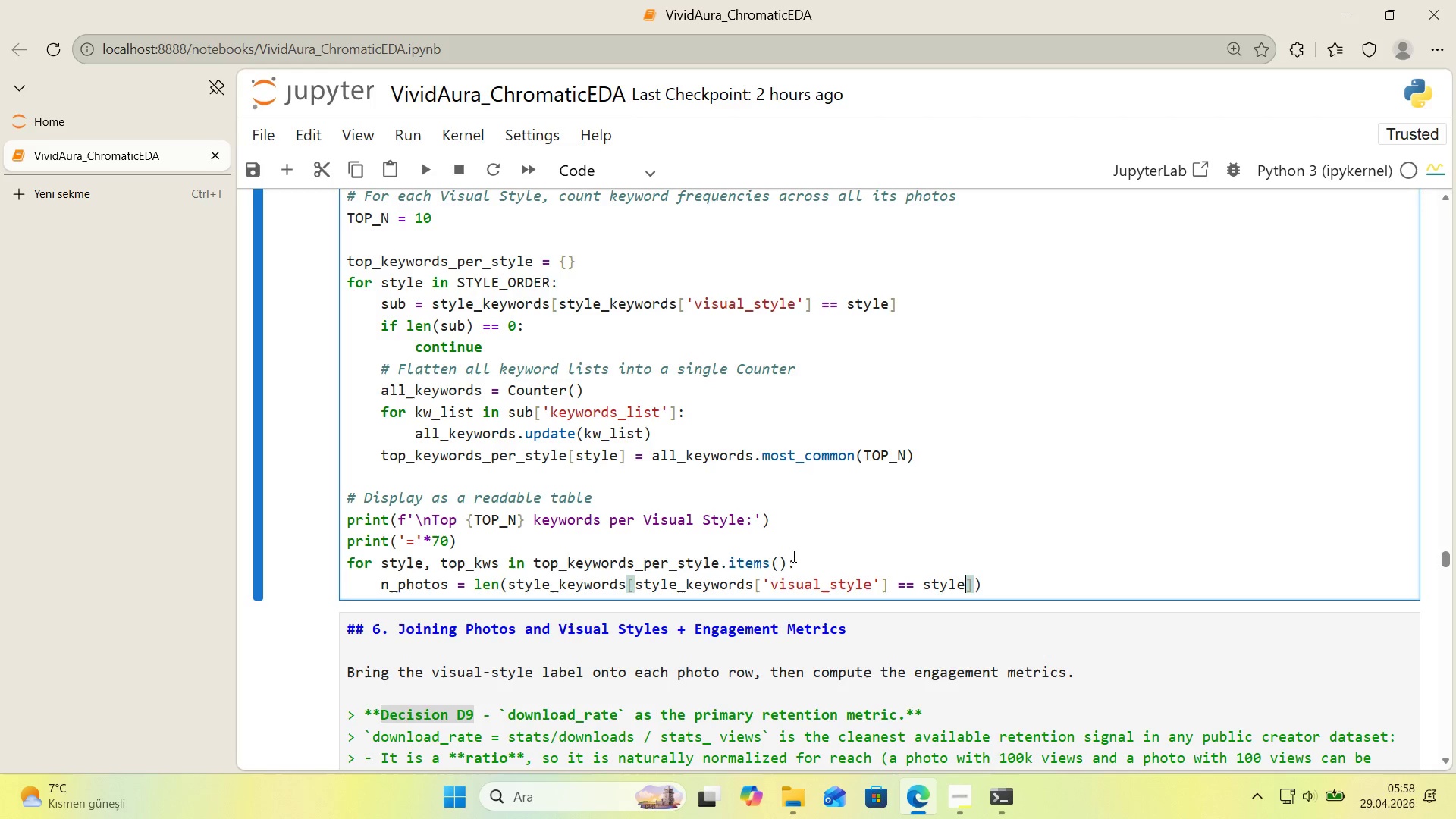 
key(ArrowRight)
 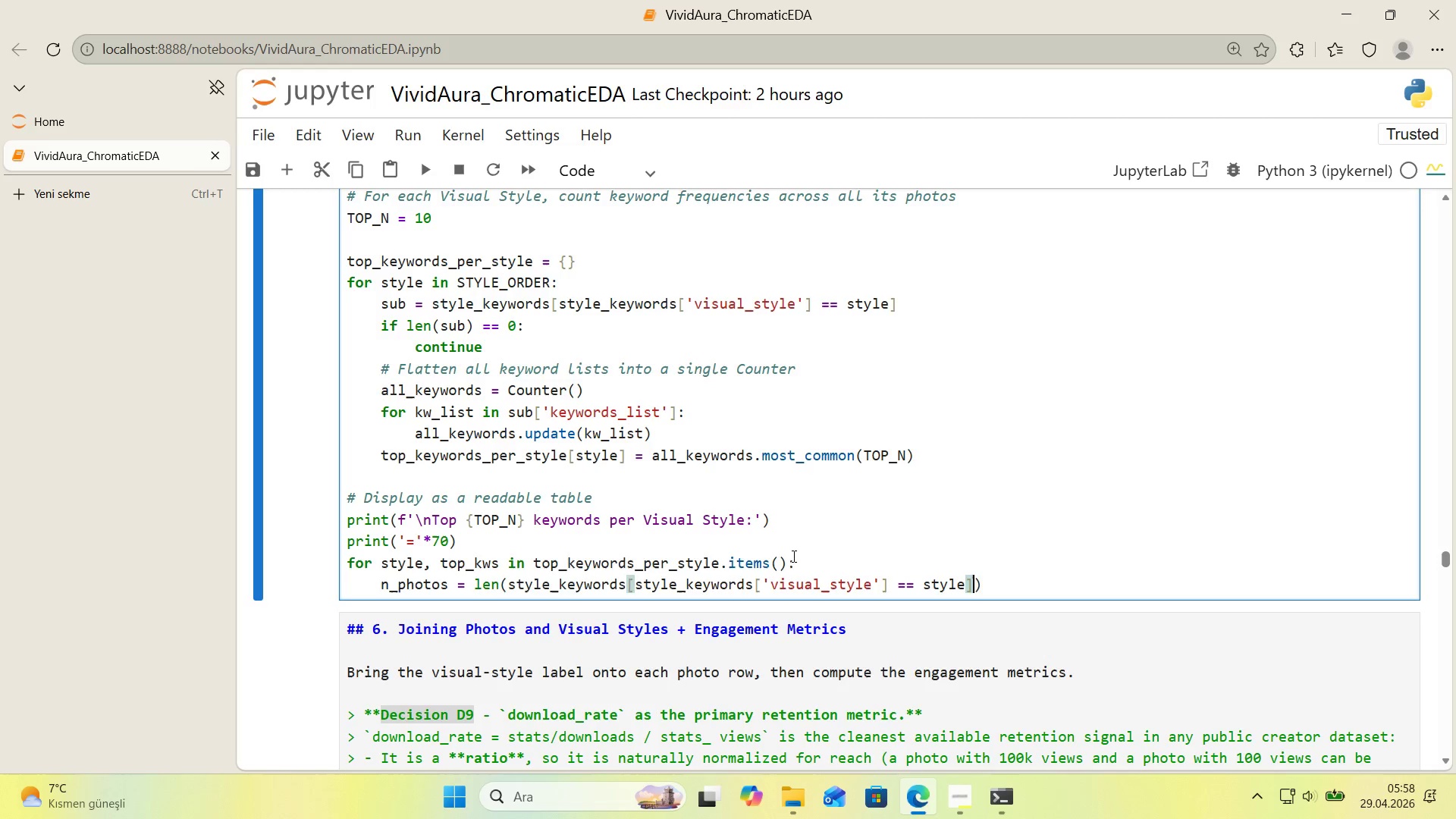 
key(ArrowRight)
 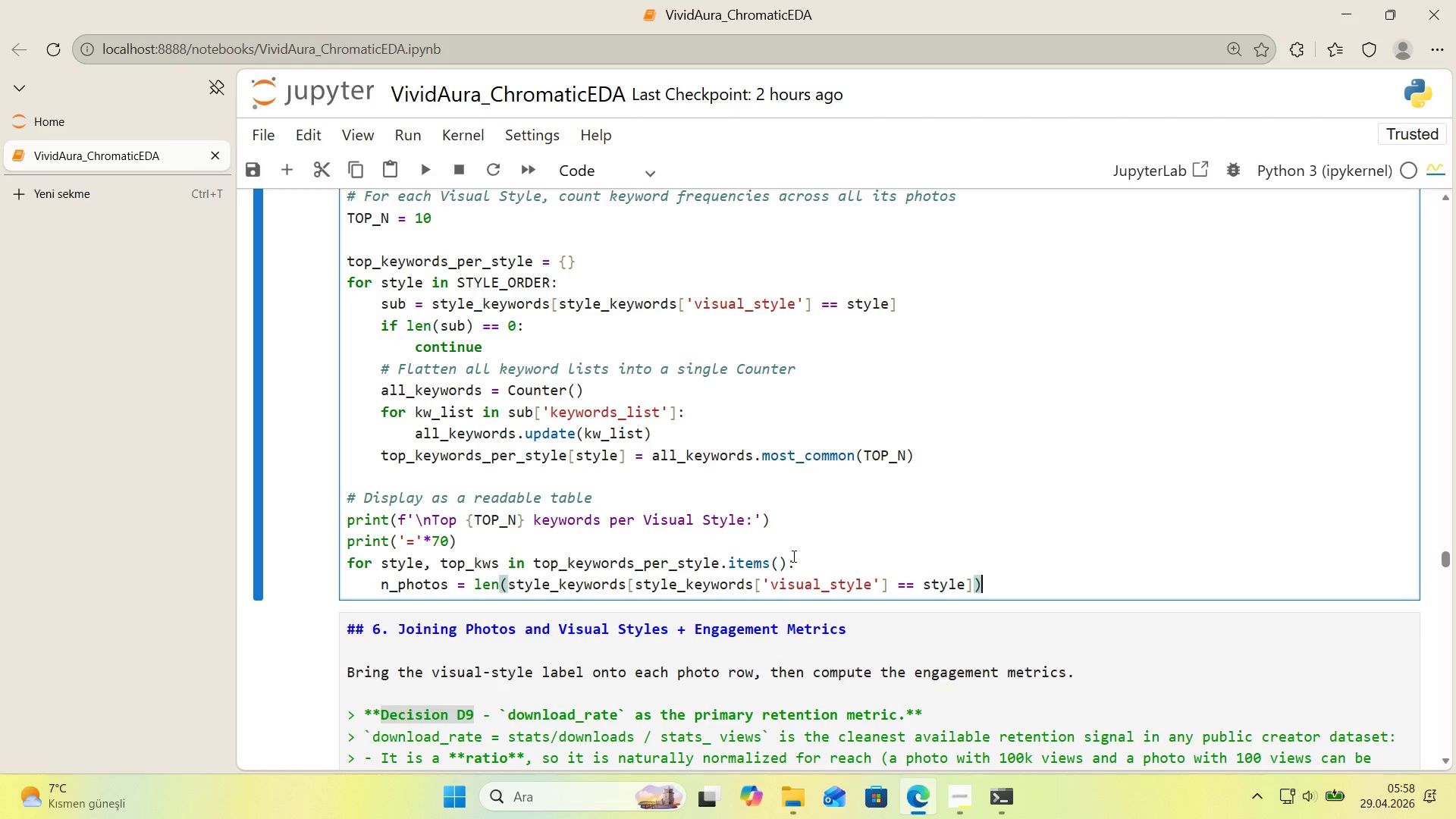 
key(Enter)
 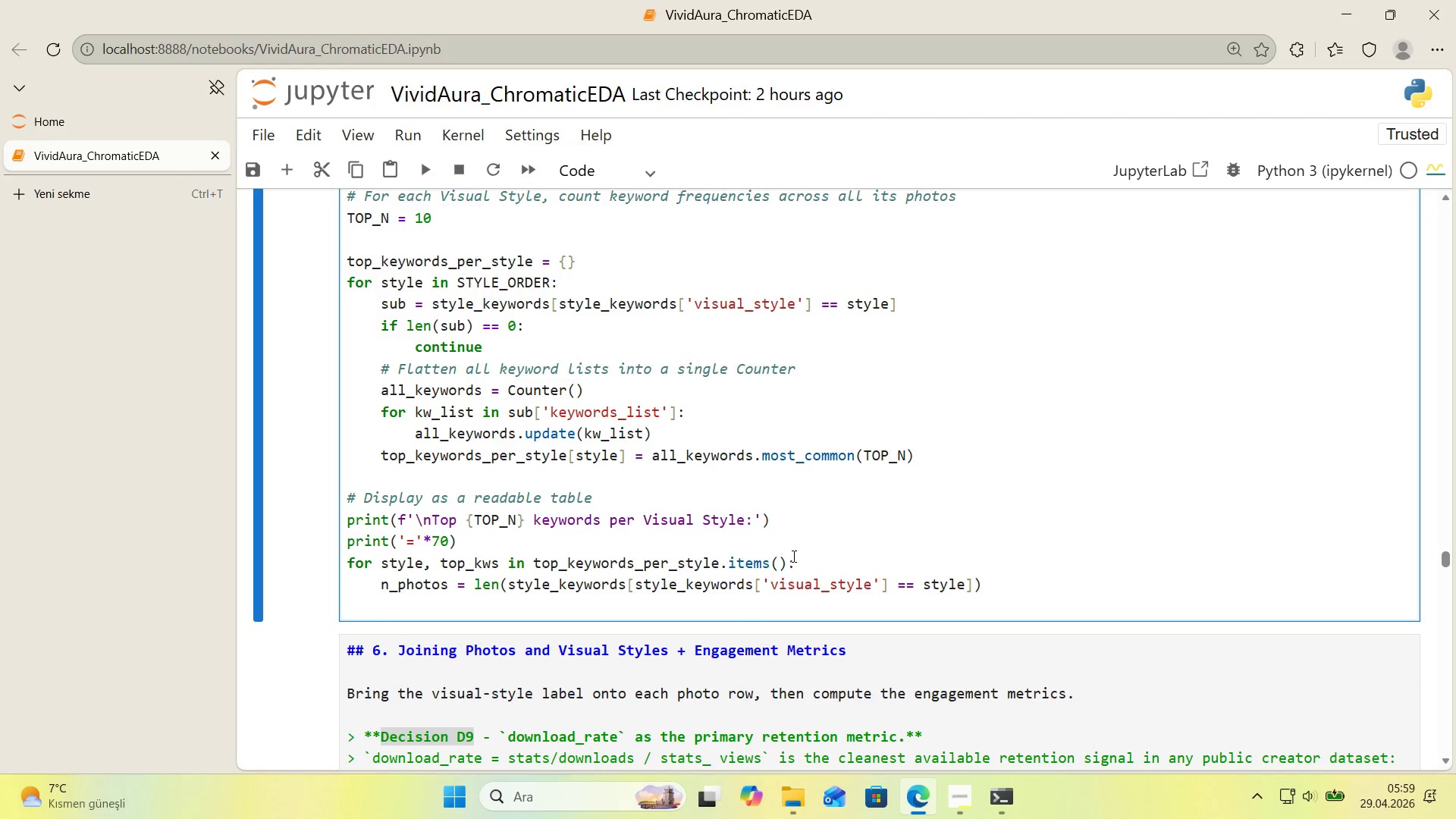 
type(pr'nt*()
 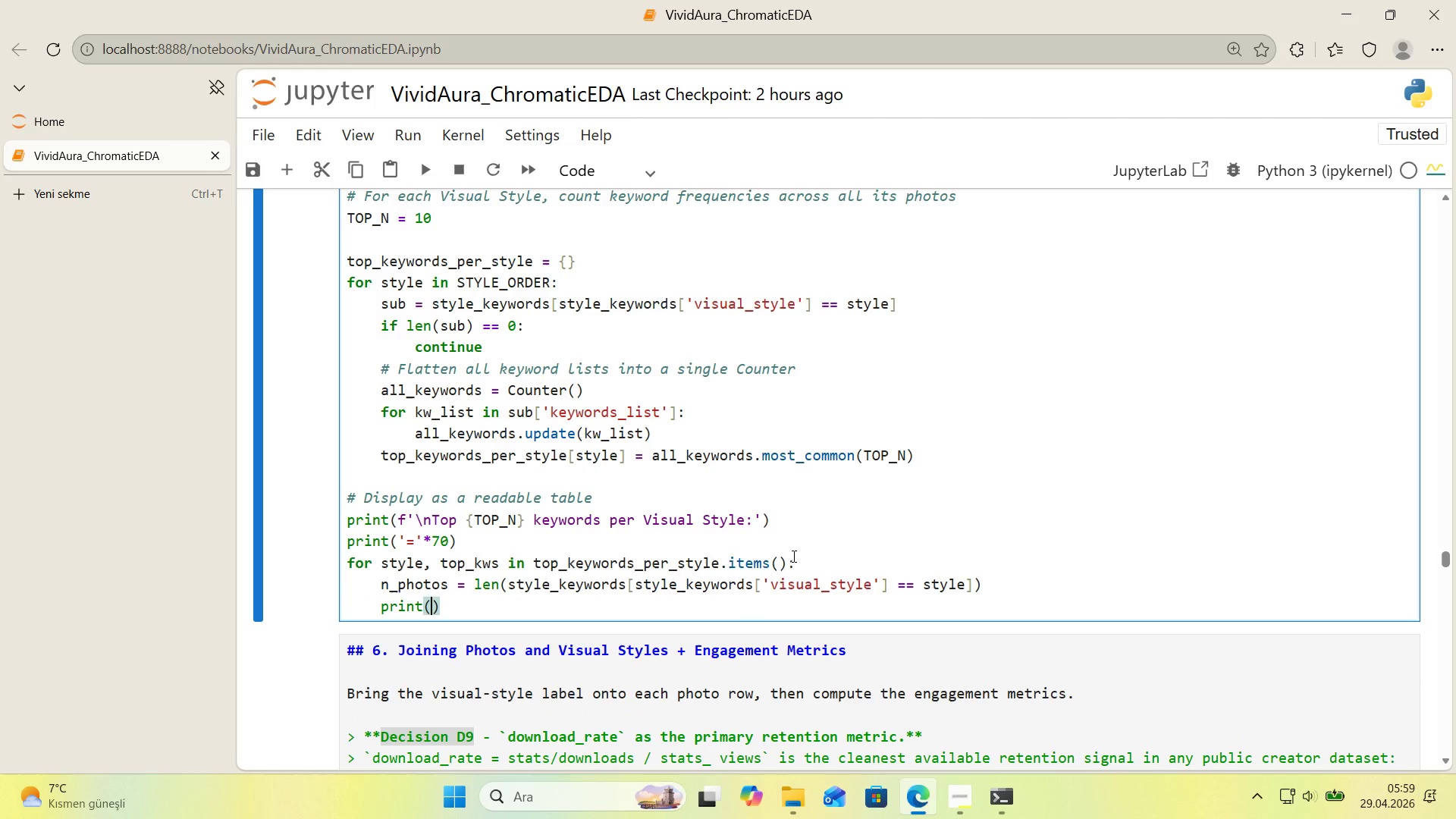 
 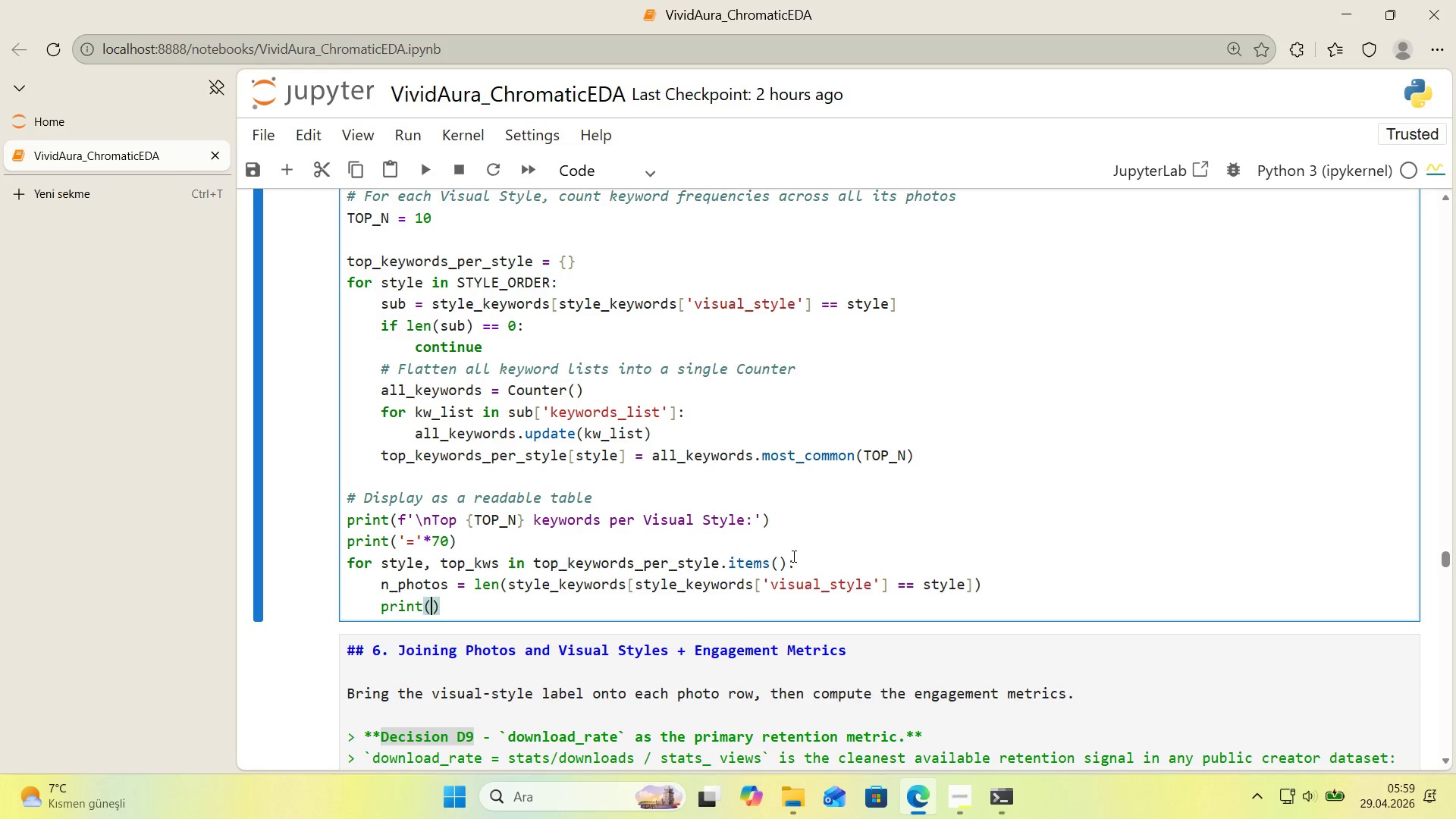 
key(ArrowLeft)
 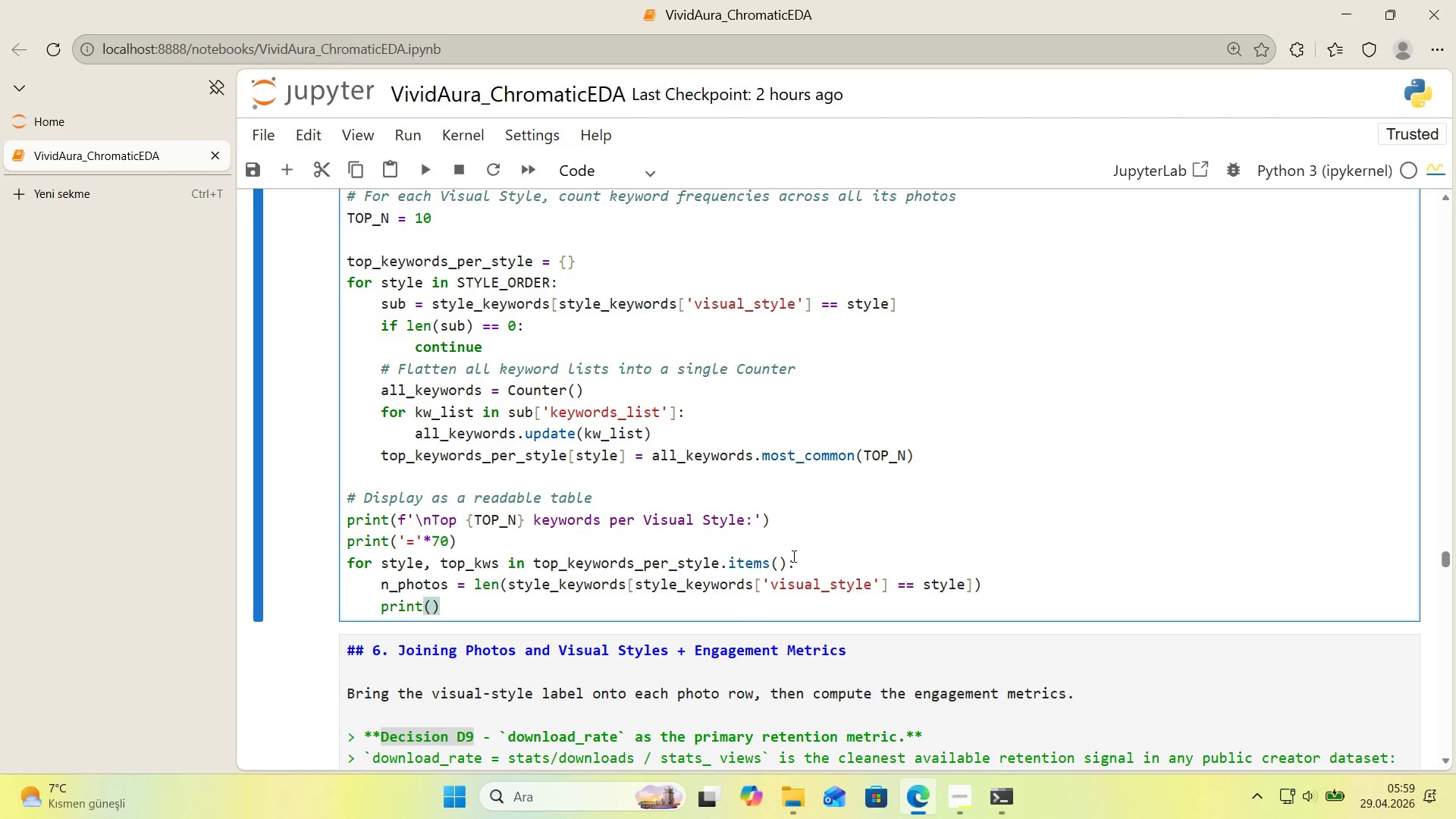 
type(f@@)
 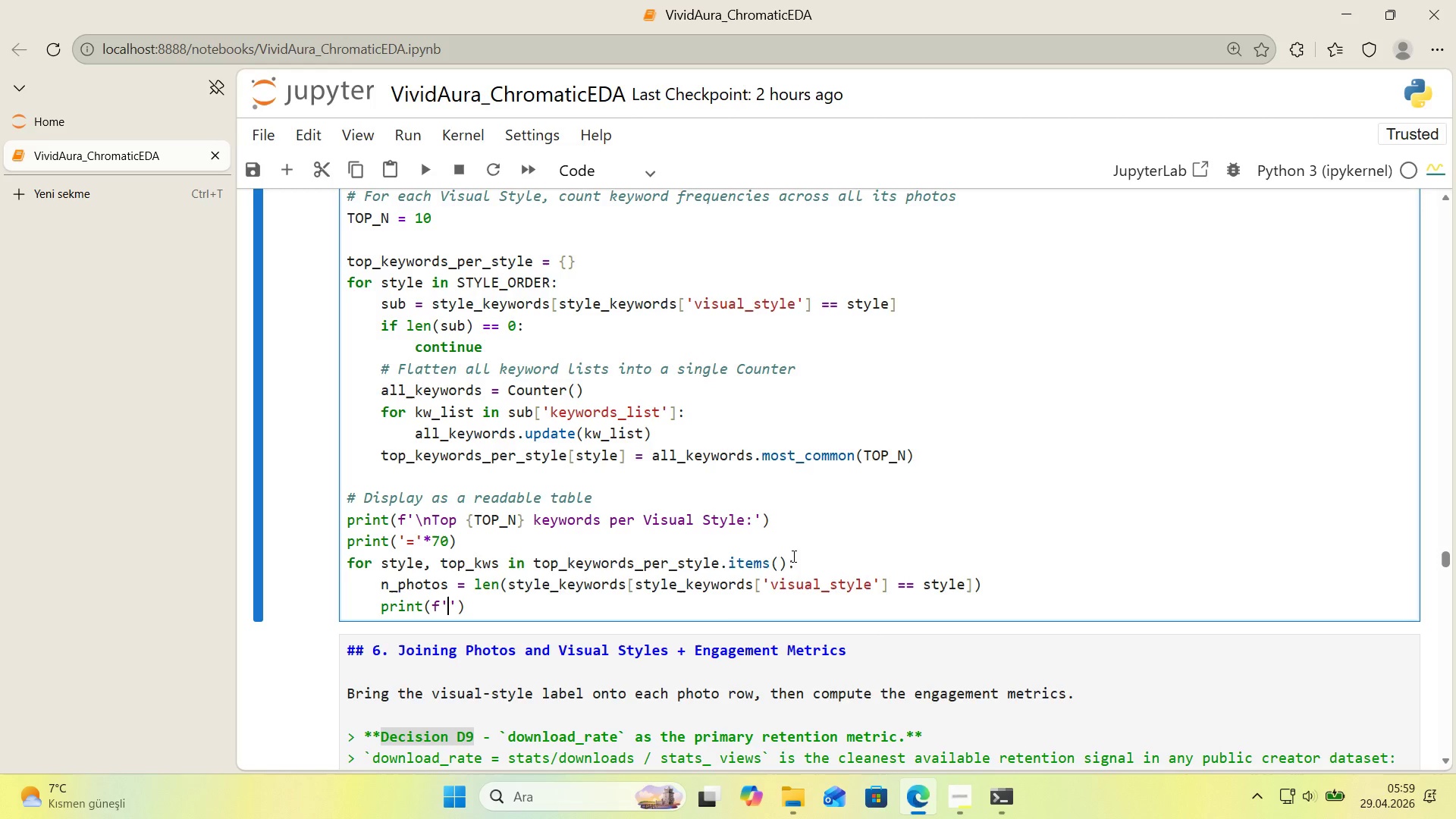 
 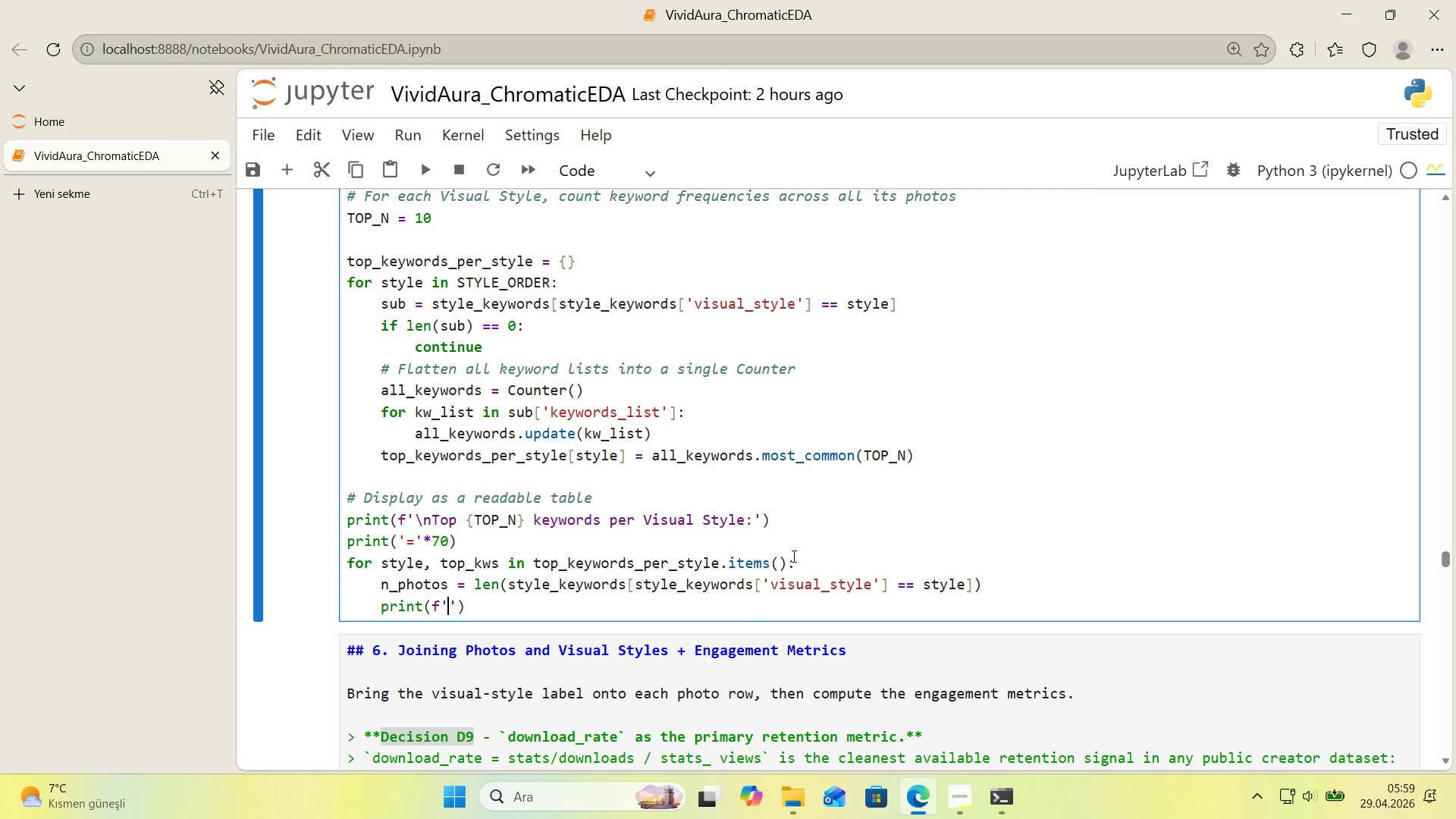 
key(ArrowLeft)
 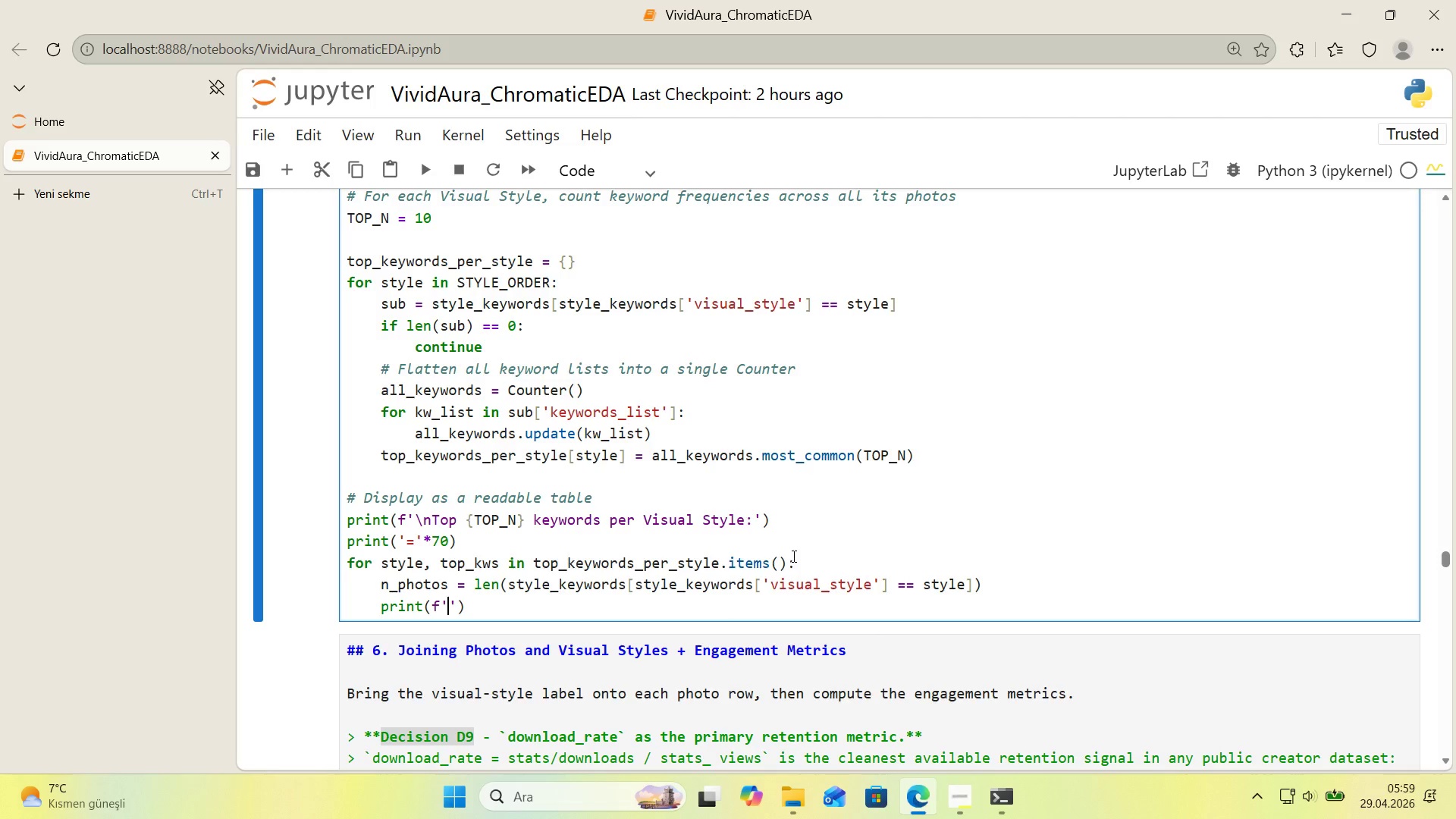 
key(Alt+Control+IntlYen)
 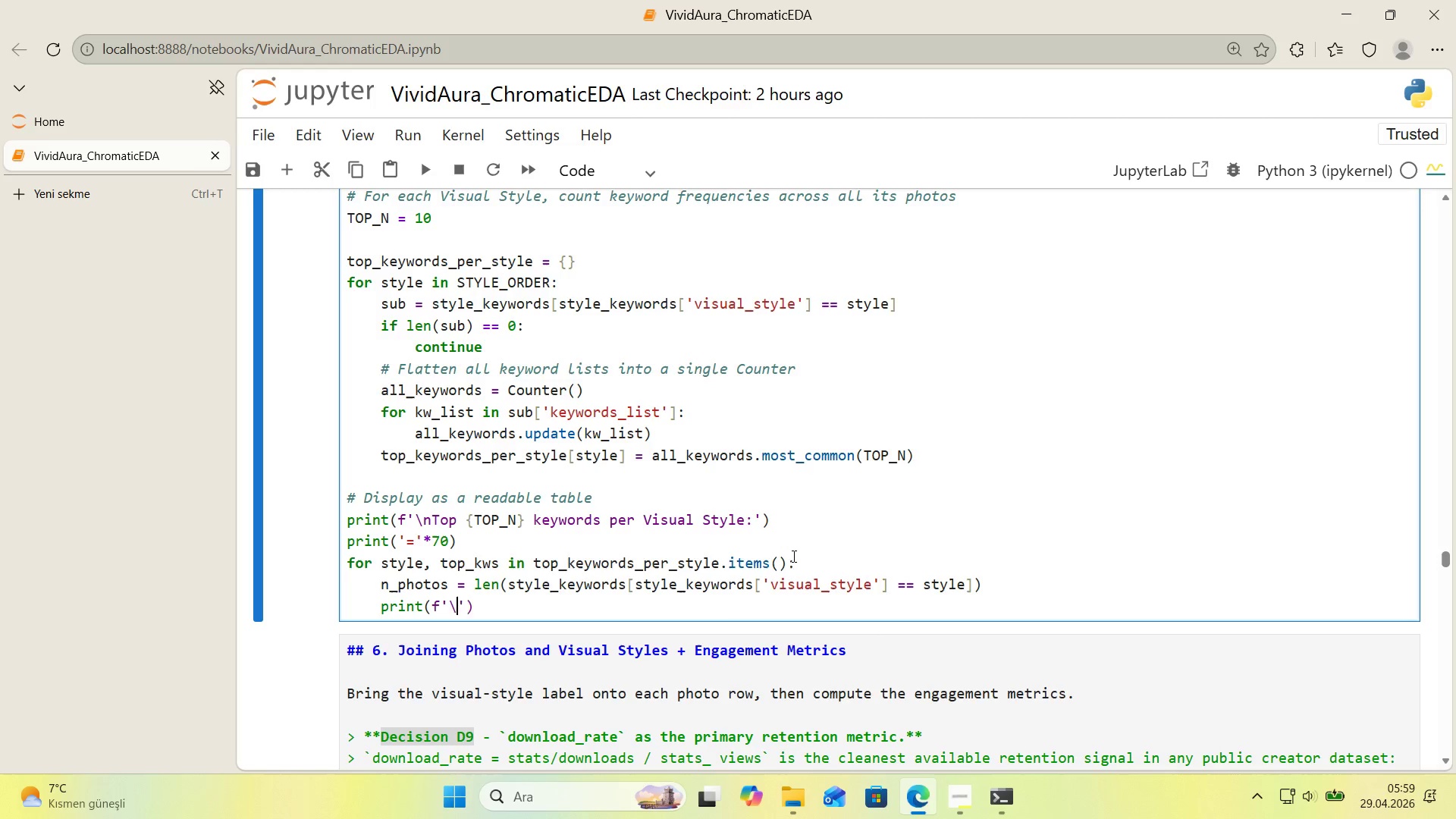 
key(N)
 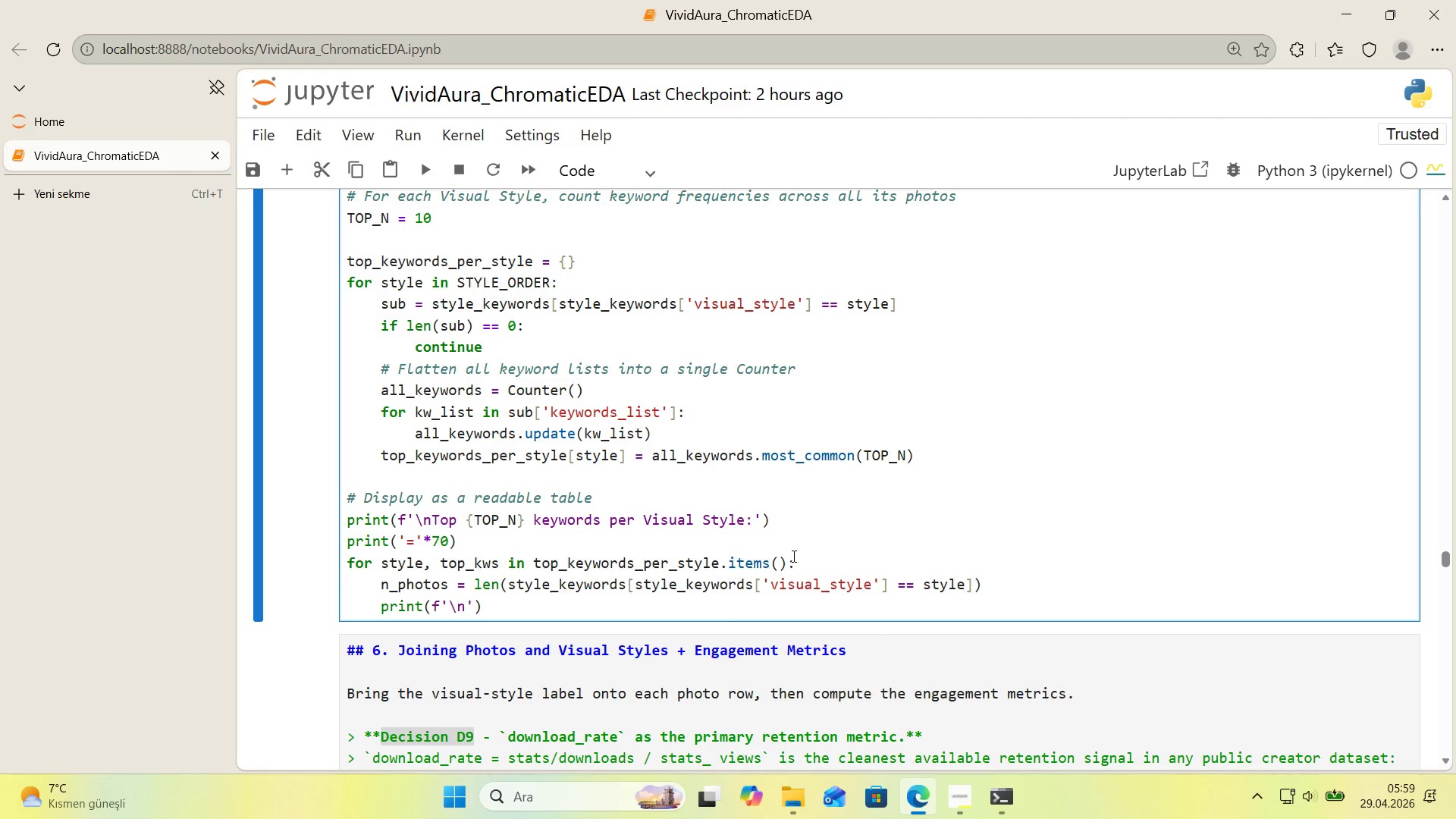 
key(Alt+Control+7)
 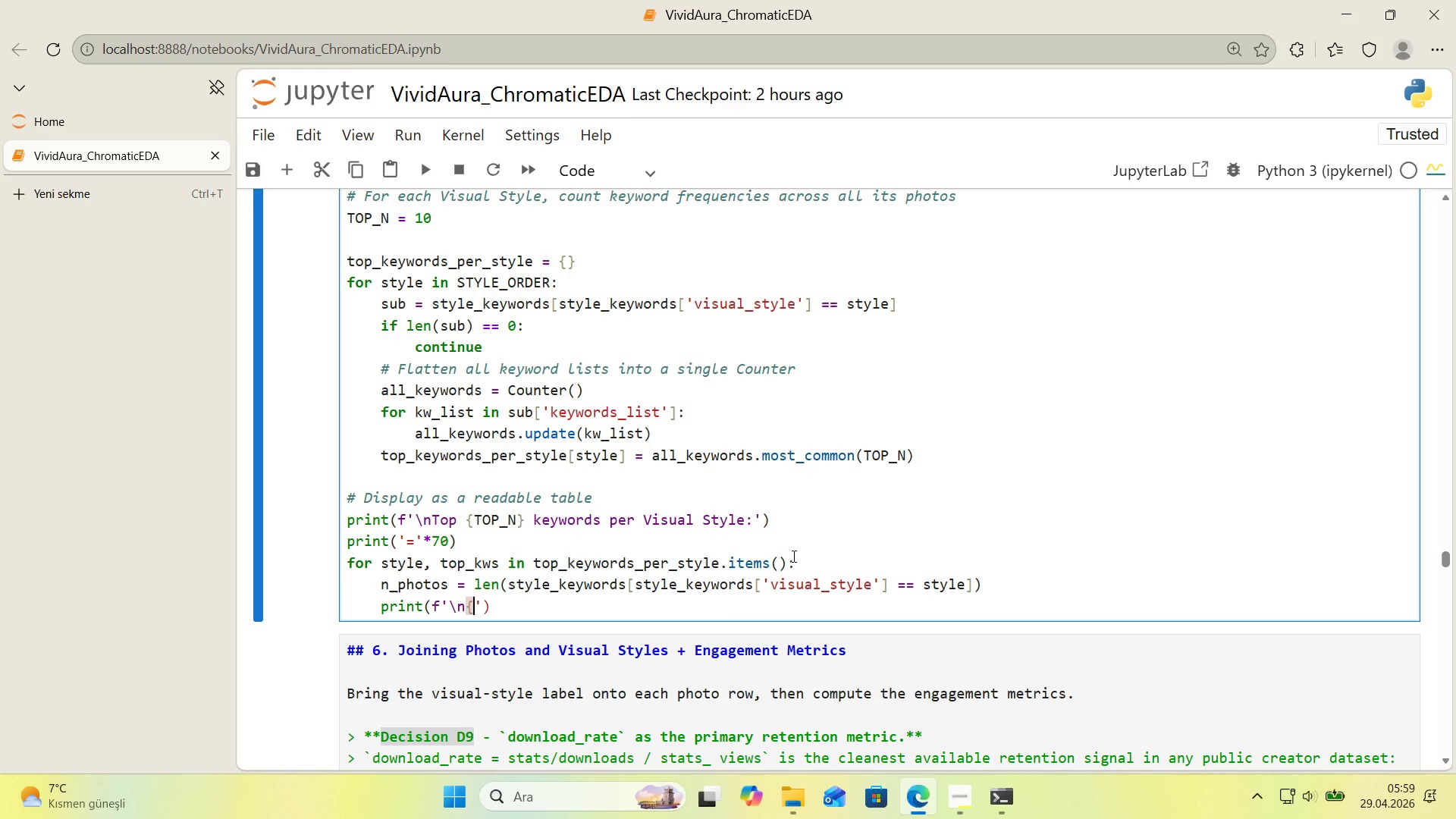 
key(Alt+Control+0)
 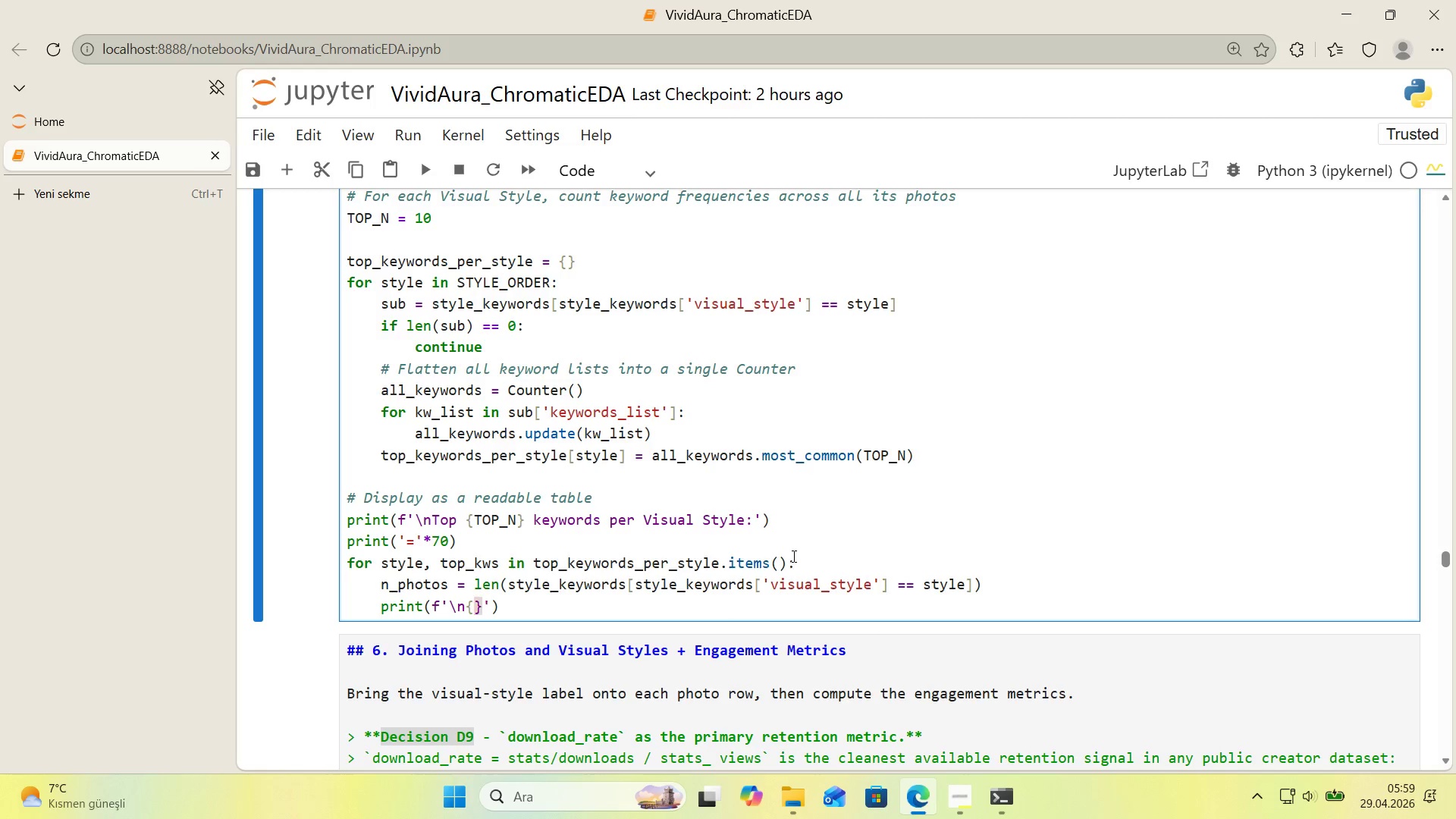 
key(ArrowLeft)
 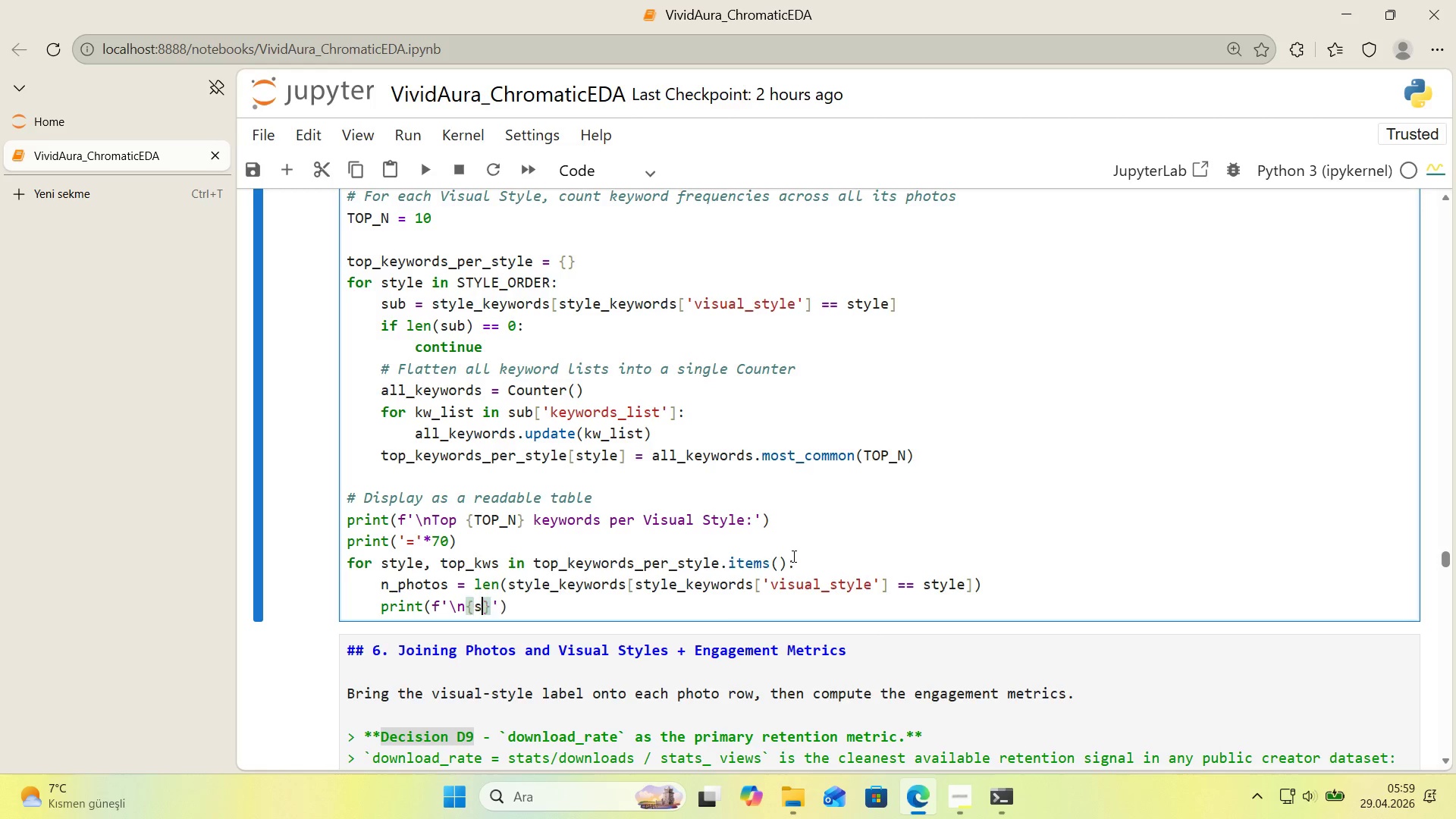 
type(style)
 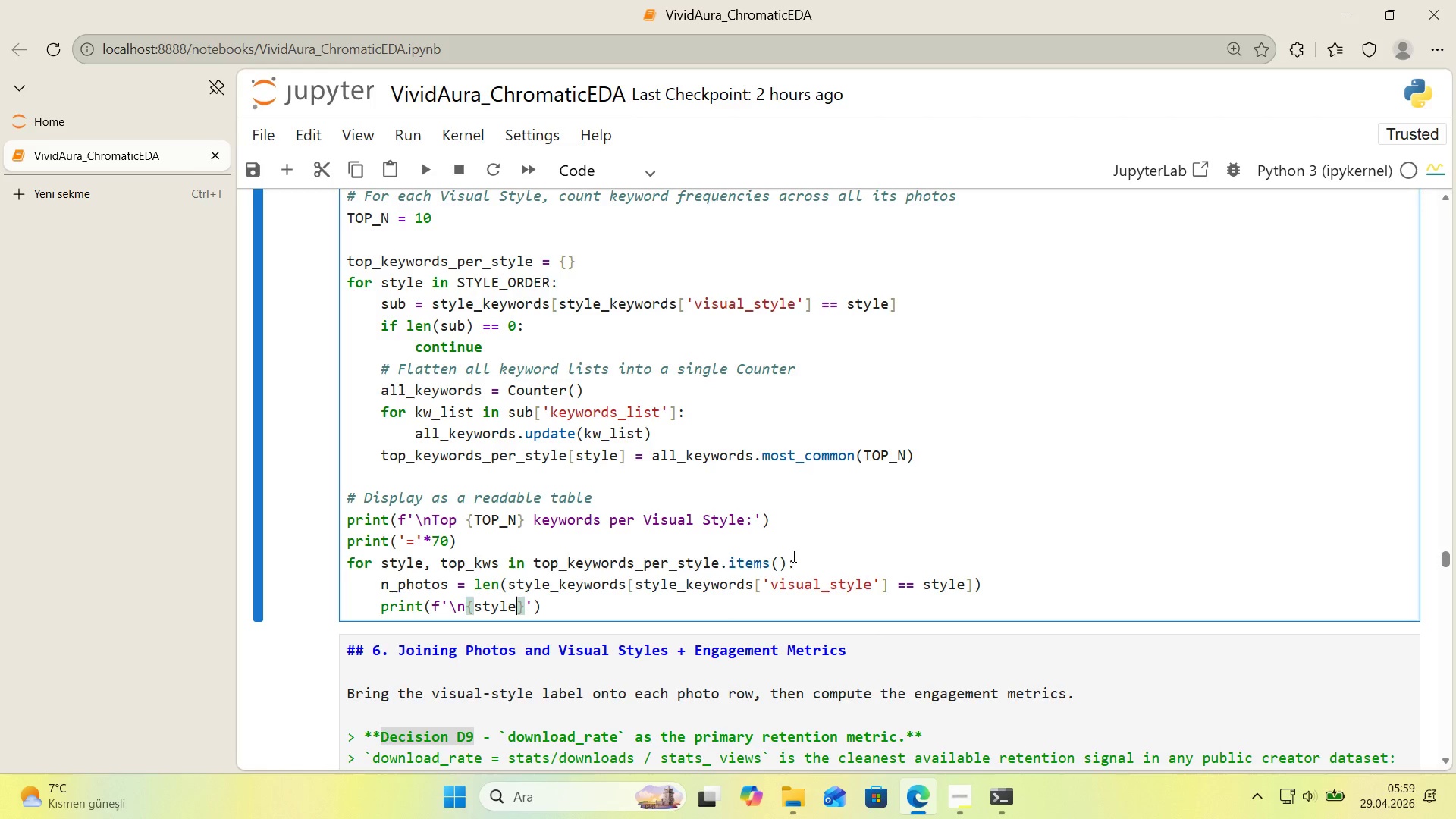 
key(ArrowRight)
 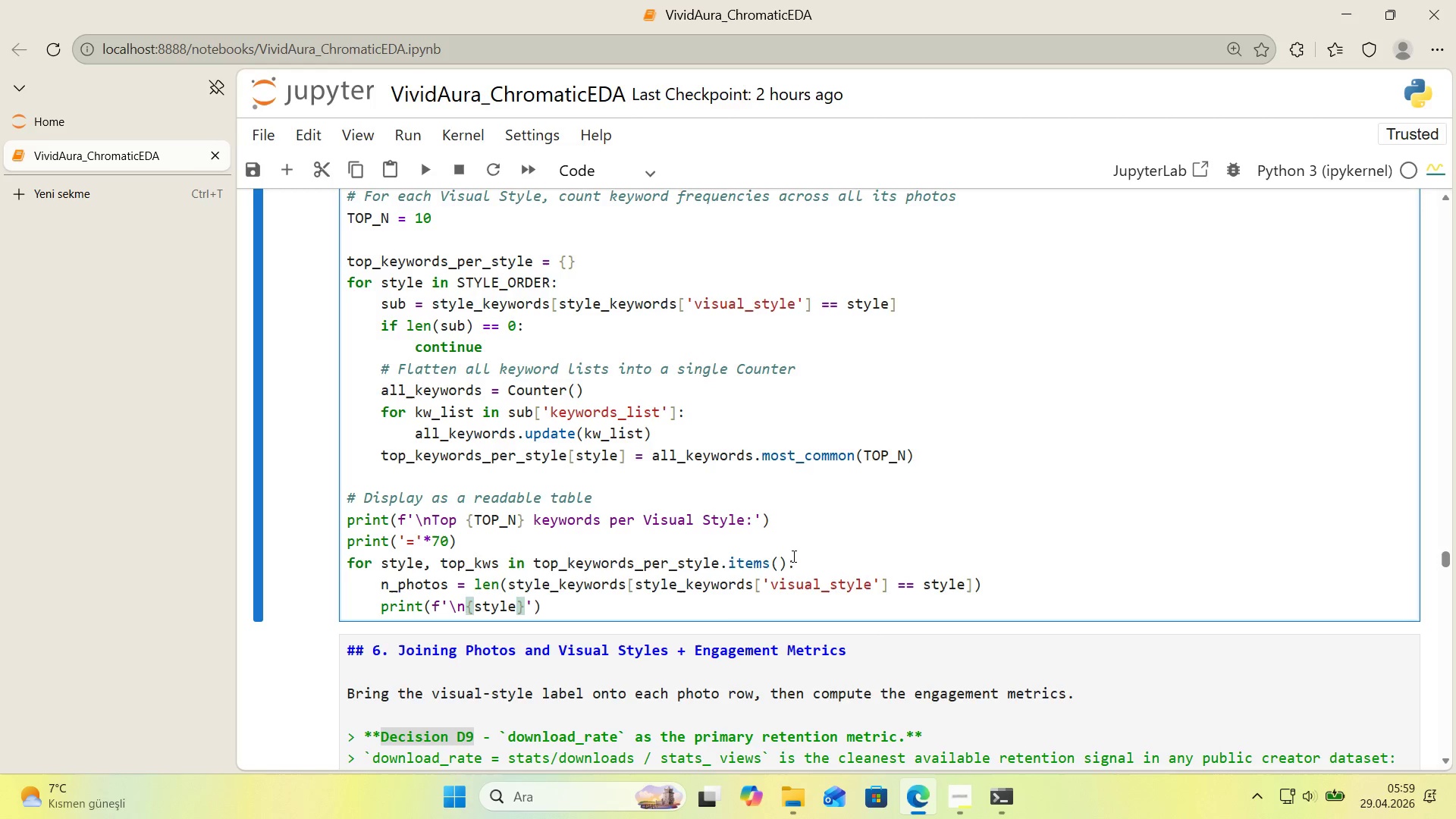 
type(  *()
 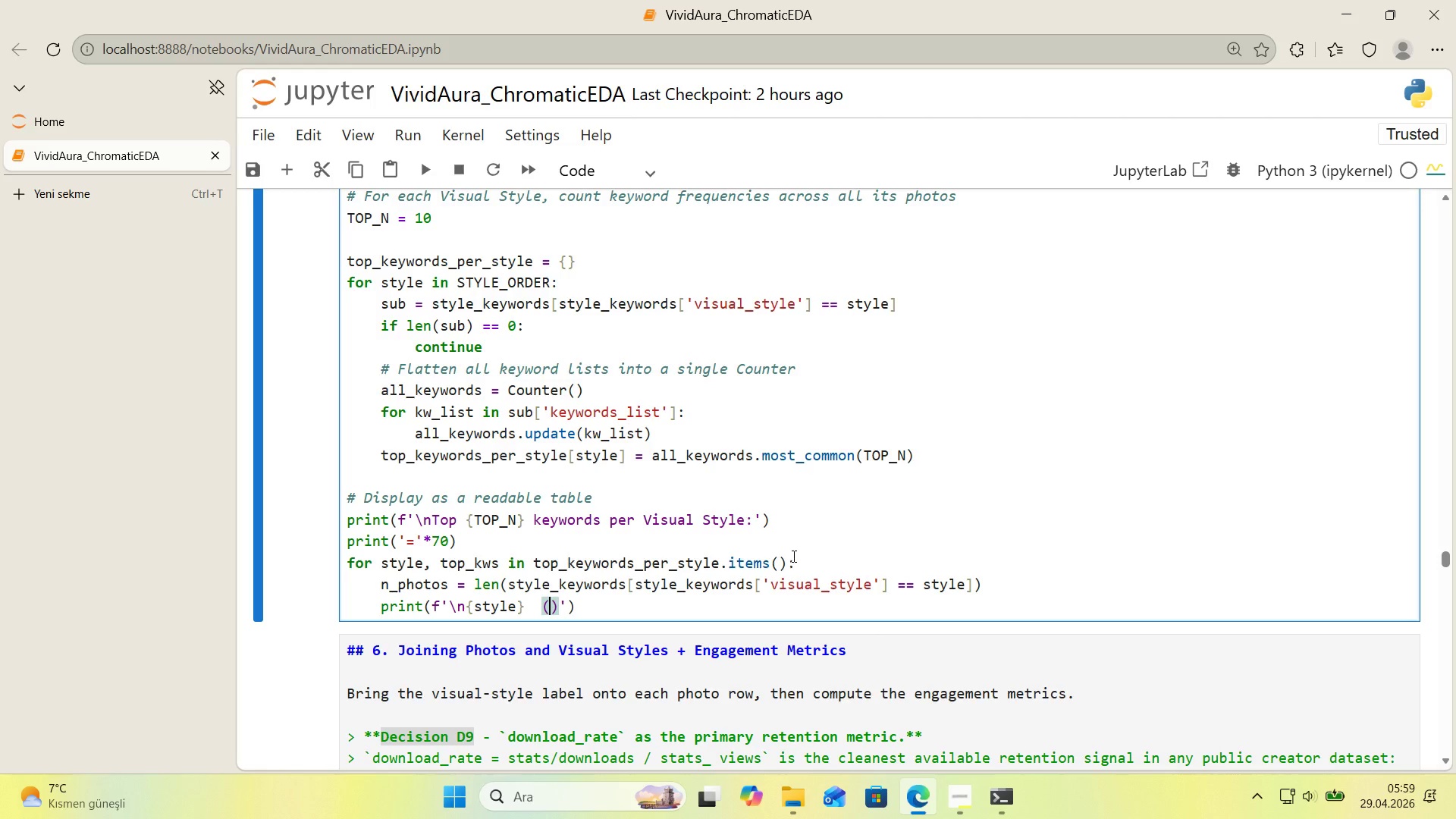 
 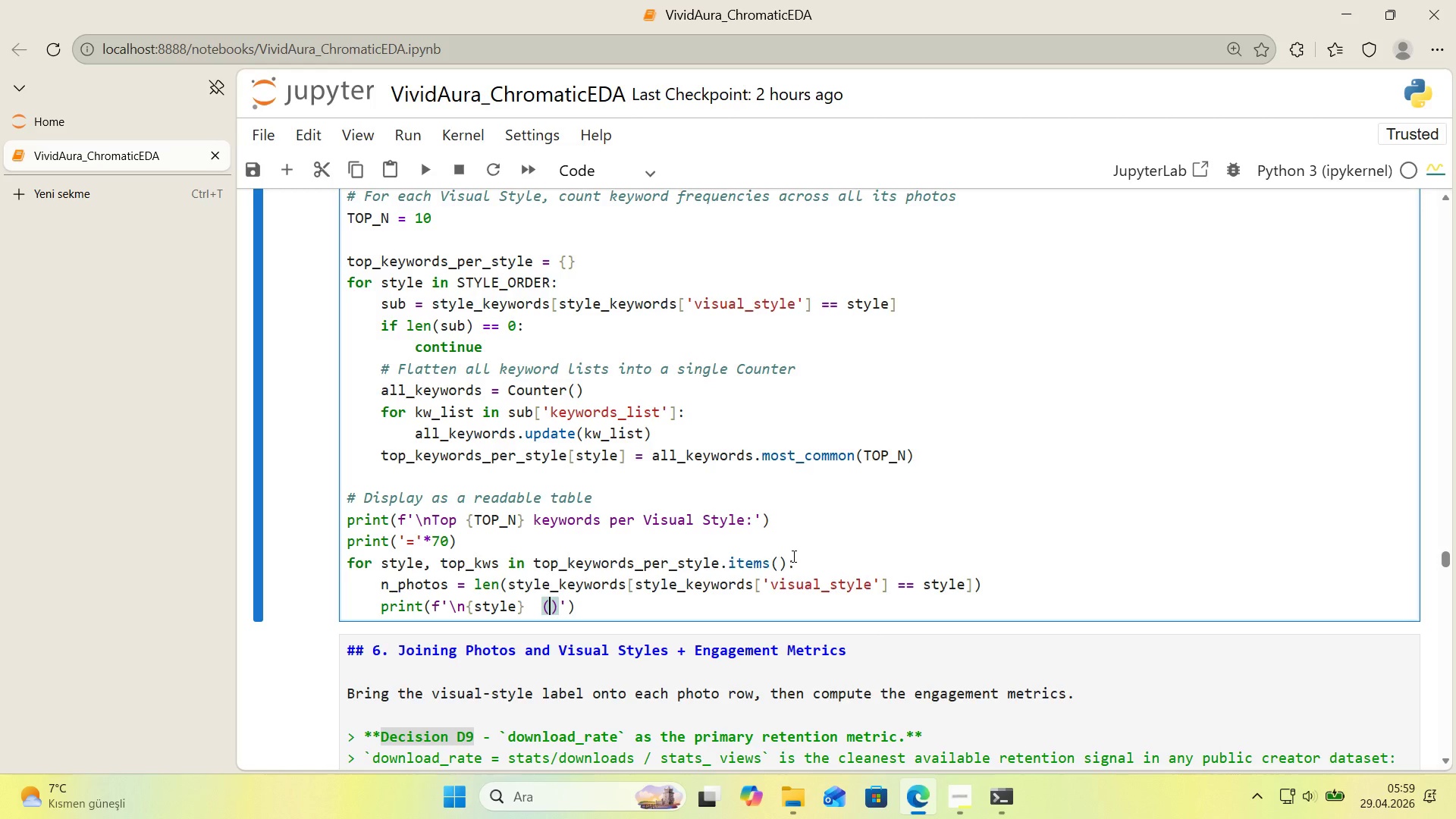 
key(ArrowLeft)
 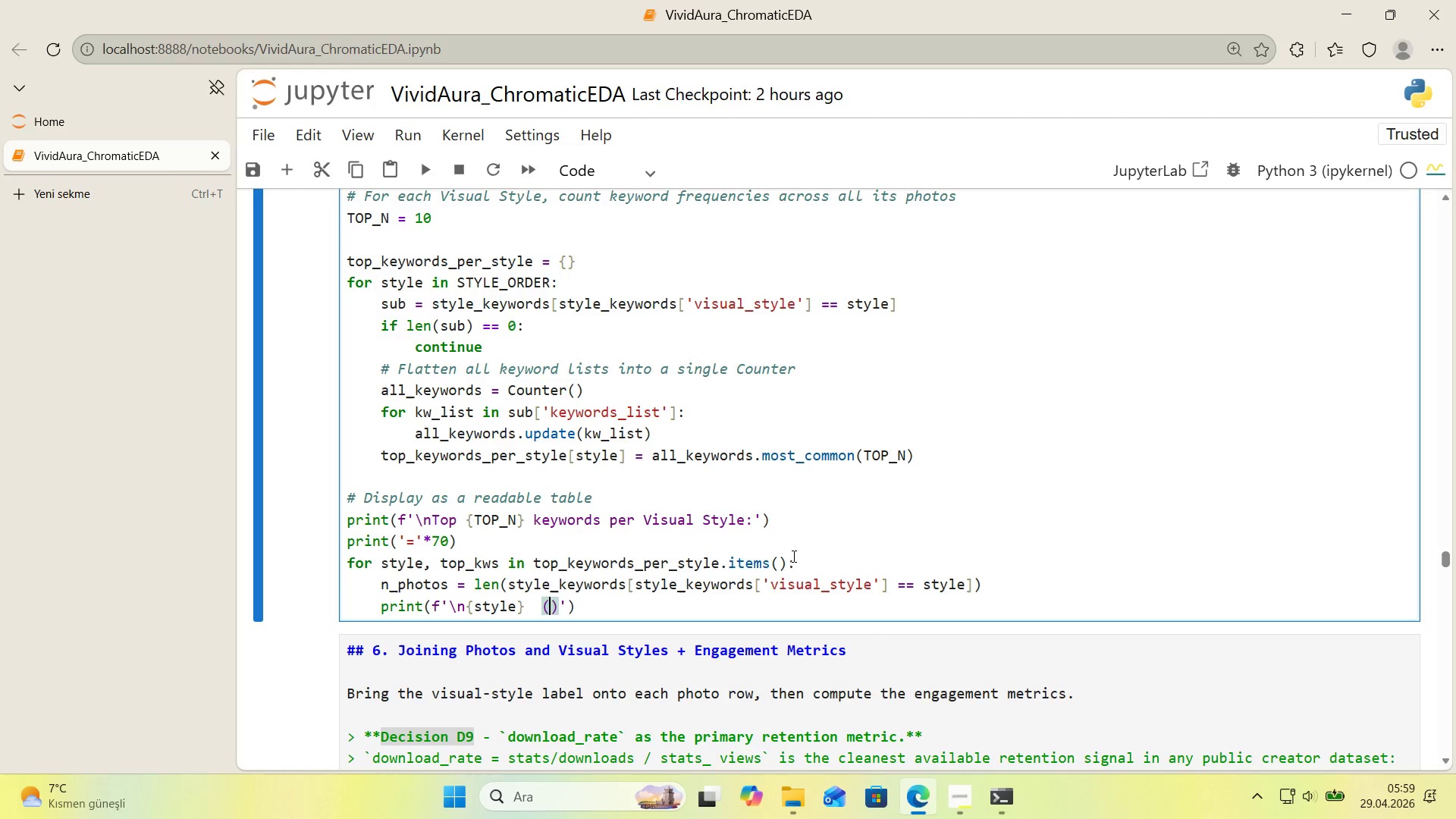 
type(n))
 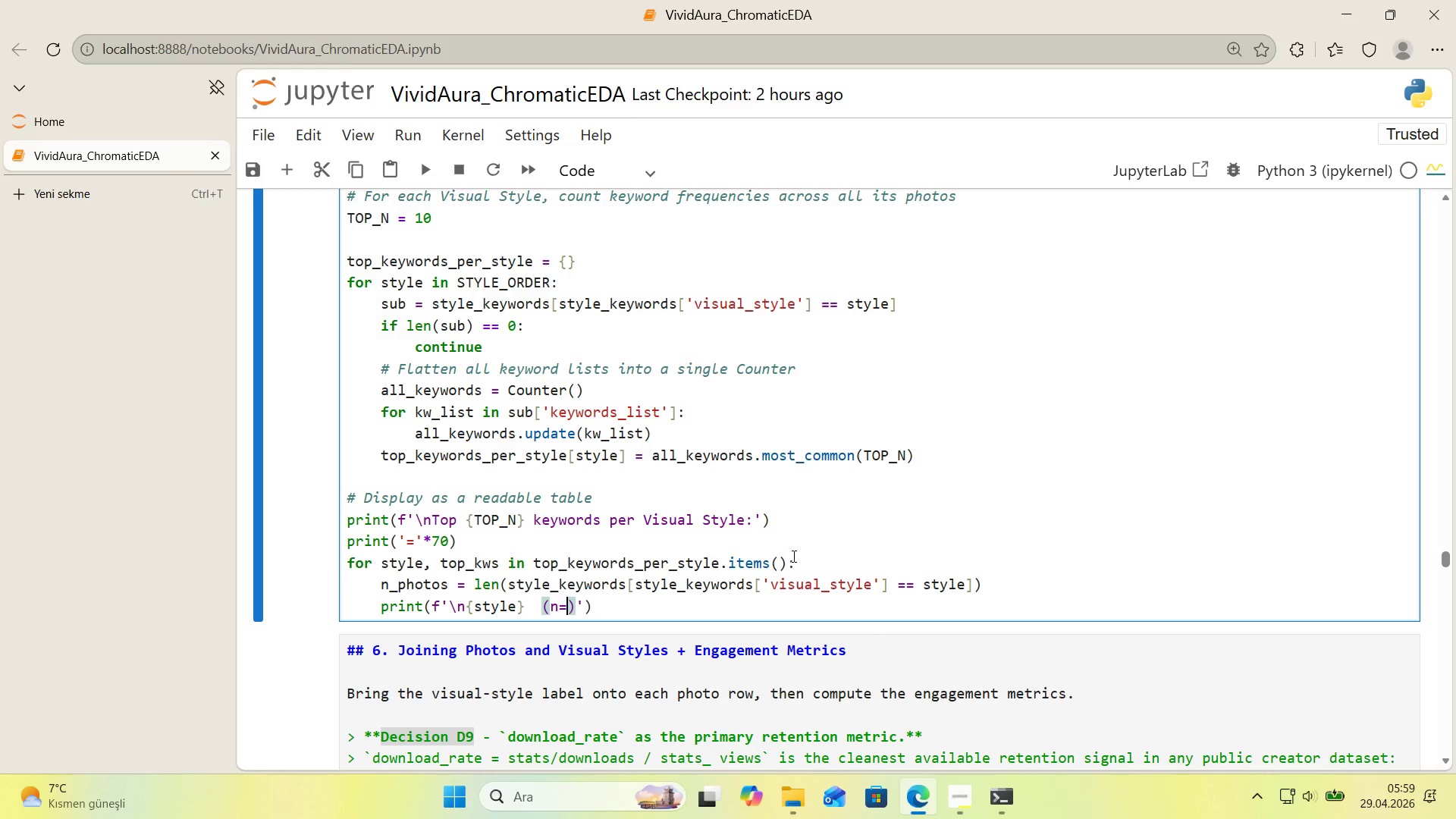 
key(Alt+Control+7)
 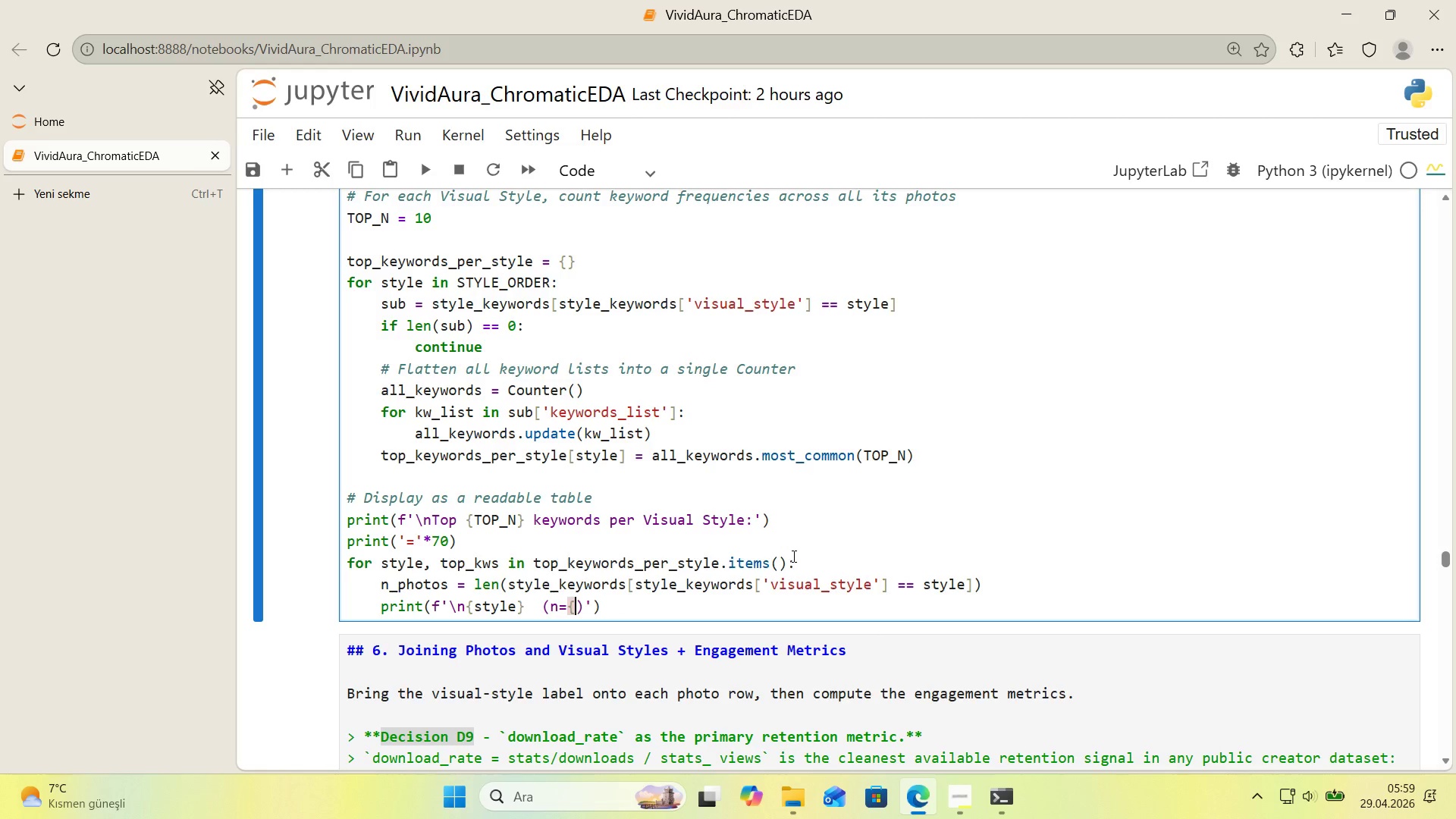 
key(Alt+Control+0)
 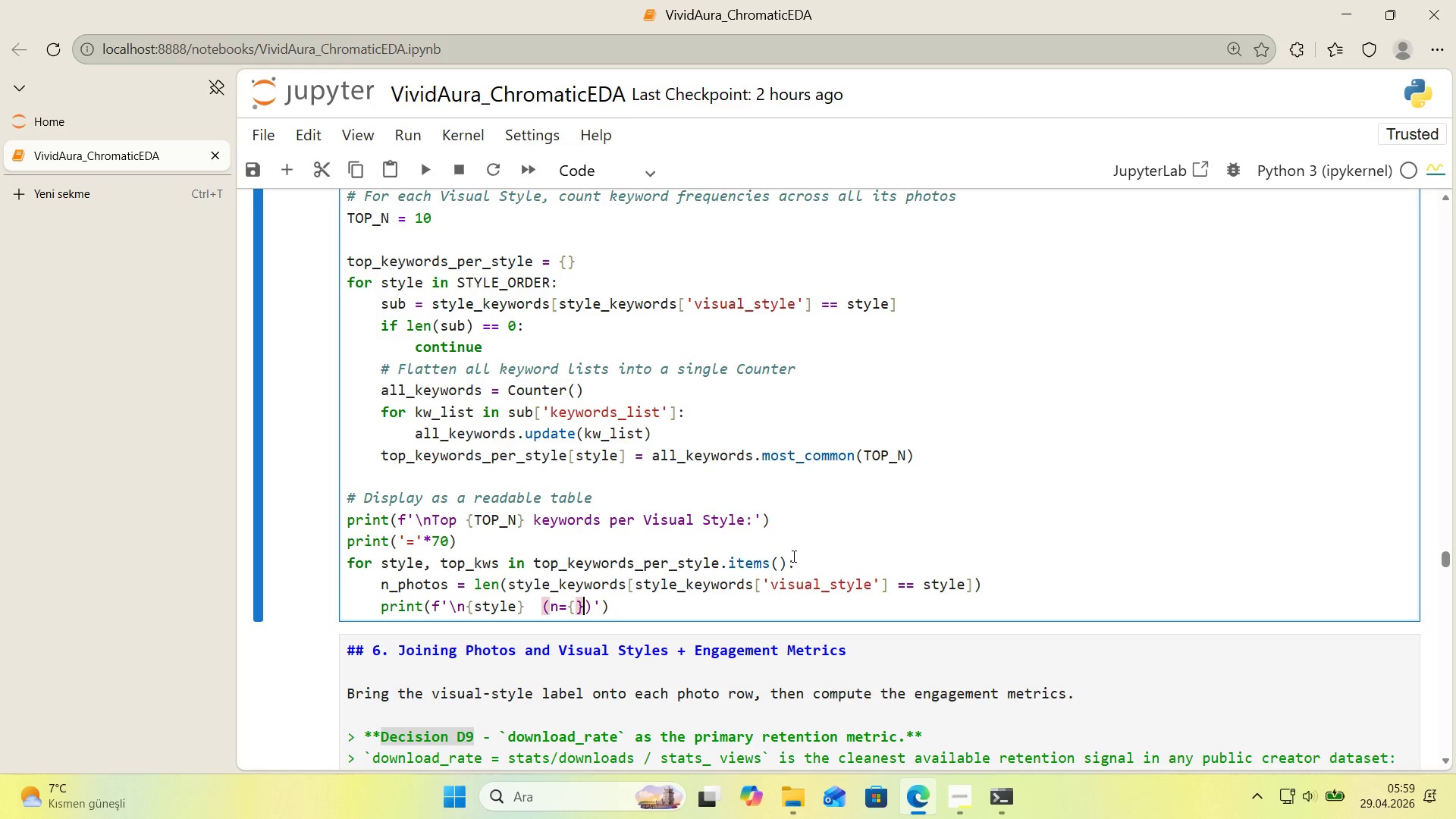 
key(ArrowLeft)
 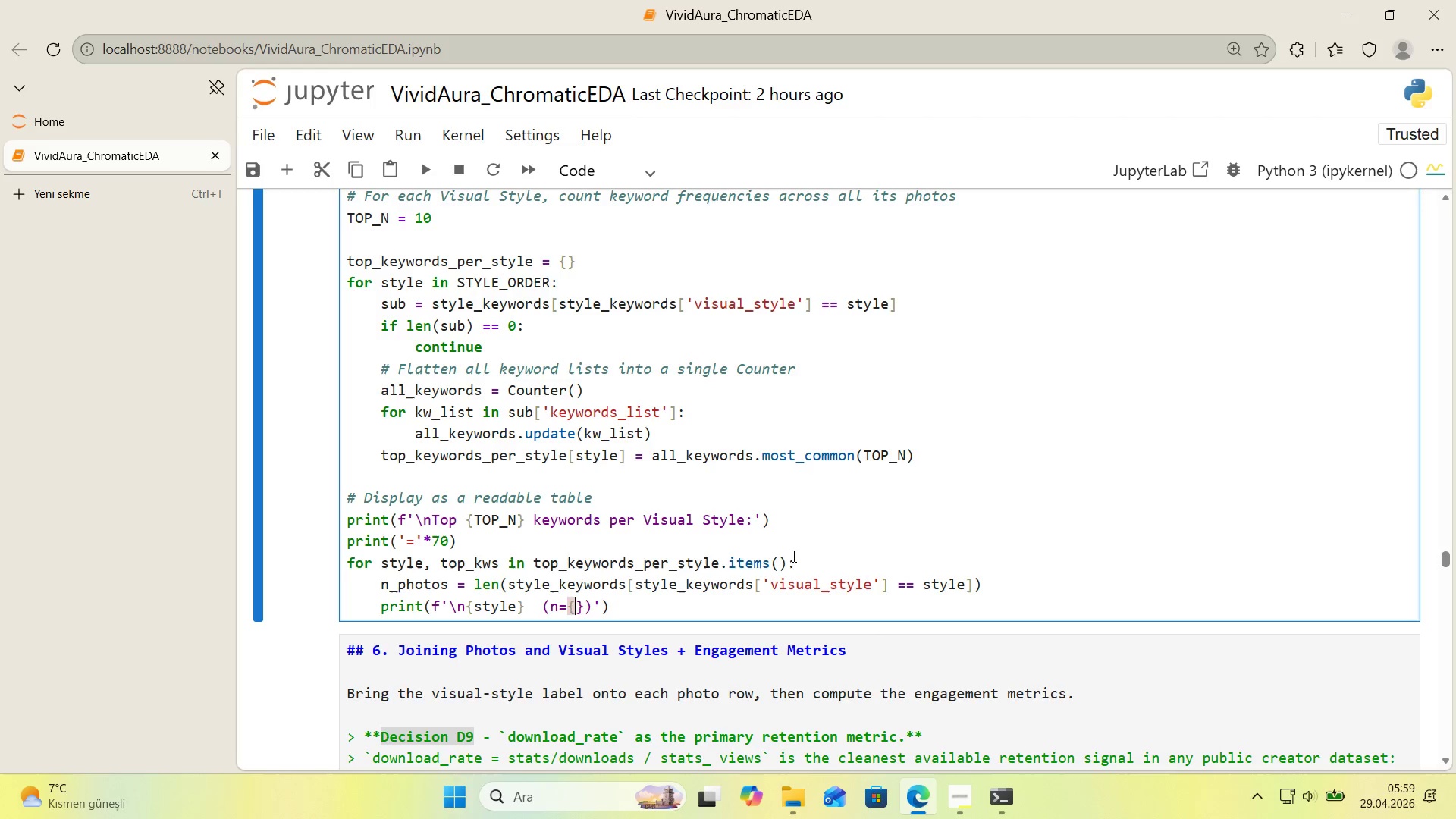 
key(N)
 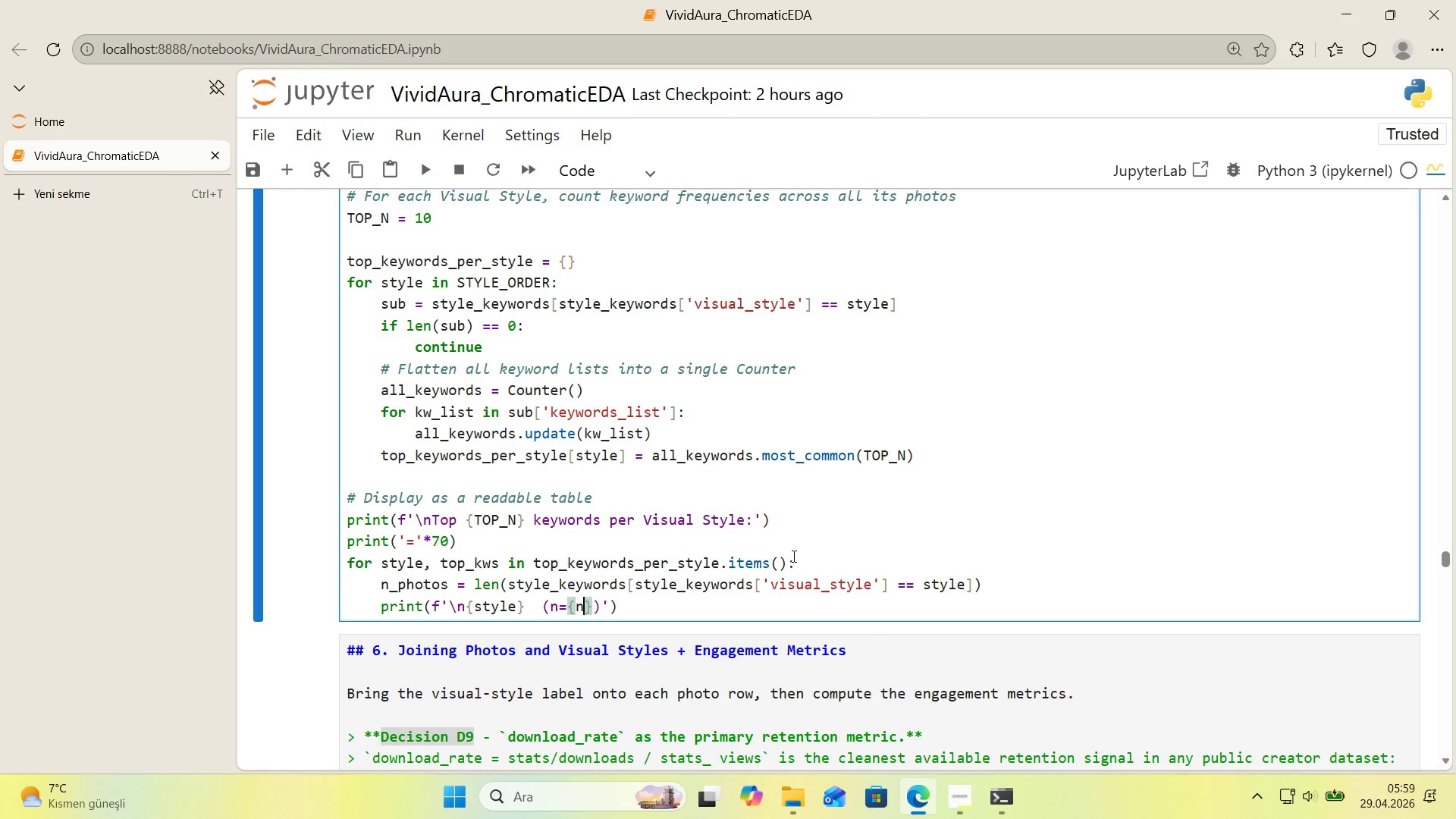 
hold_key(key=ShiftRight, duration=0.5)
 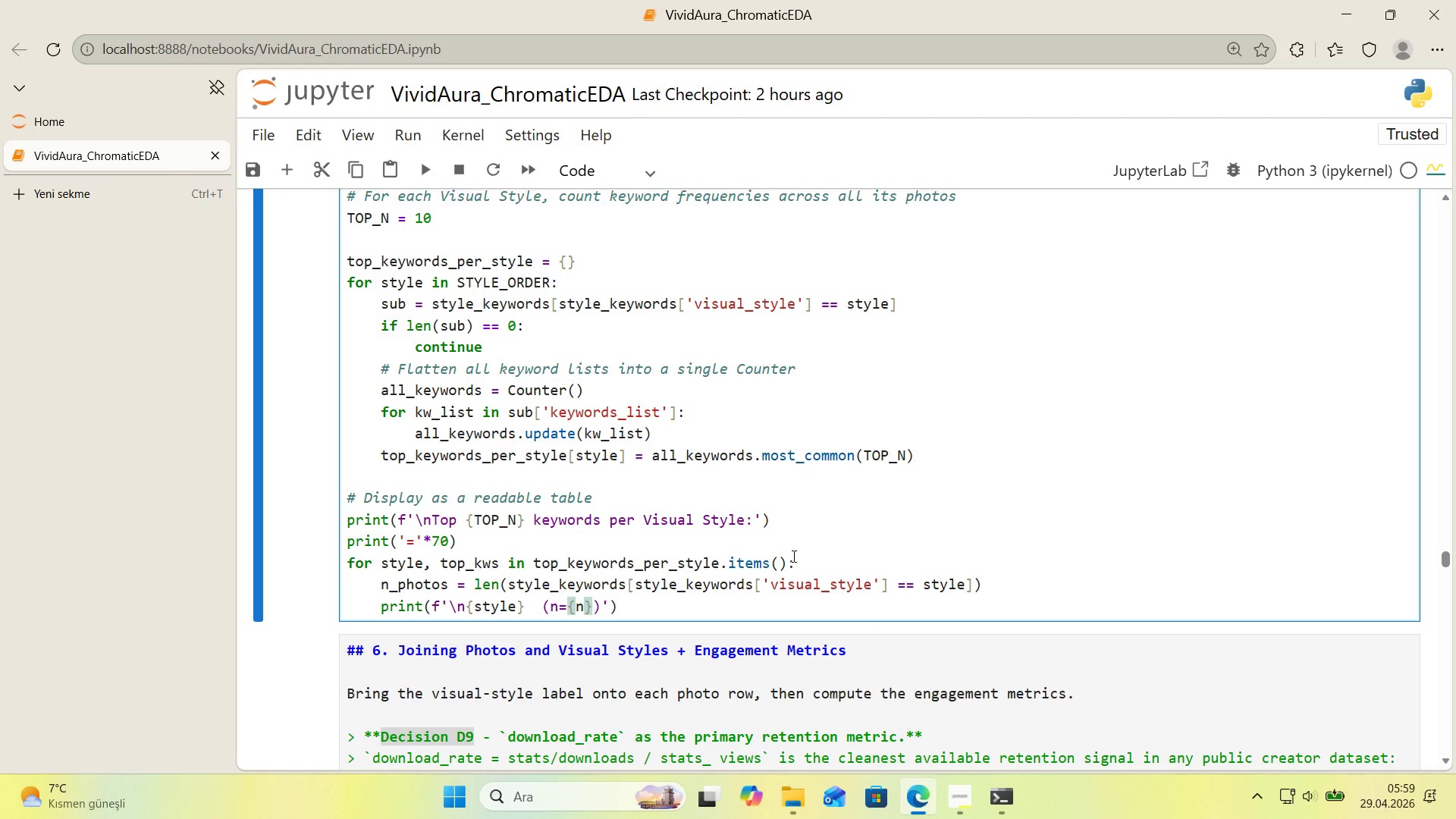 
type(_photos>,)
 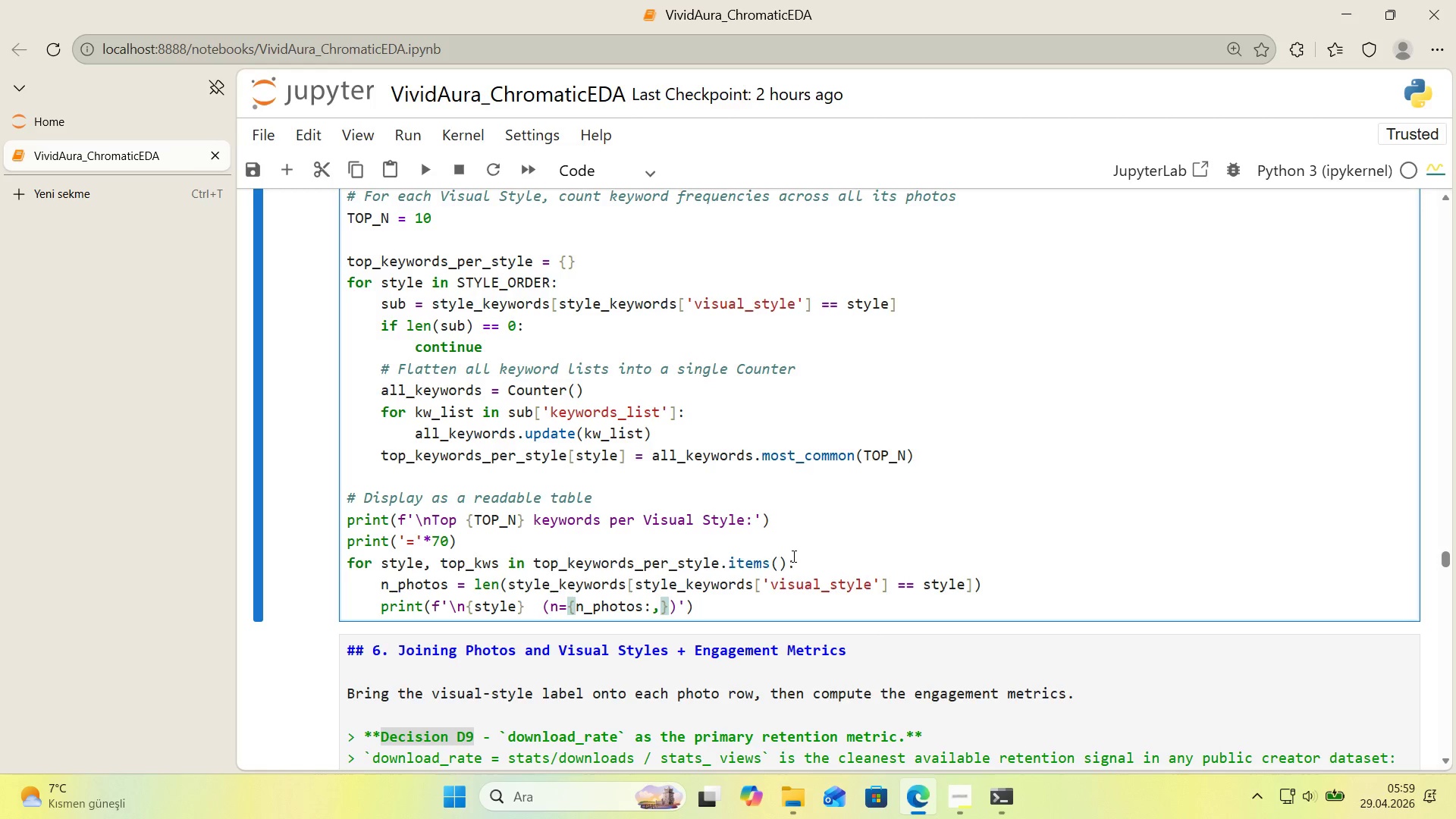 
key(ArrowRight)
 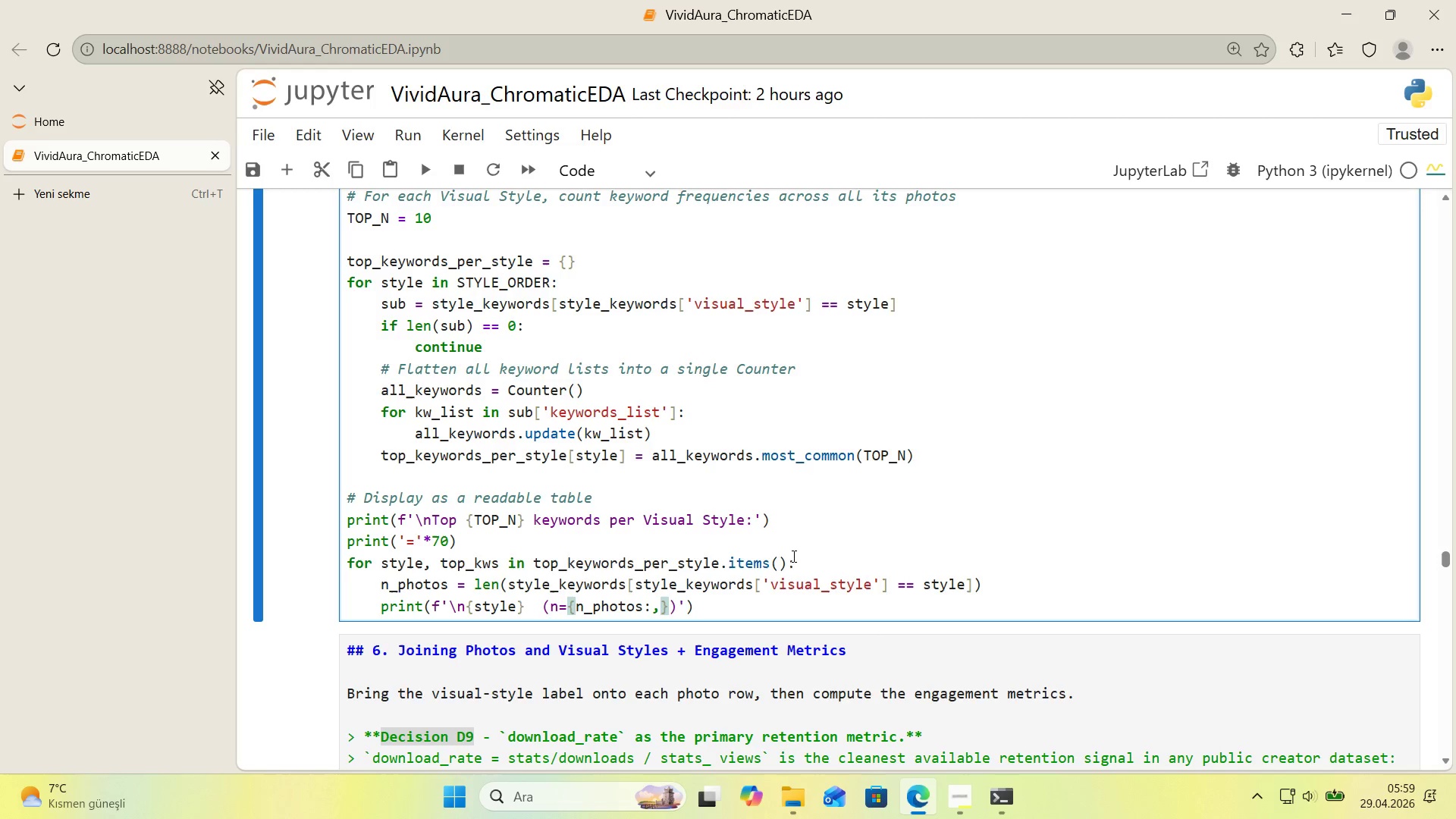 
type( photos)
 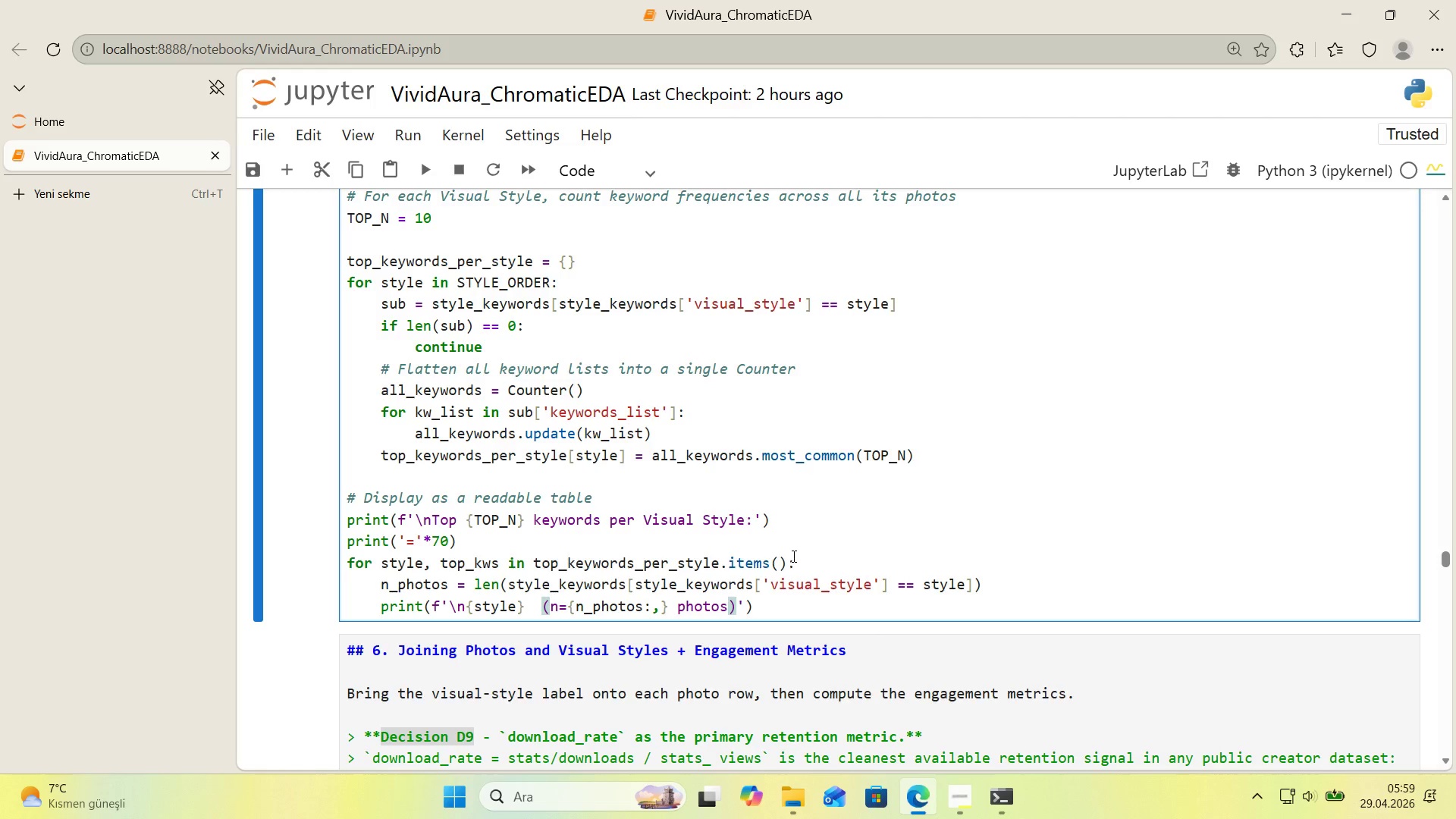 
key(ArrowRight)
 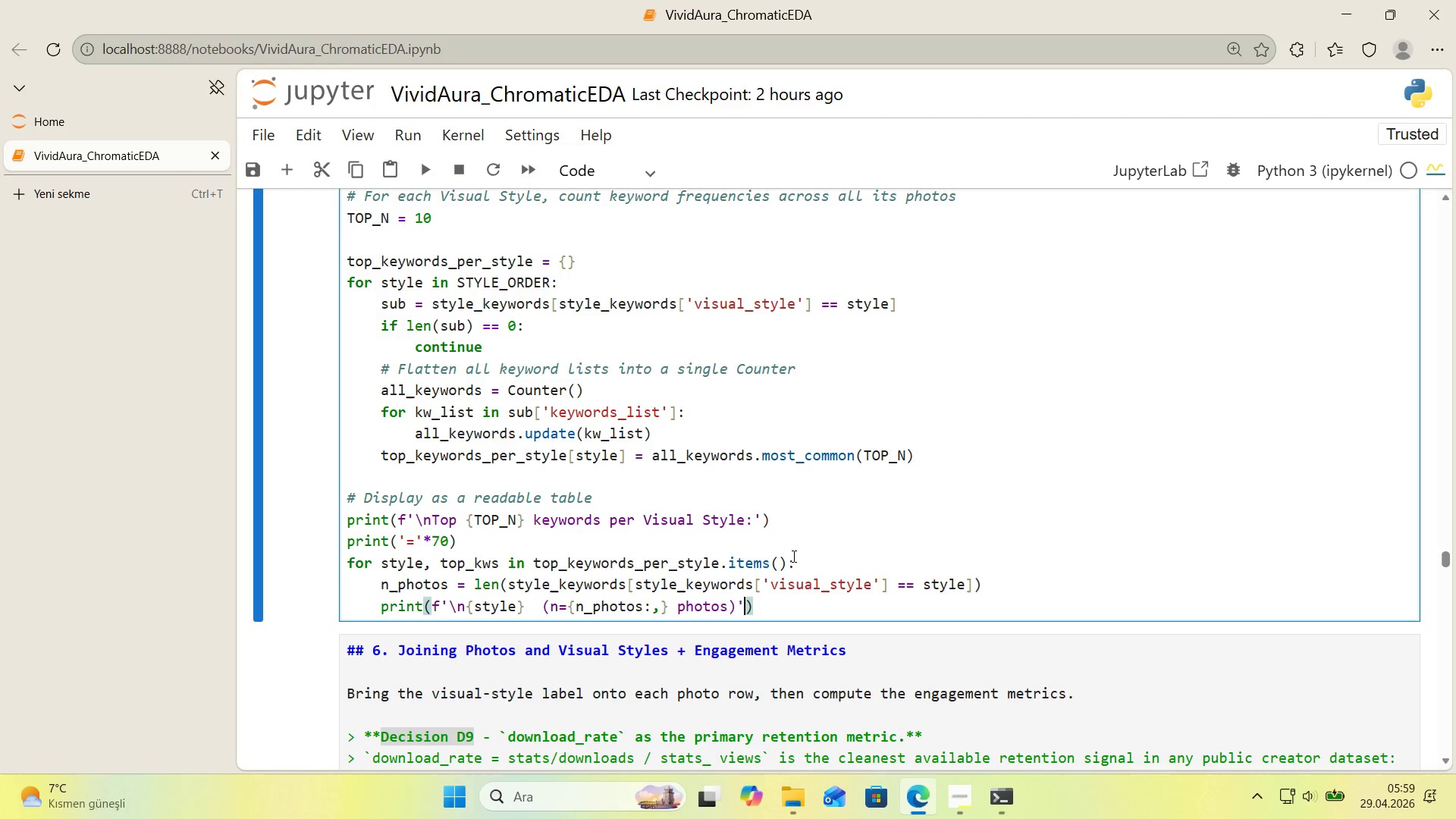 
key(ArrowRight)
 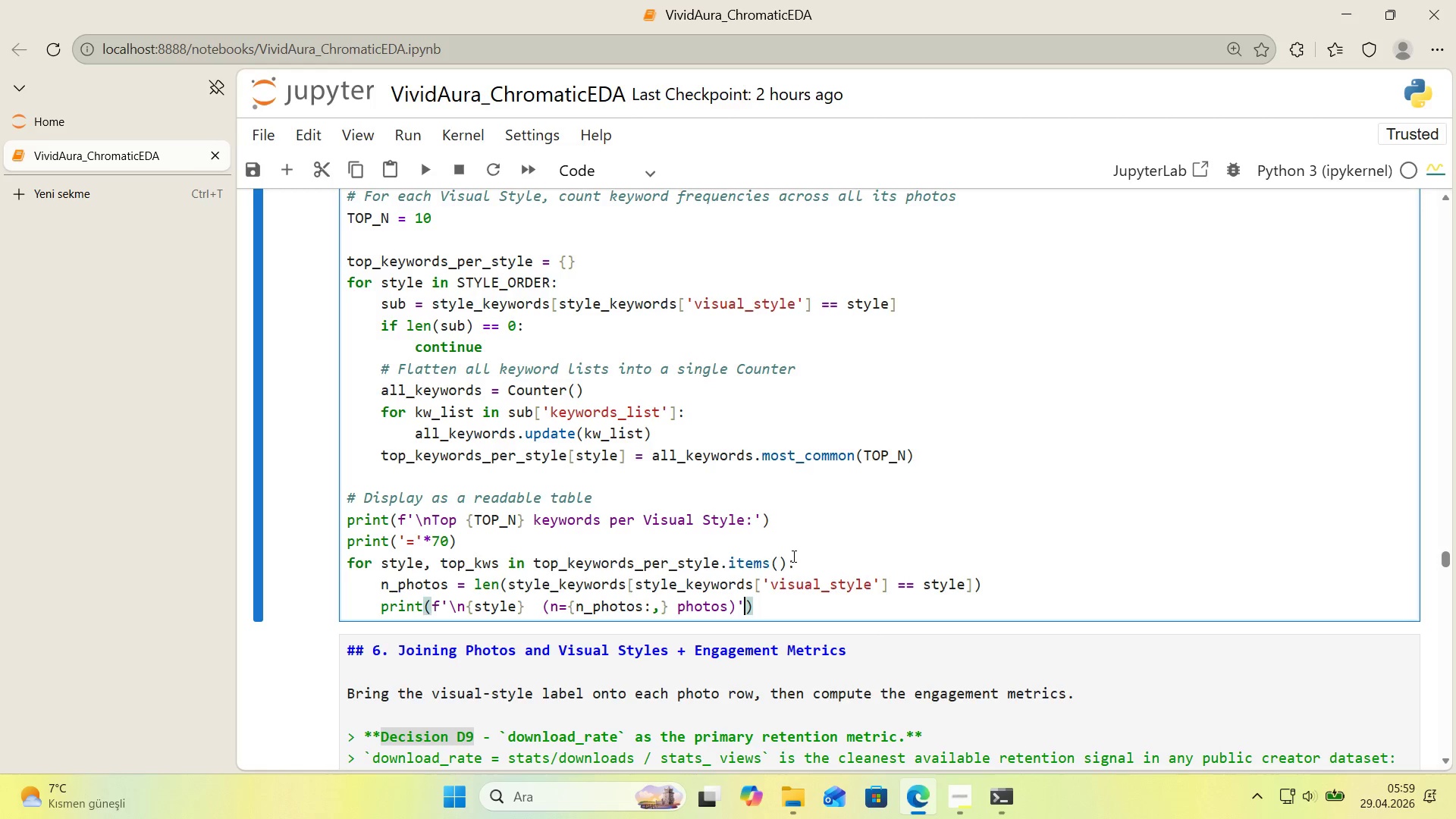 
key(ArrowRight)
 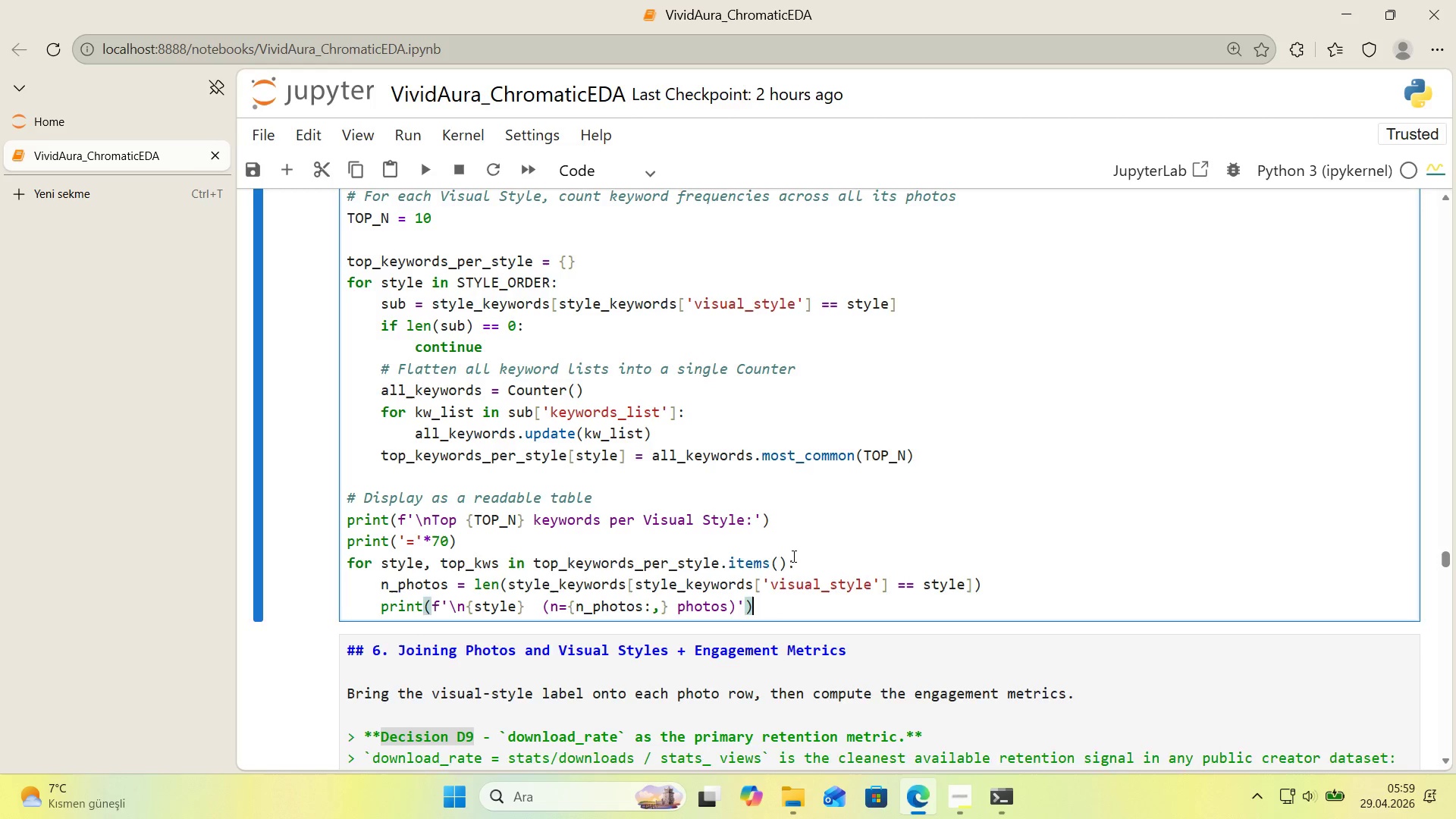 
key(Enter)
 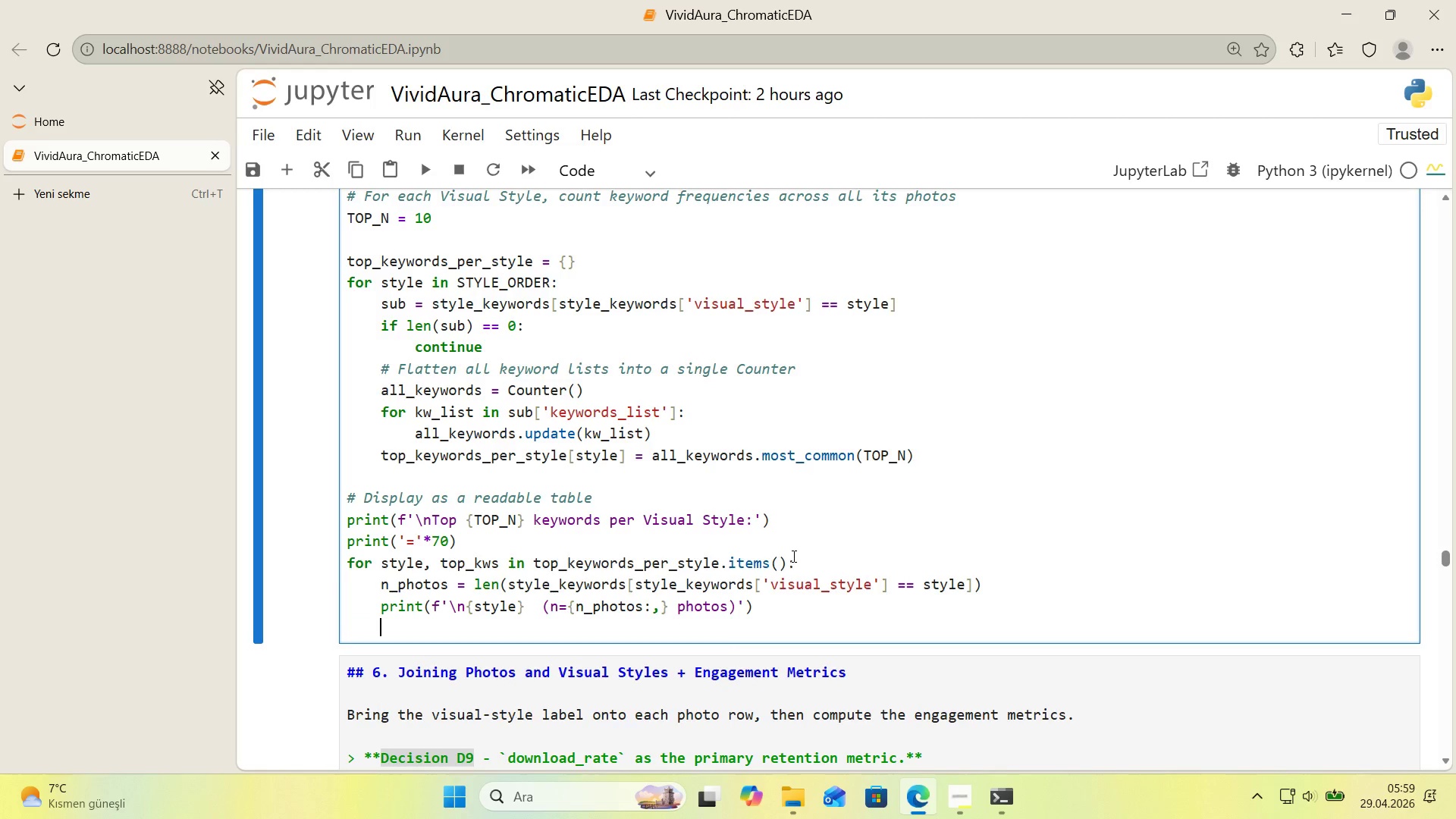 
type(for kw, count 'n top_kws>)
 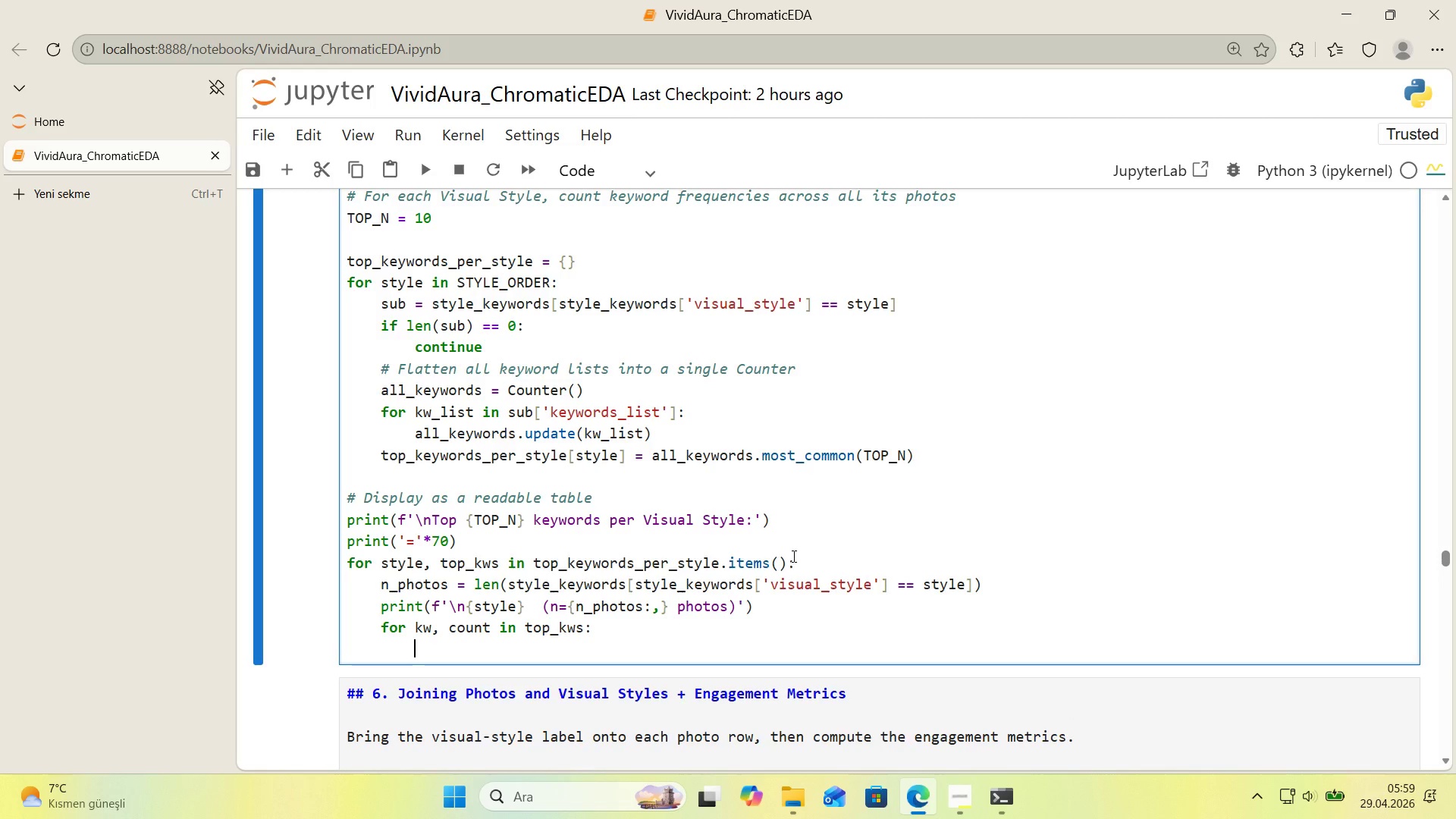 
 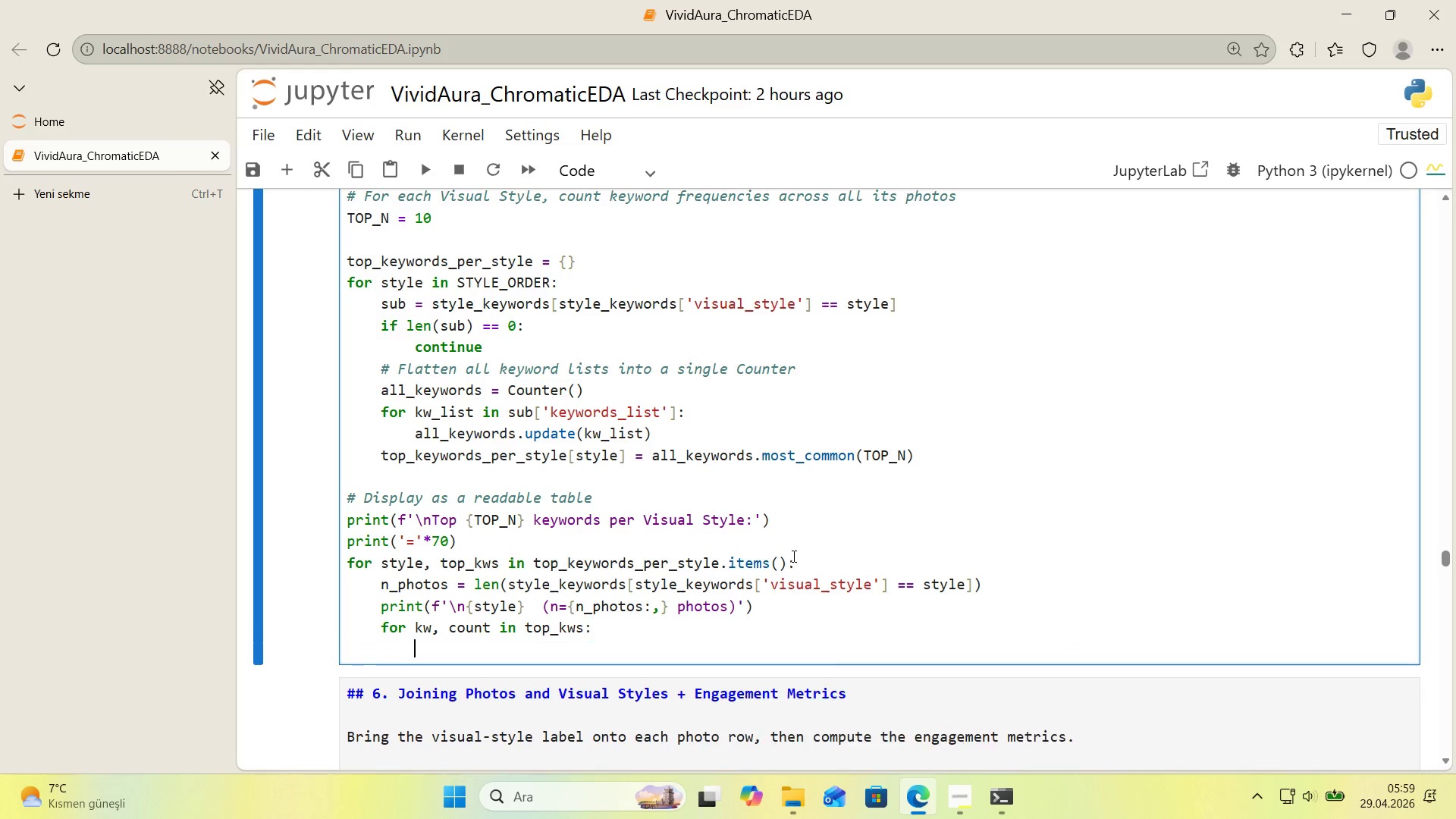 
key(Enter)
 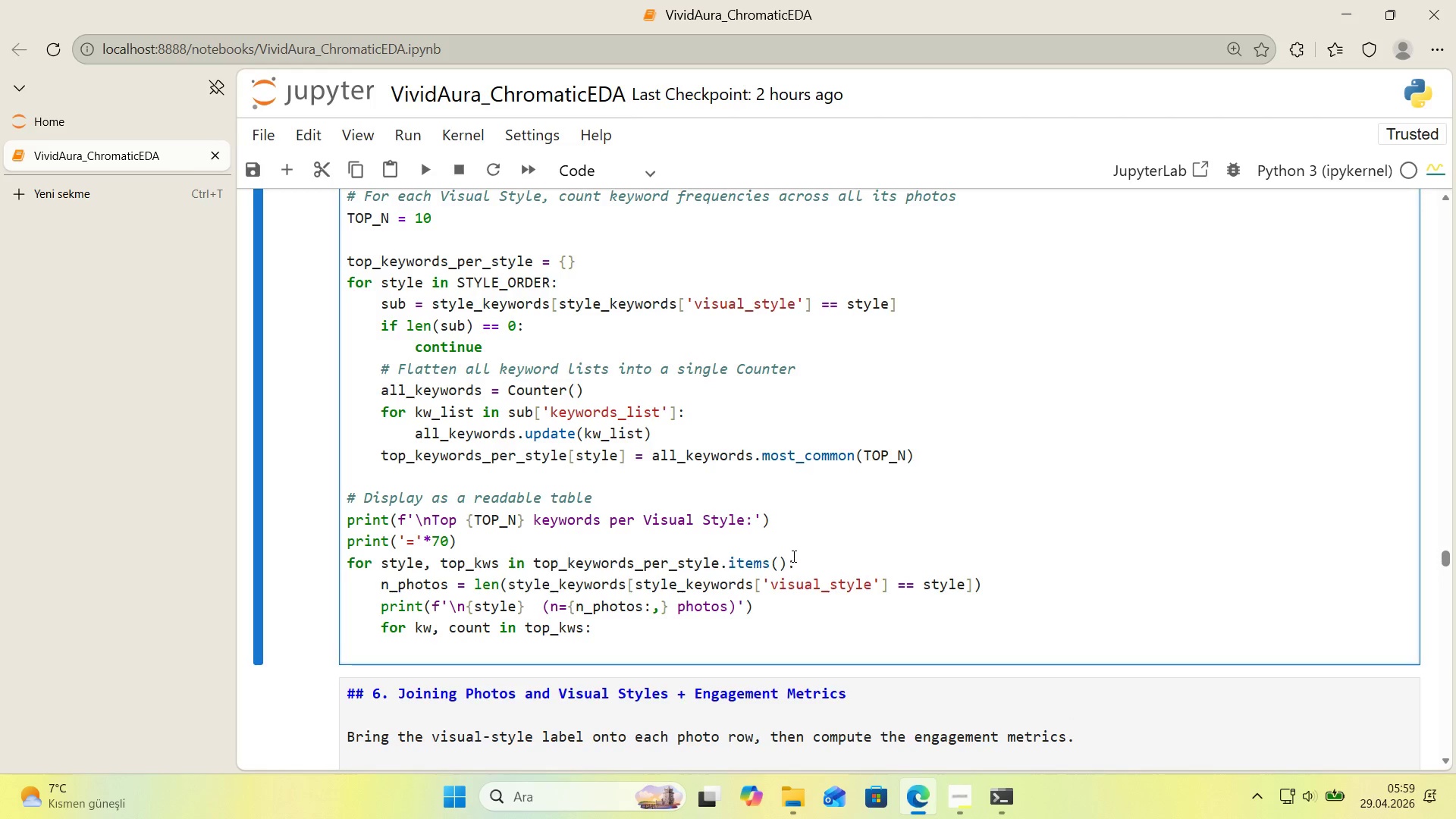 
type(share ) count&)
 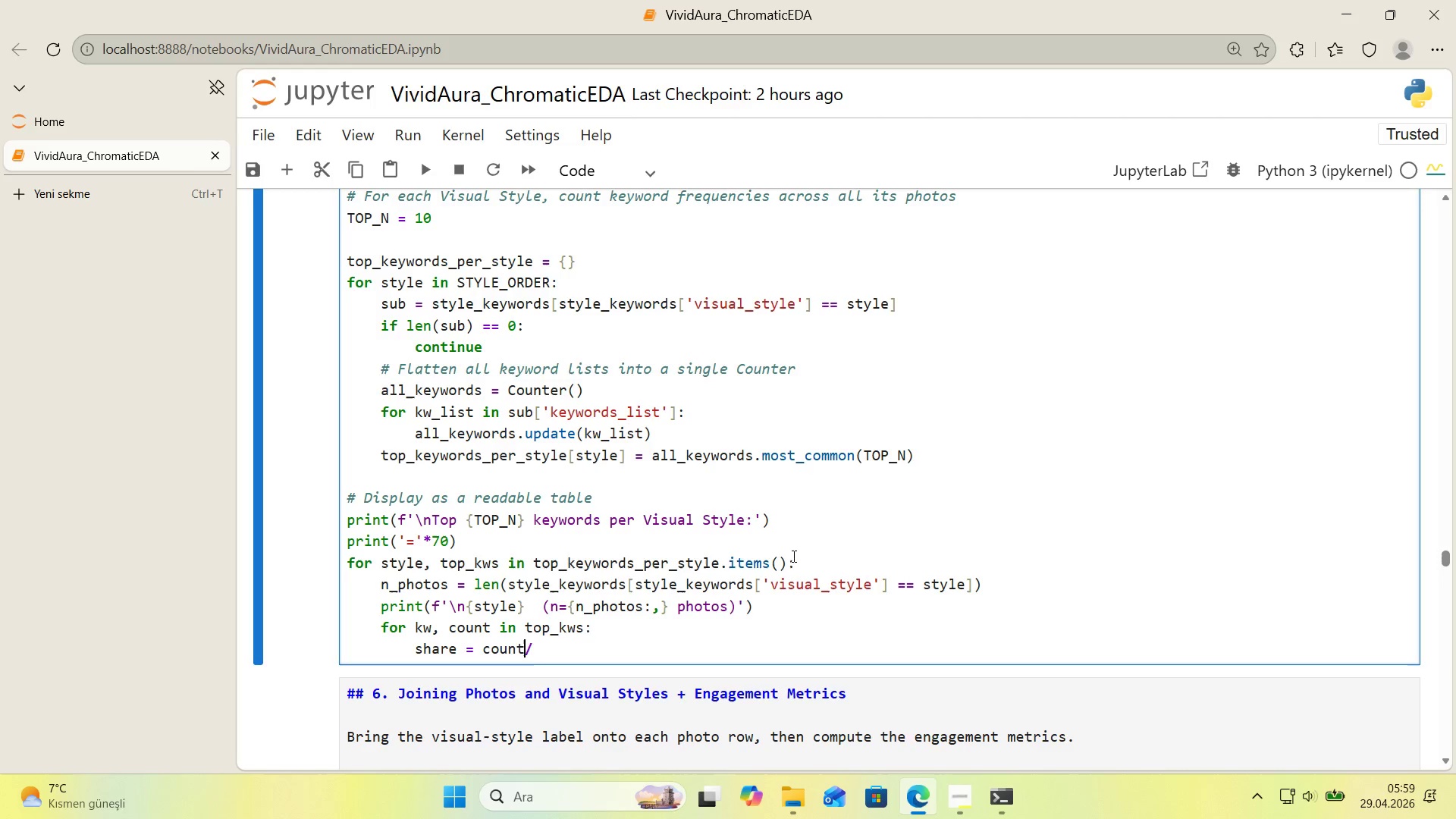 
 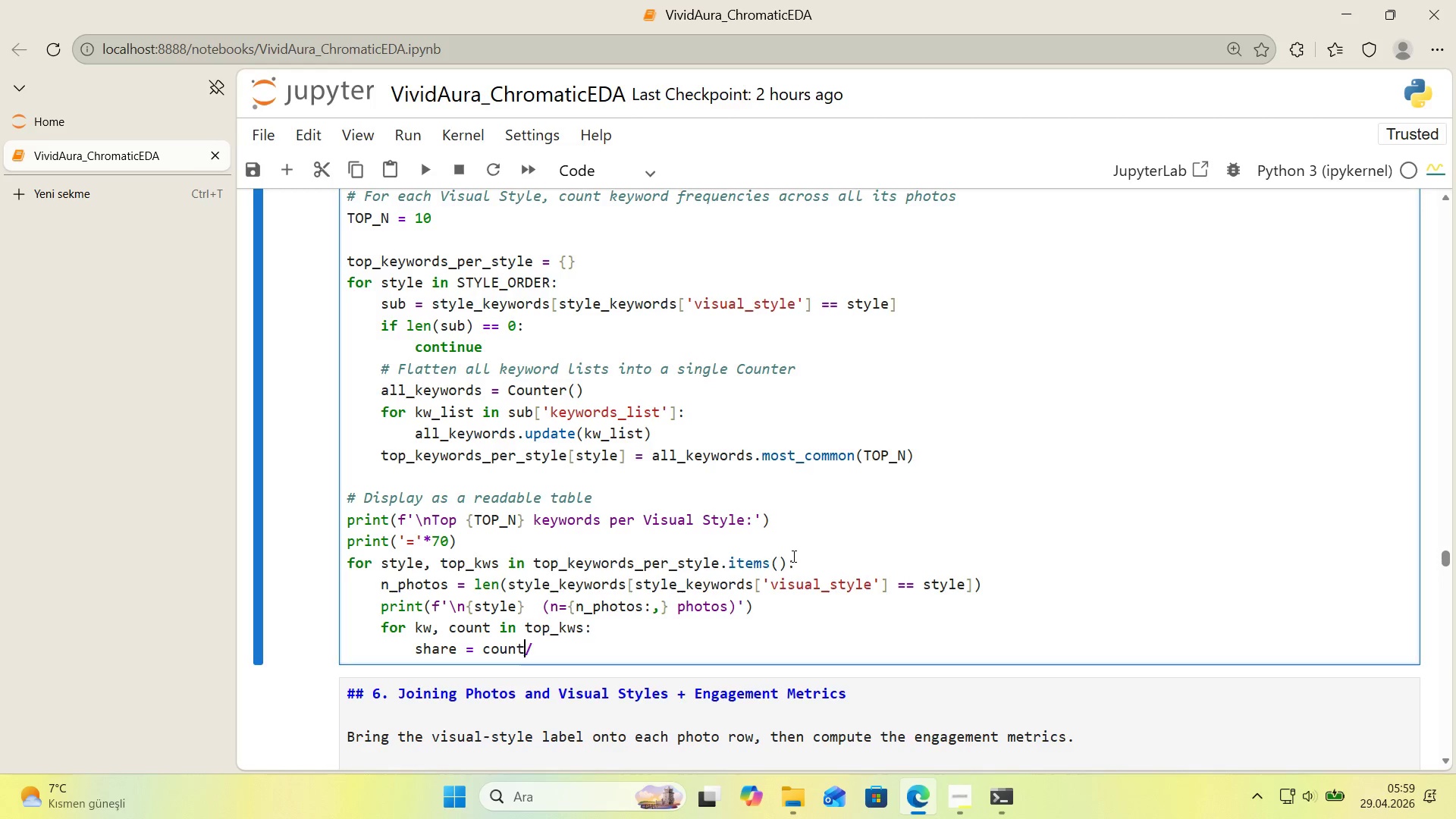 
key(ArrowLeft)
 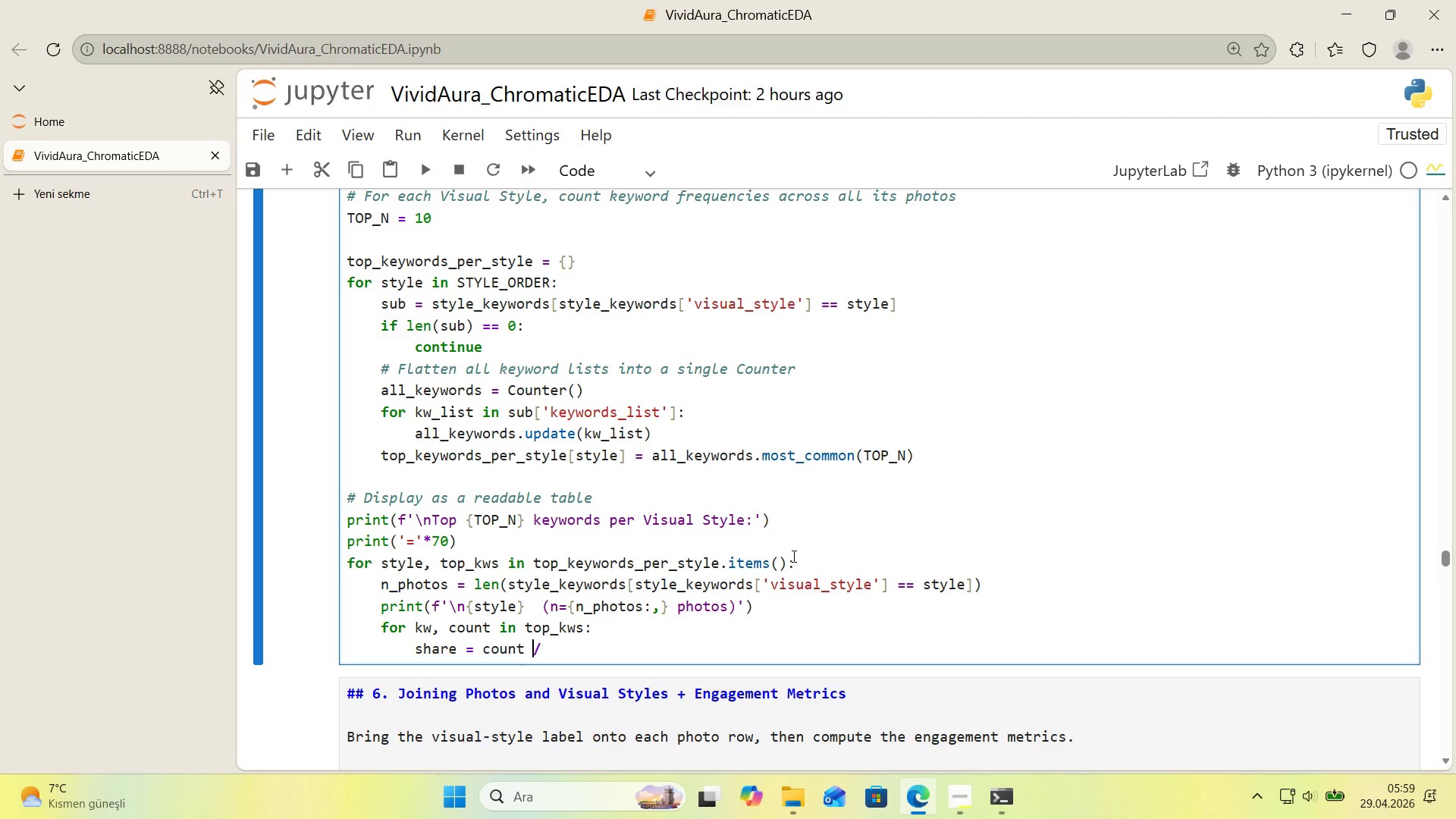 
key(Space)
 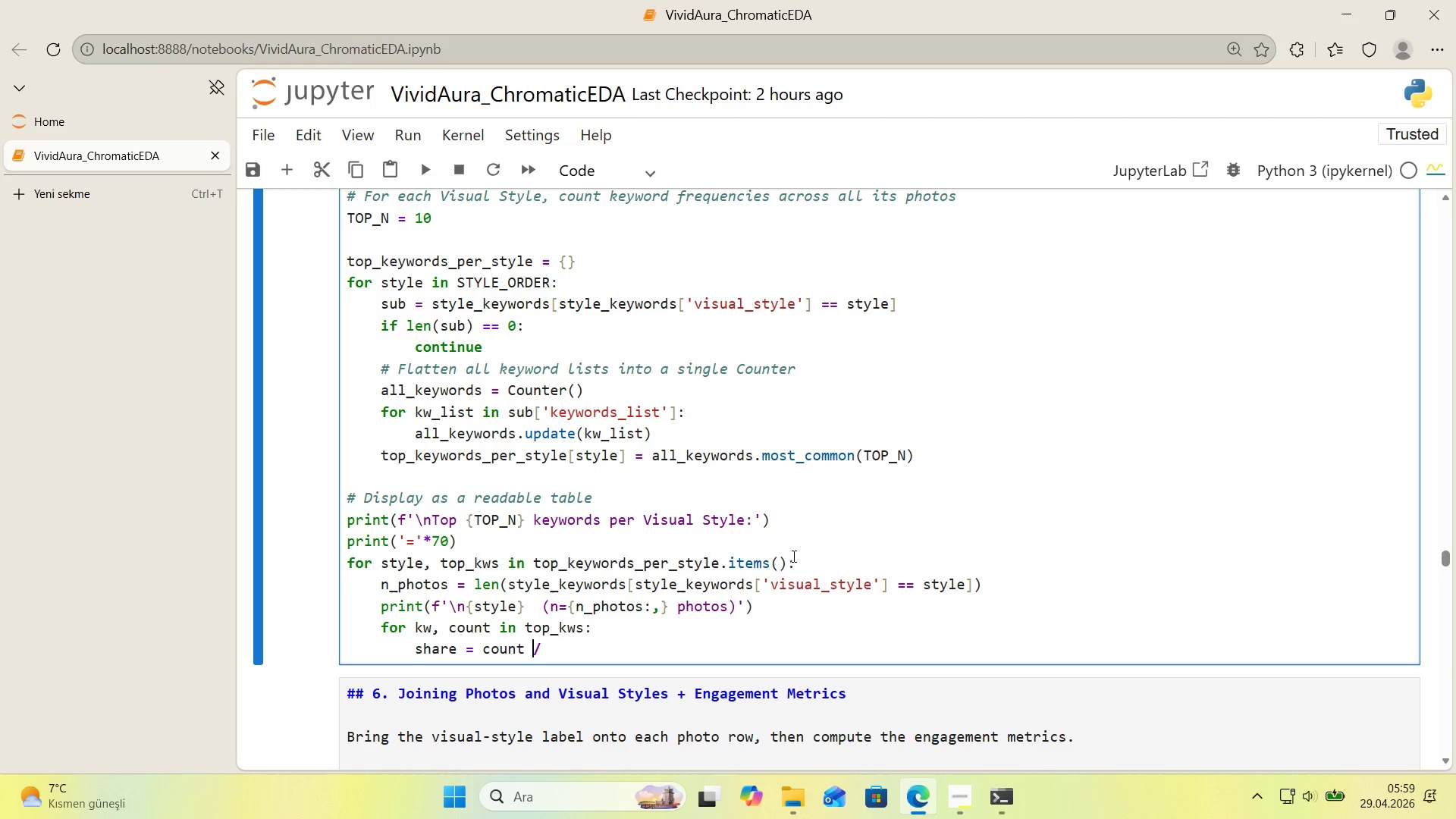 
key(ArrowRight)
 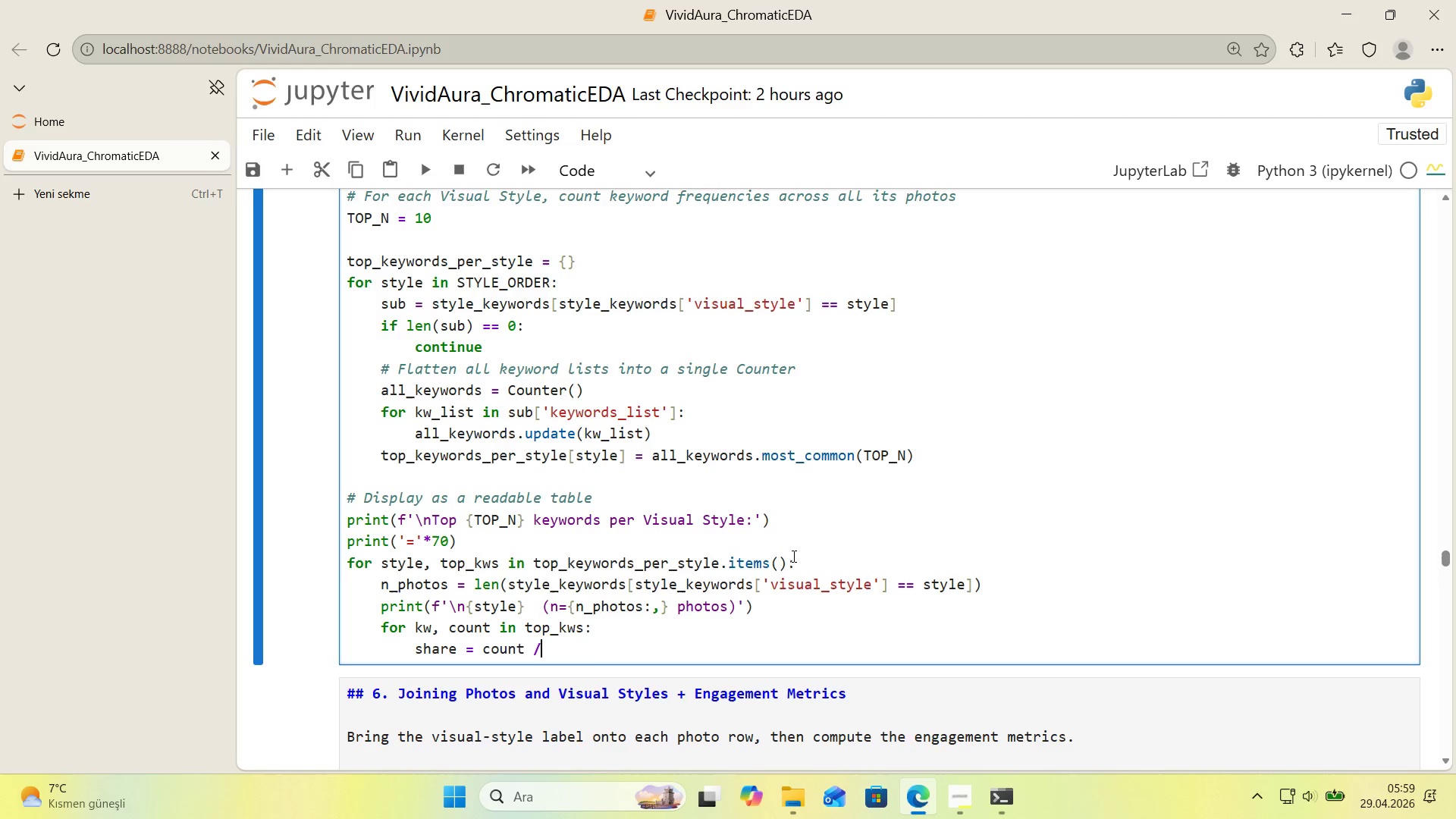 
type( n_photos)
 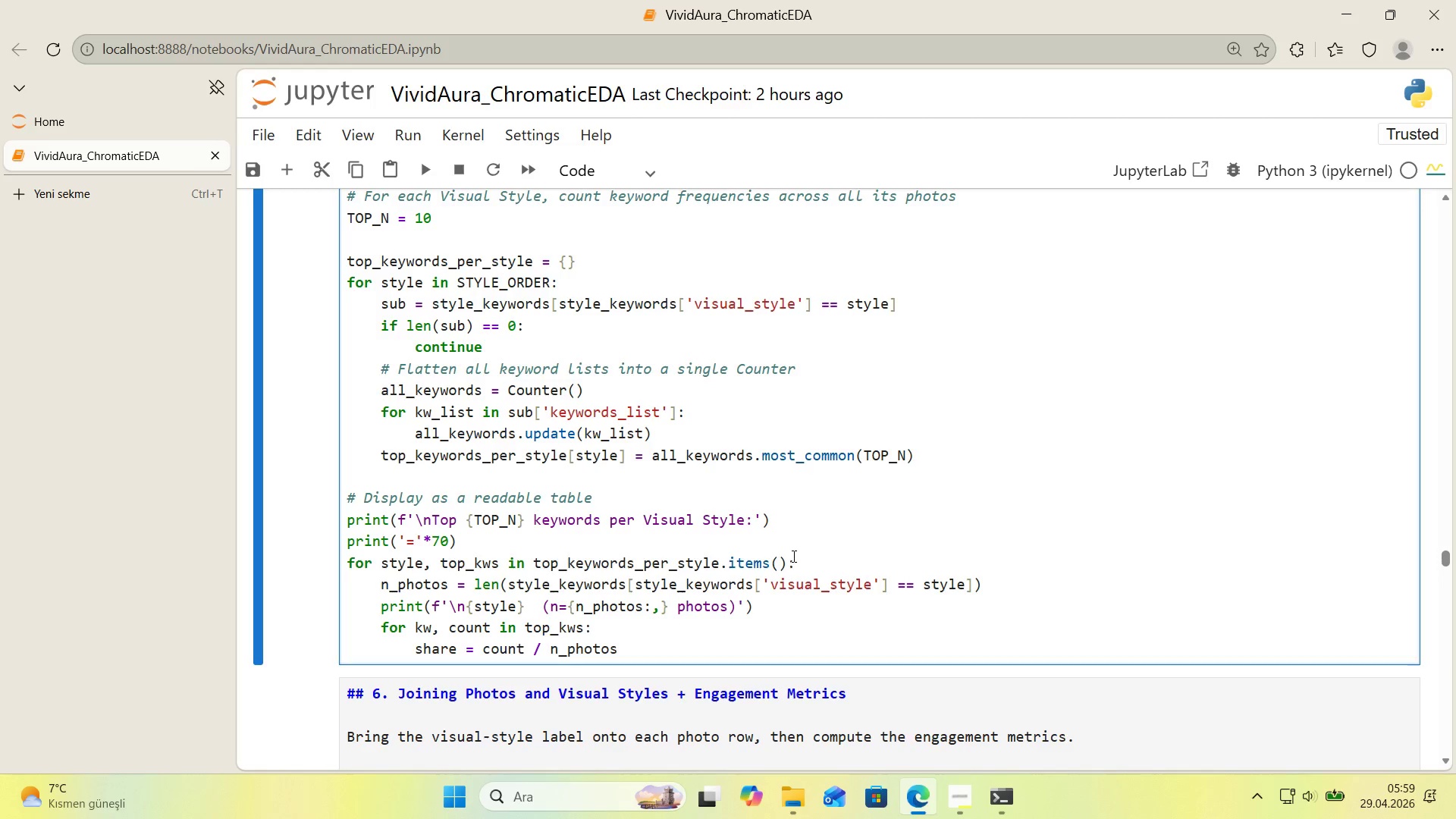 
key(Enter)
 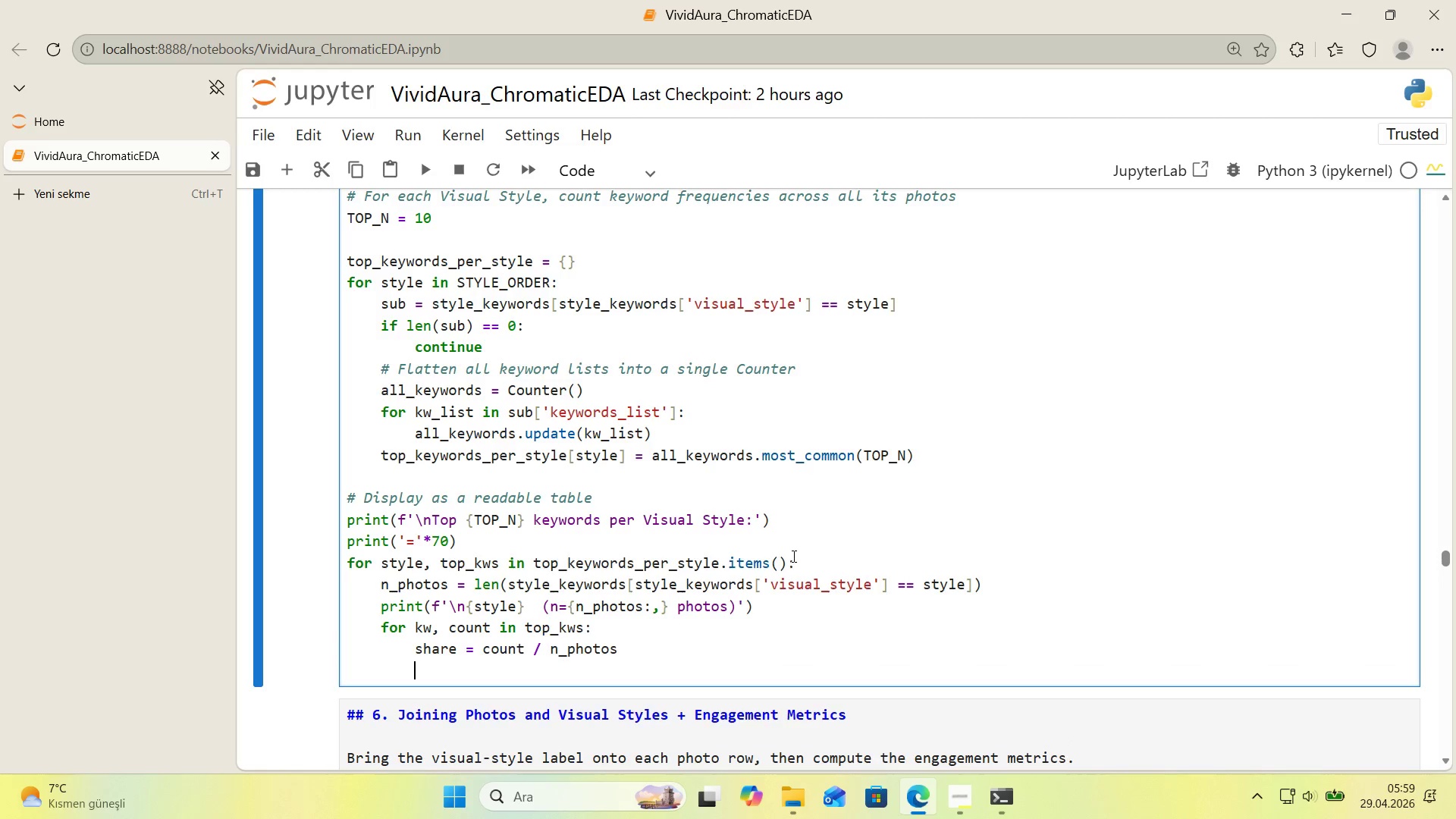 
type(pr'nt*()
 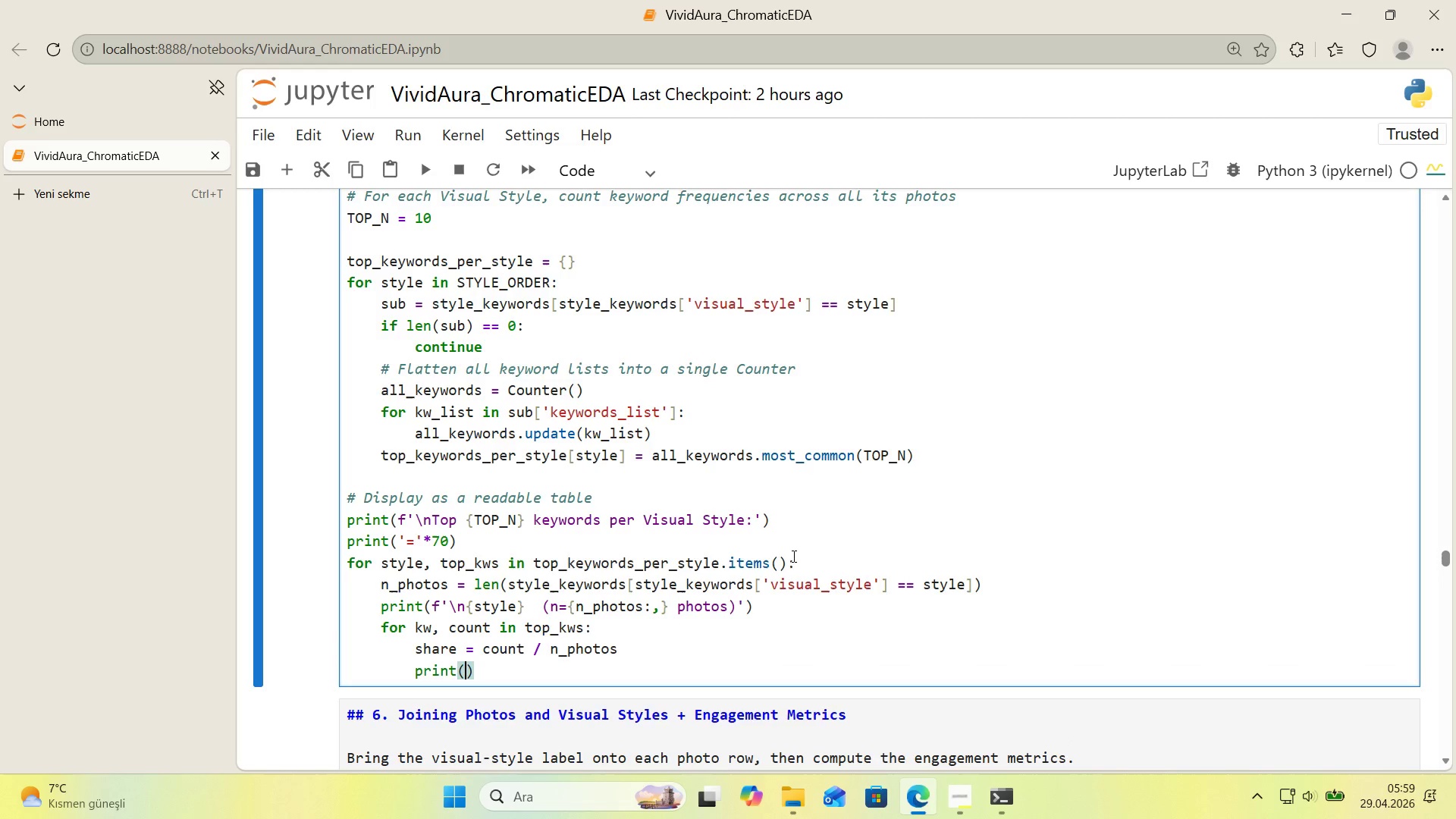 
 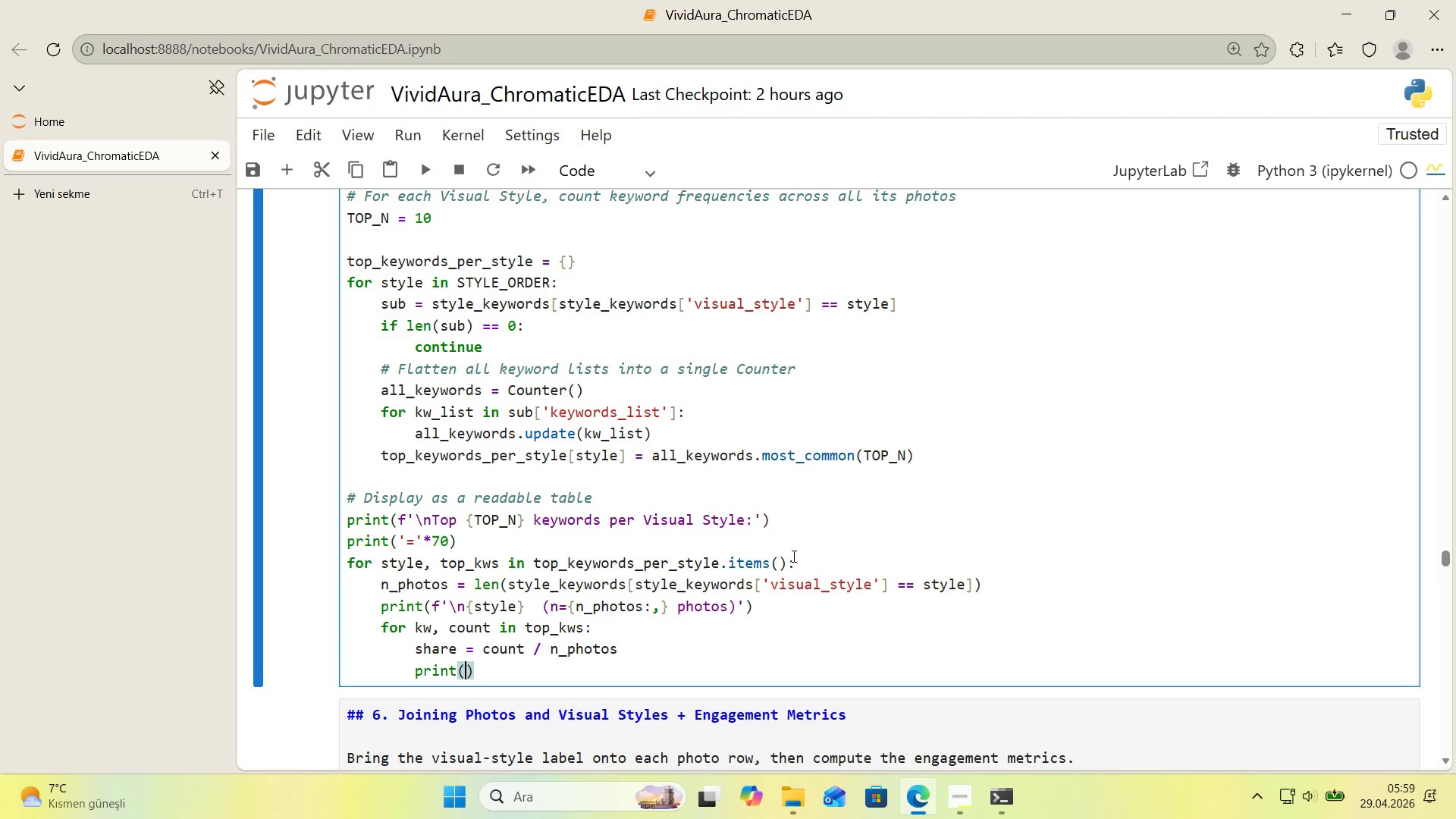 
key(ArrowLeft)
 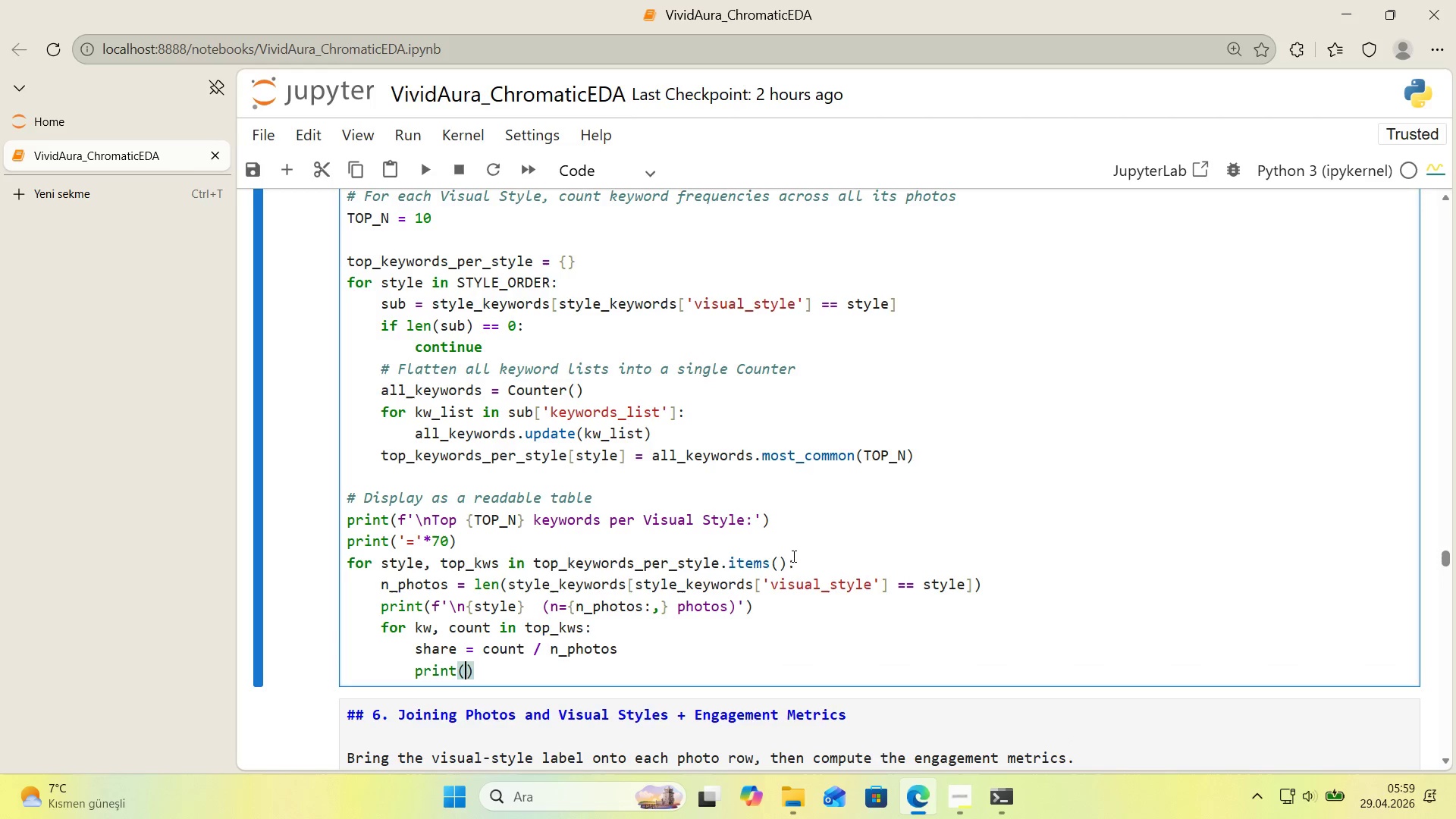 
type(f@@)
 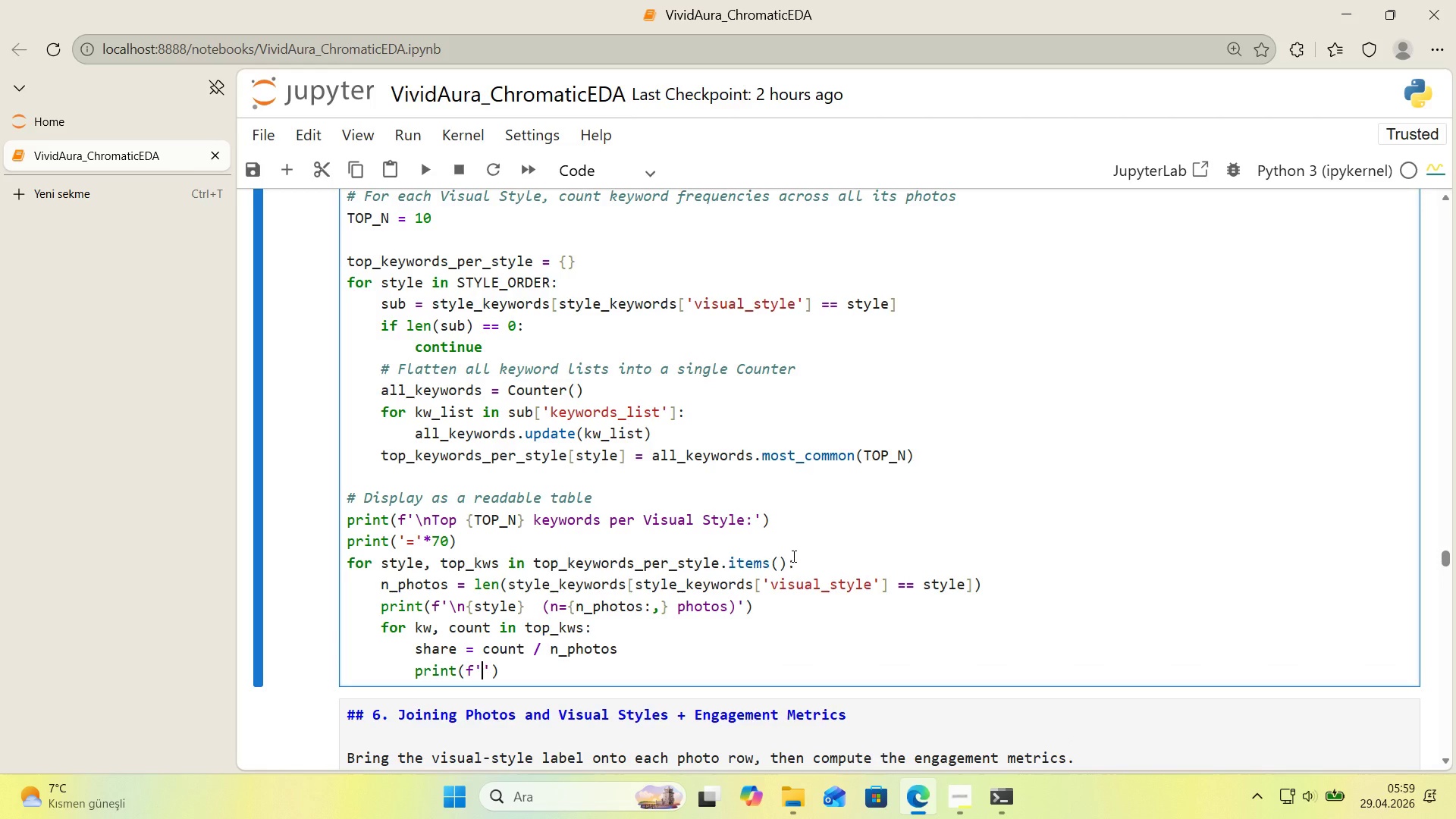 
 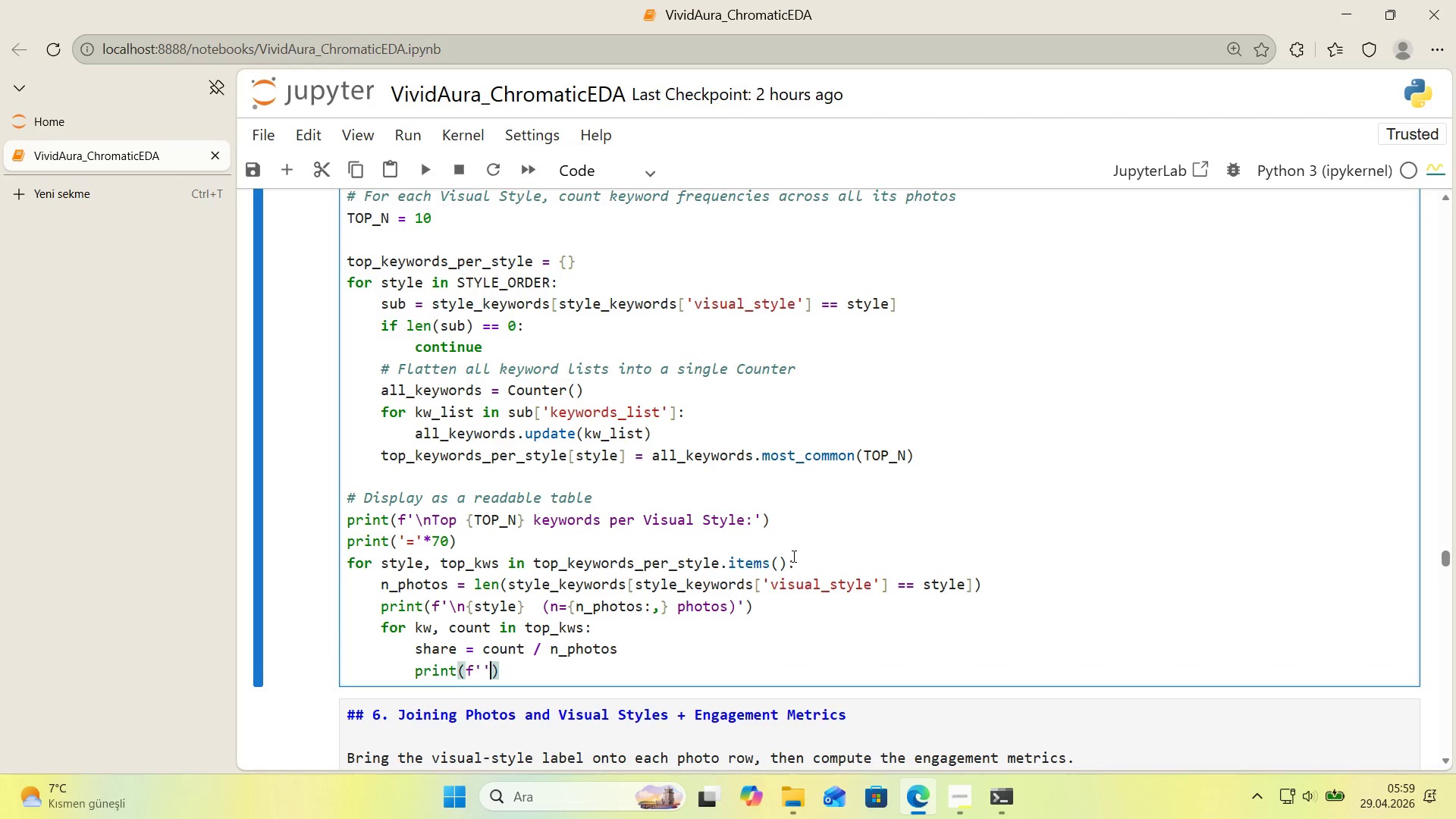 
key(ArrowLeft)
 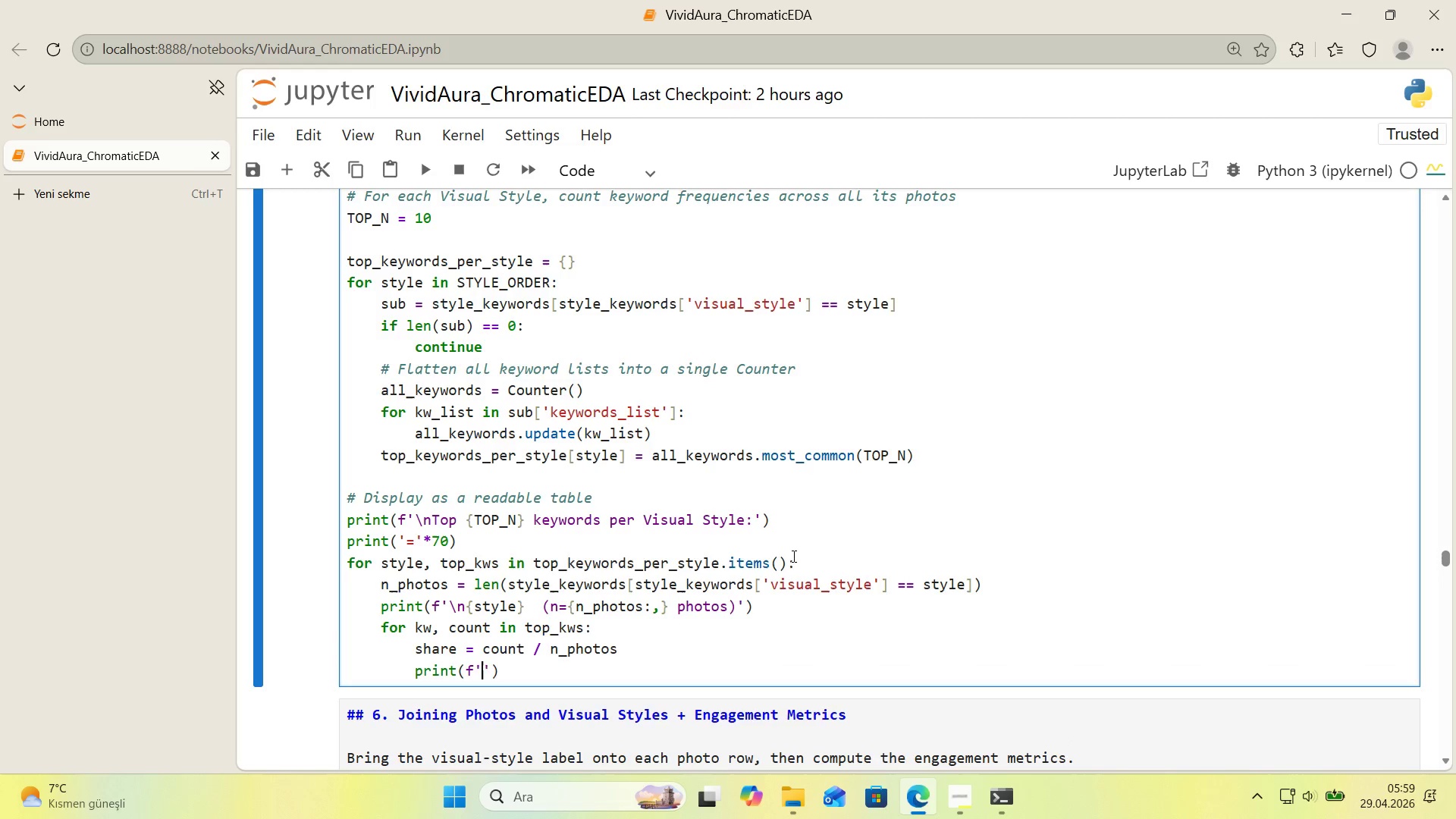 
key(Space)
 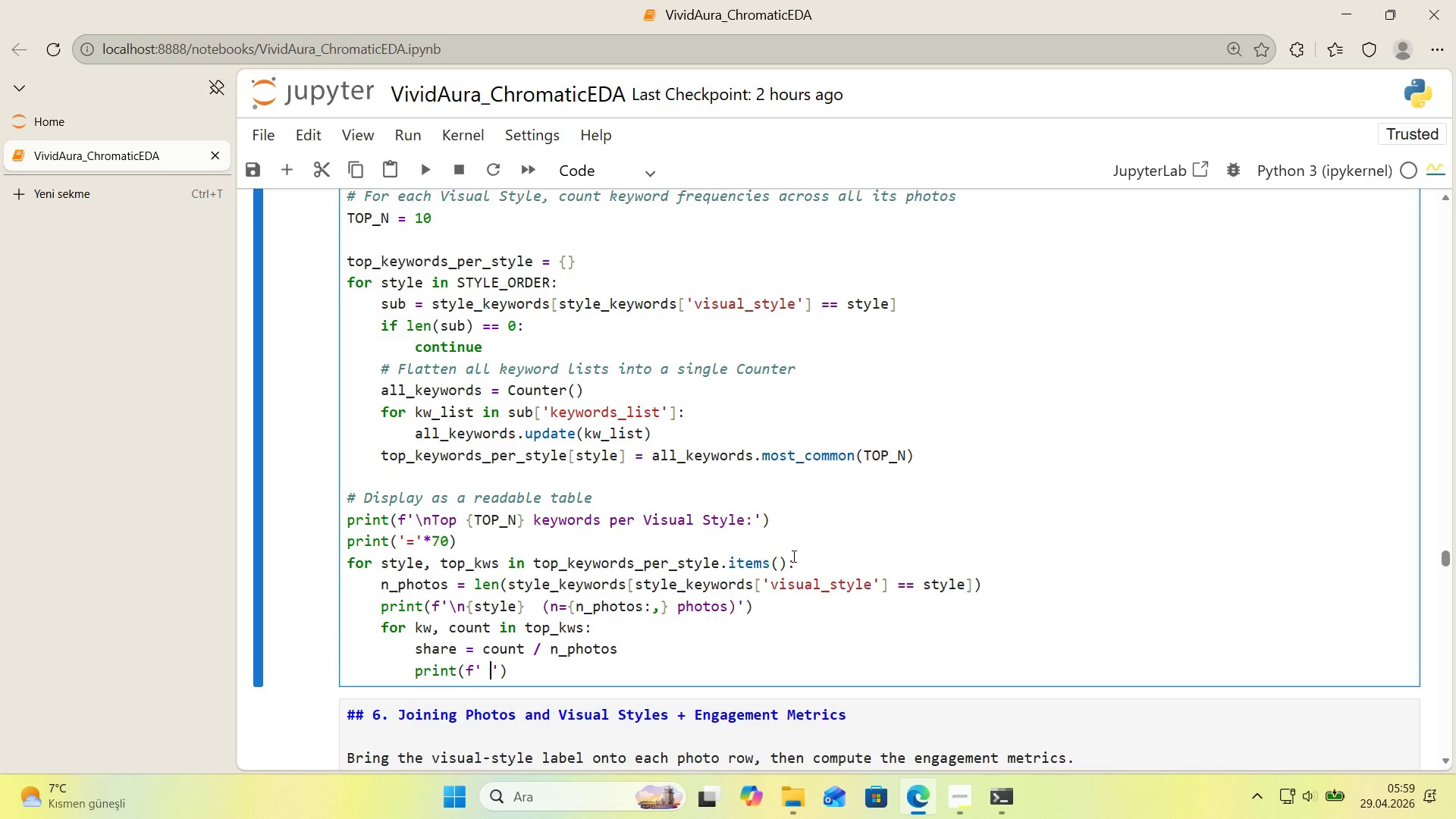 
key(Space)
 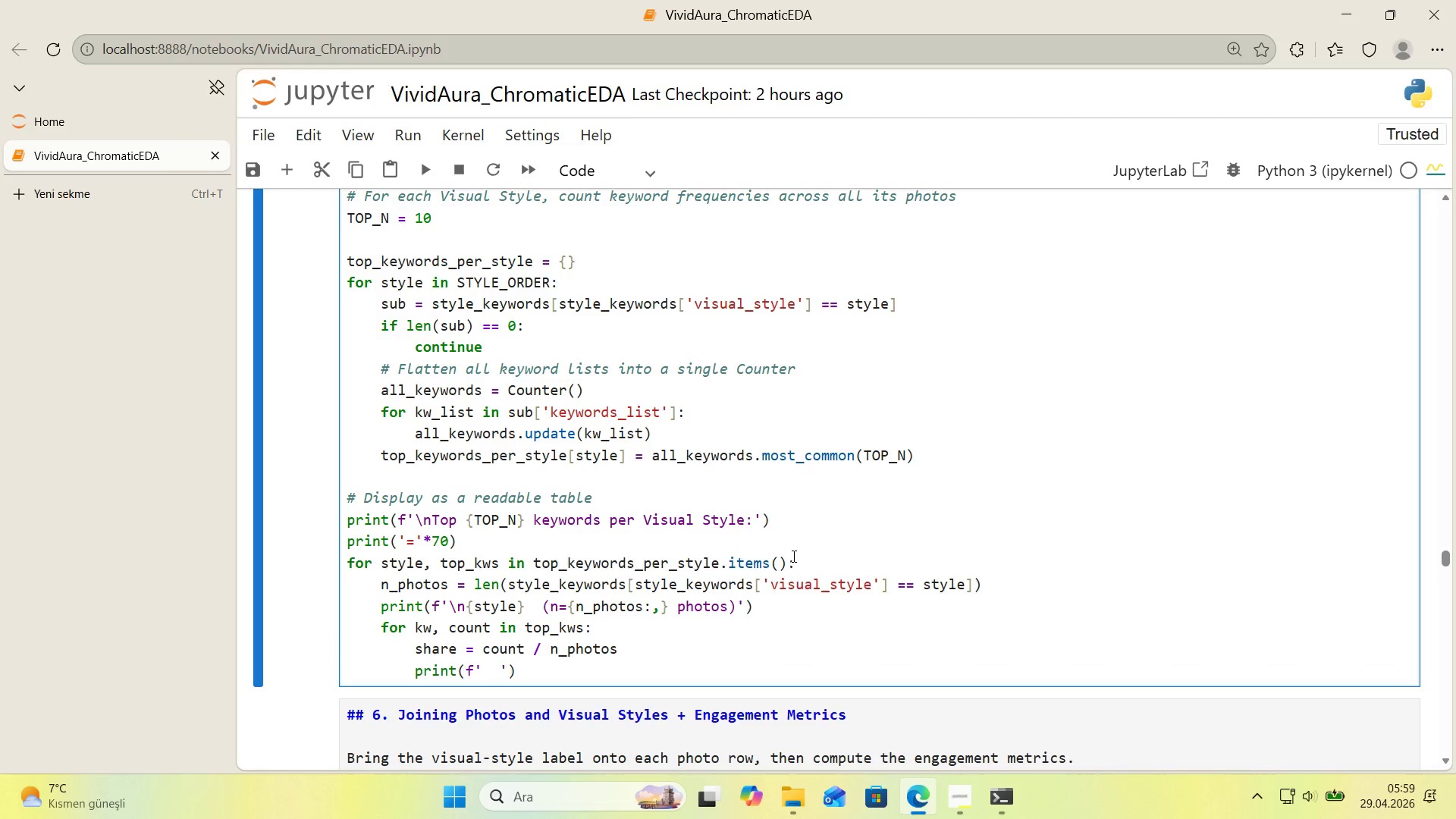 
key(Space)
 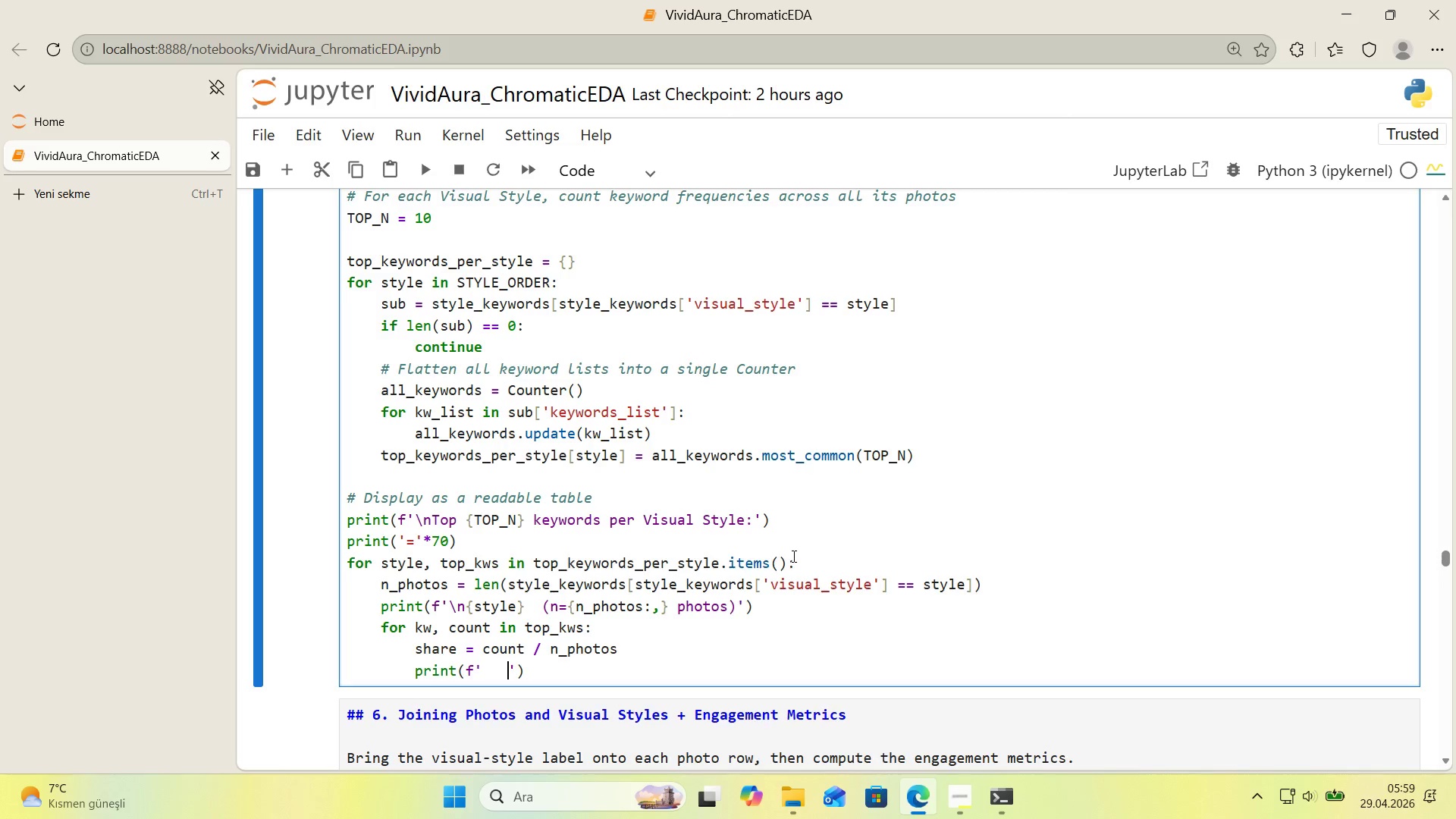 
key(Alt+Control+7)
 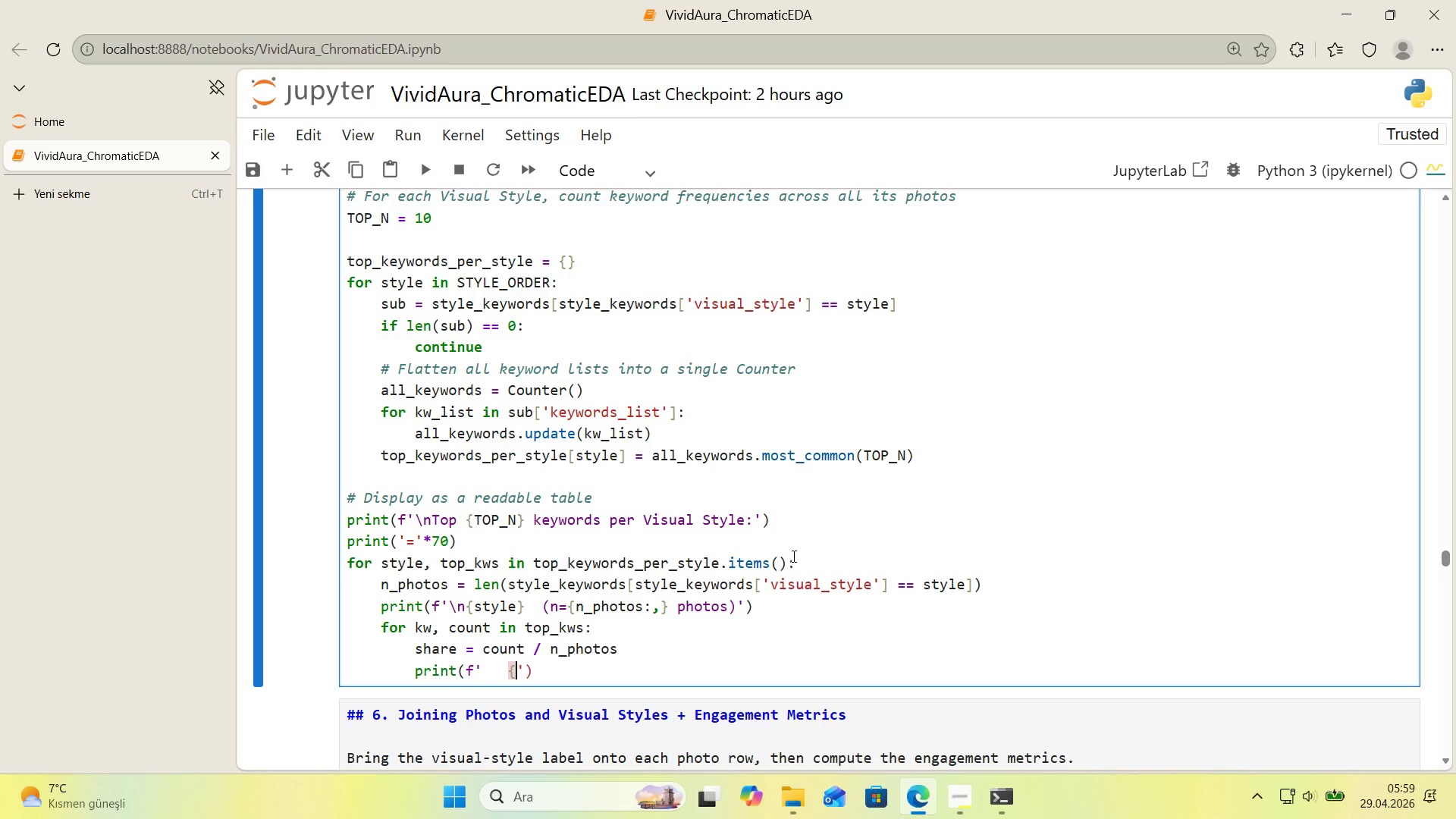 
key(Alt+Control+0)
 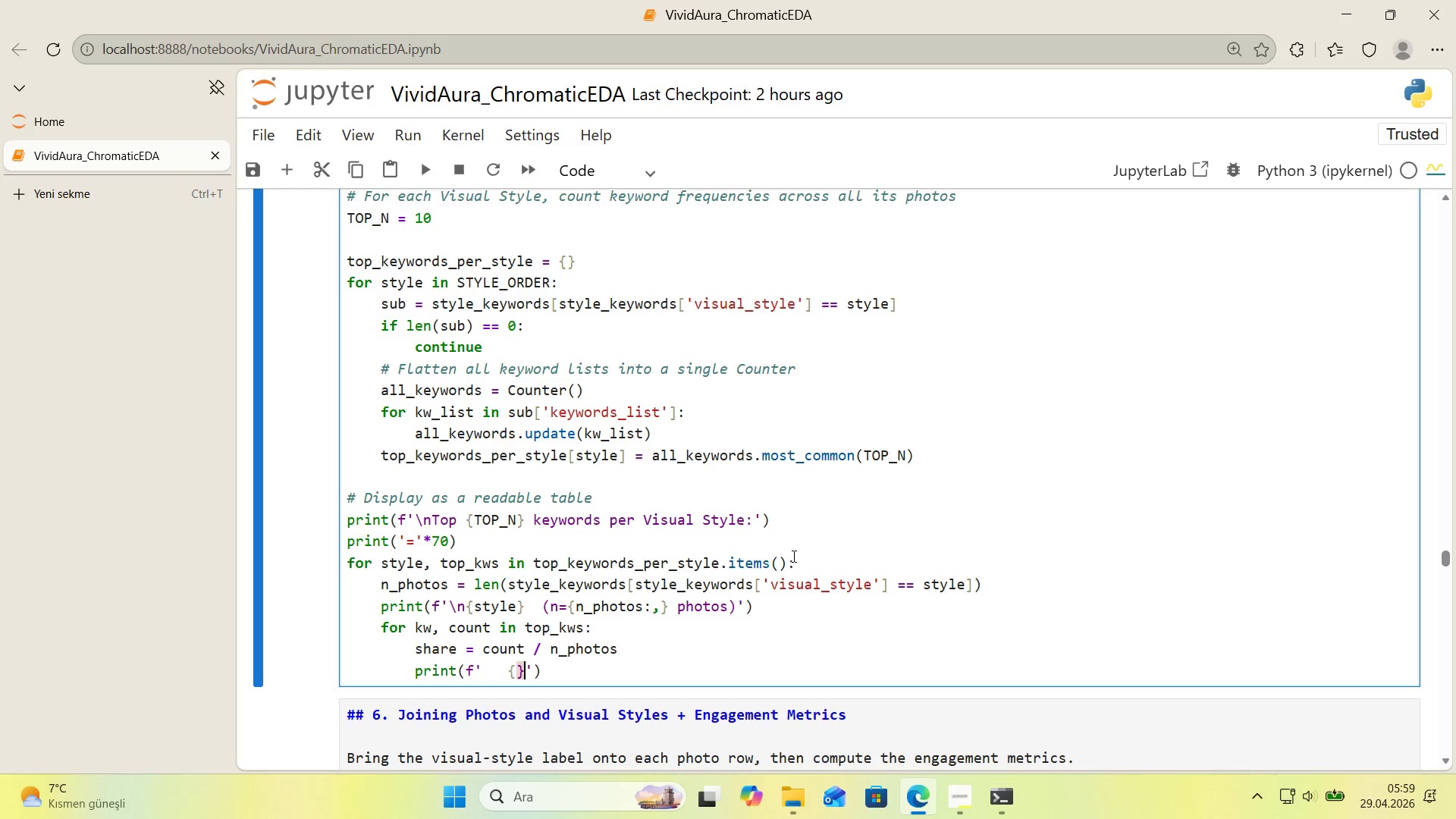 
key(ArrowLeft)
 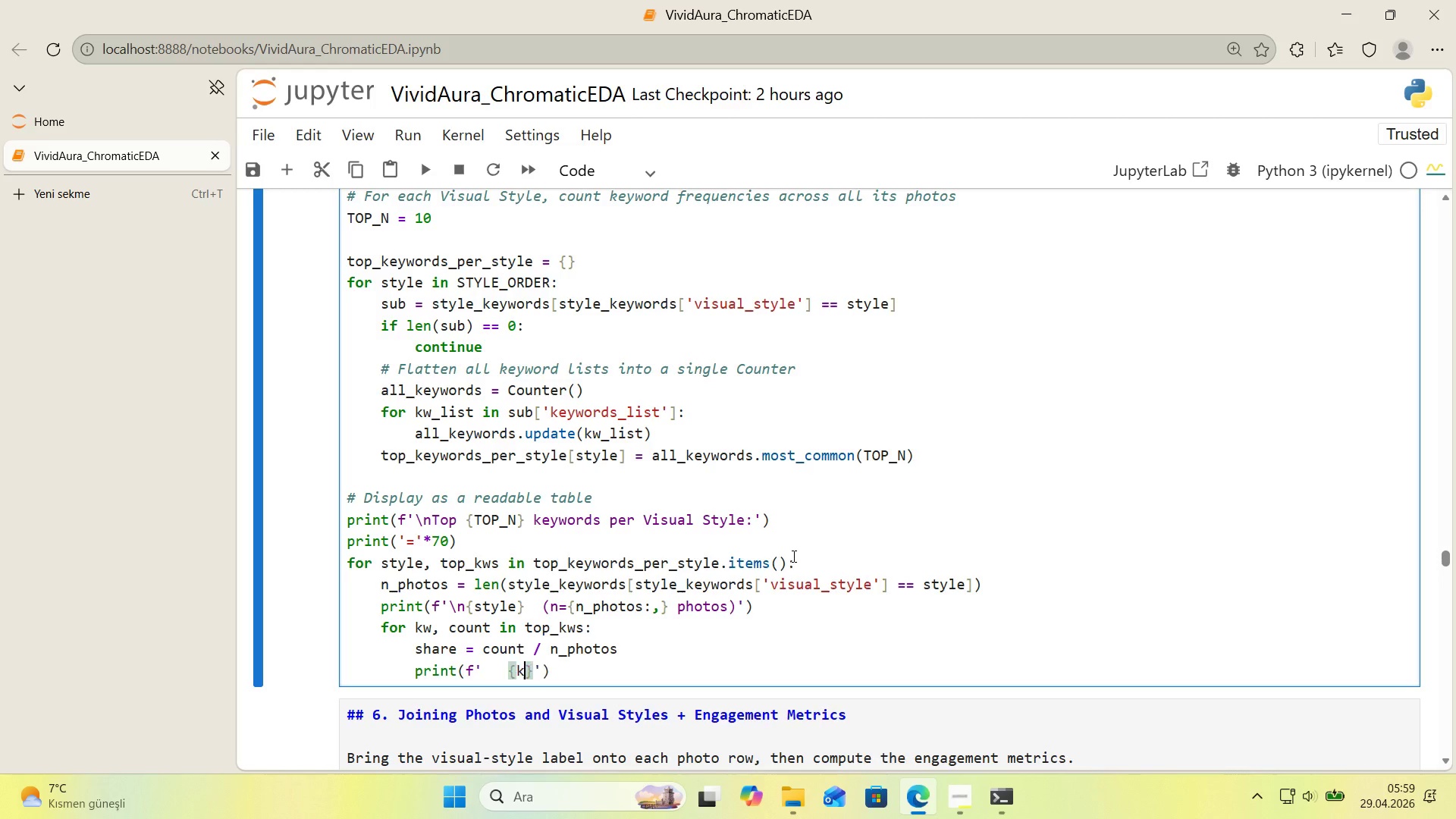 
type(kw>24)
key(Backspace)
type(5s)
 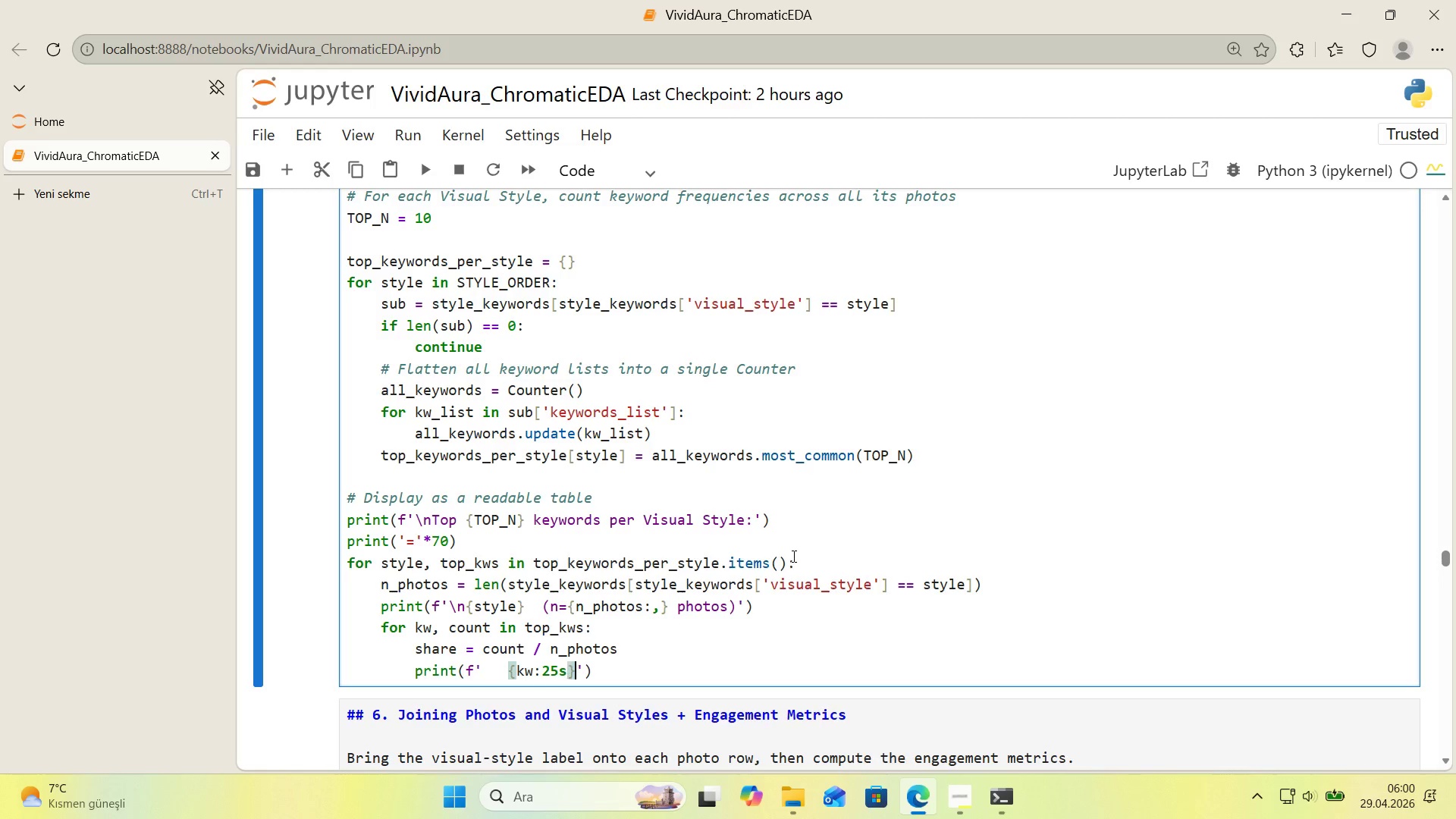 
key(ArrowRight)
 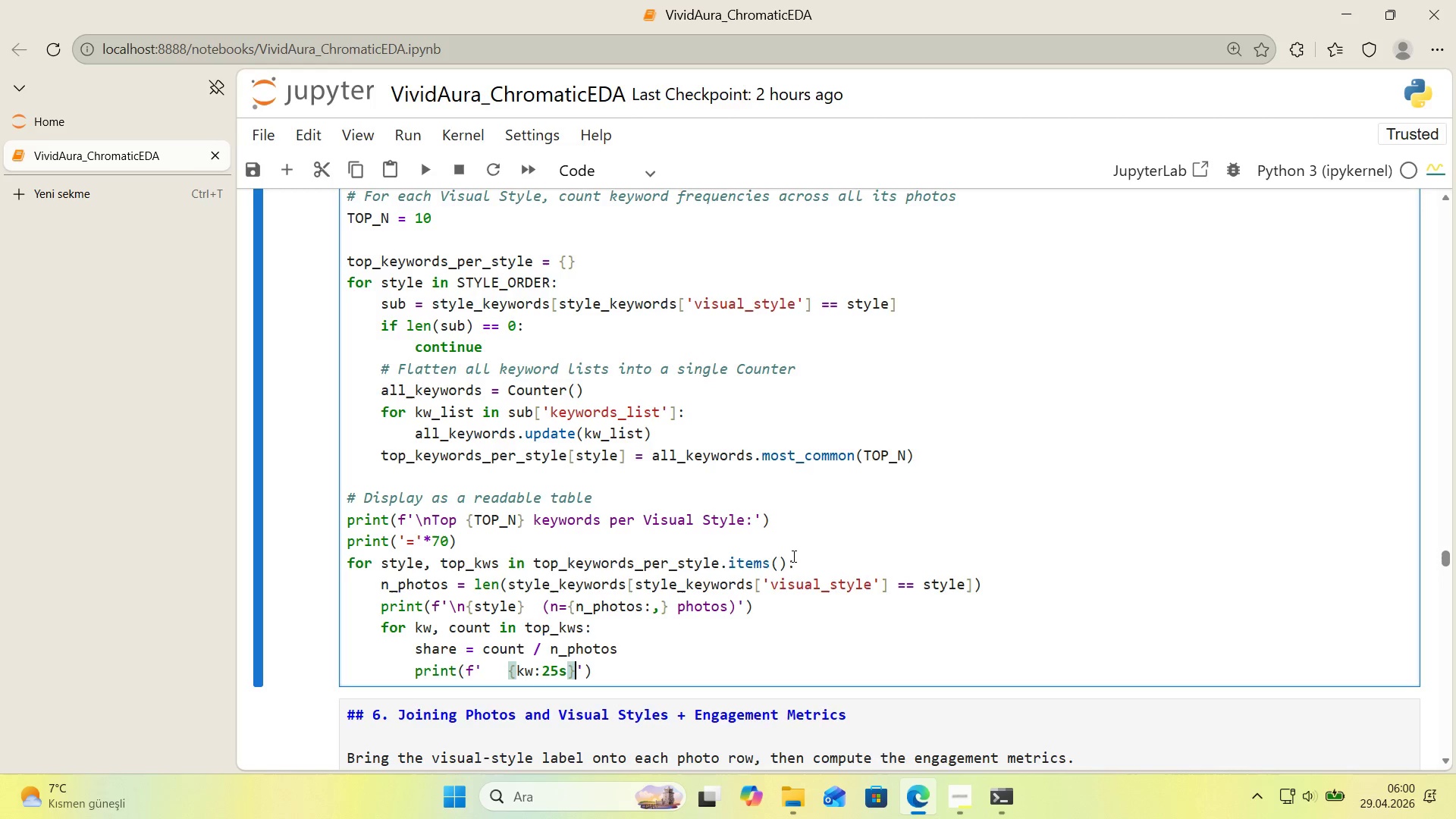 
key(Space)
 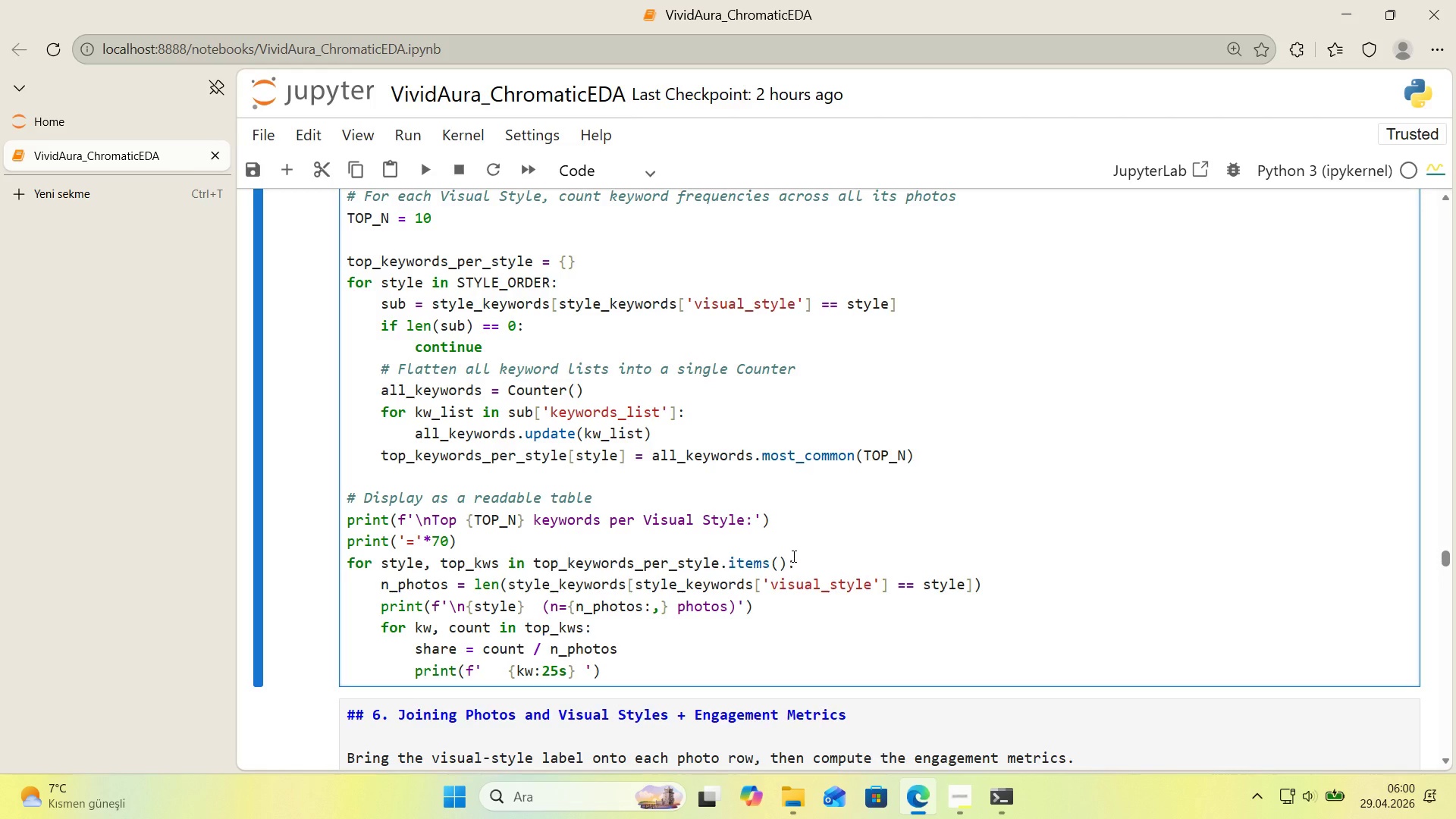 
key(Space)
 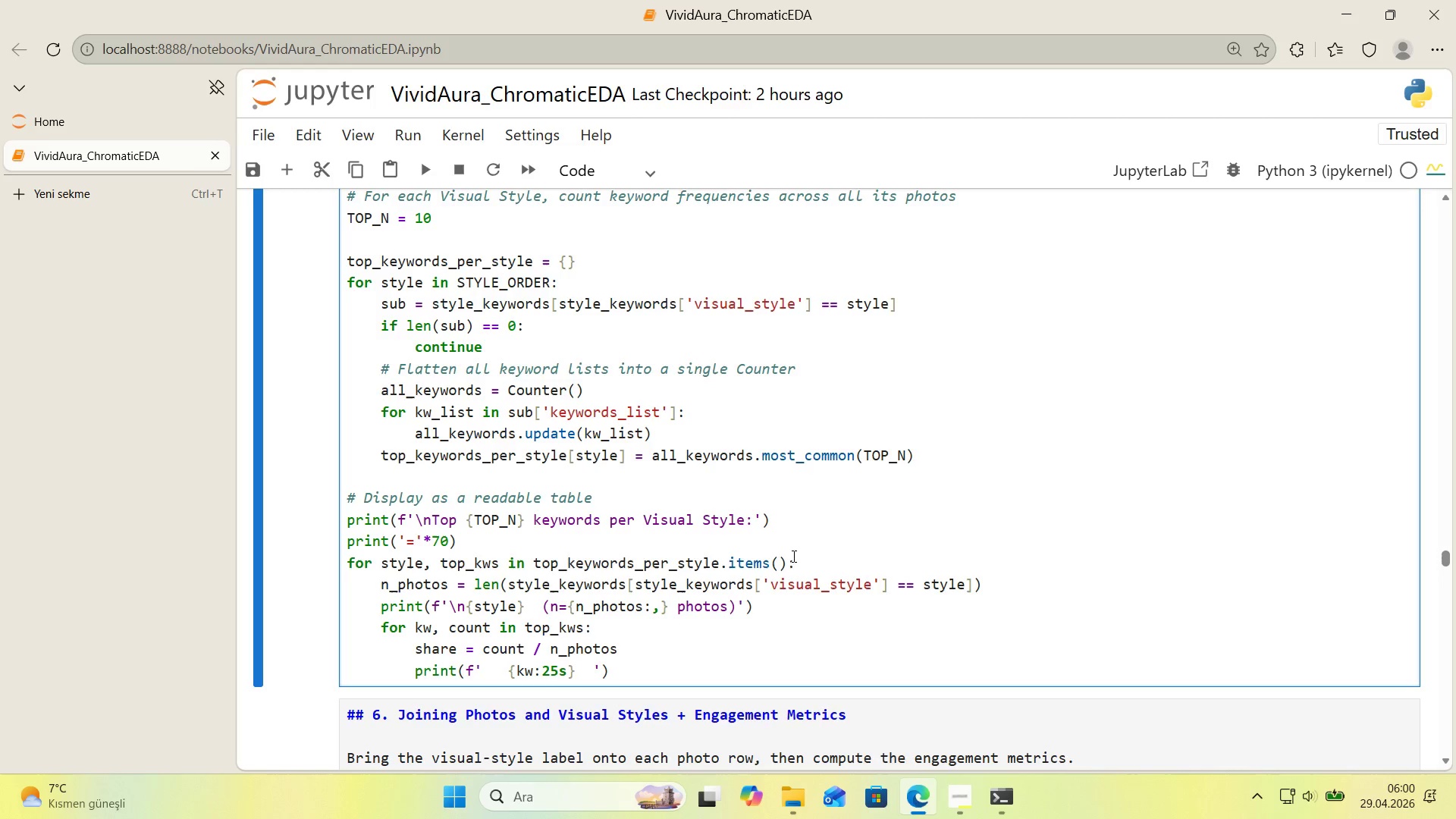 
key(Alt+Control+7)
 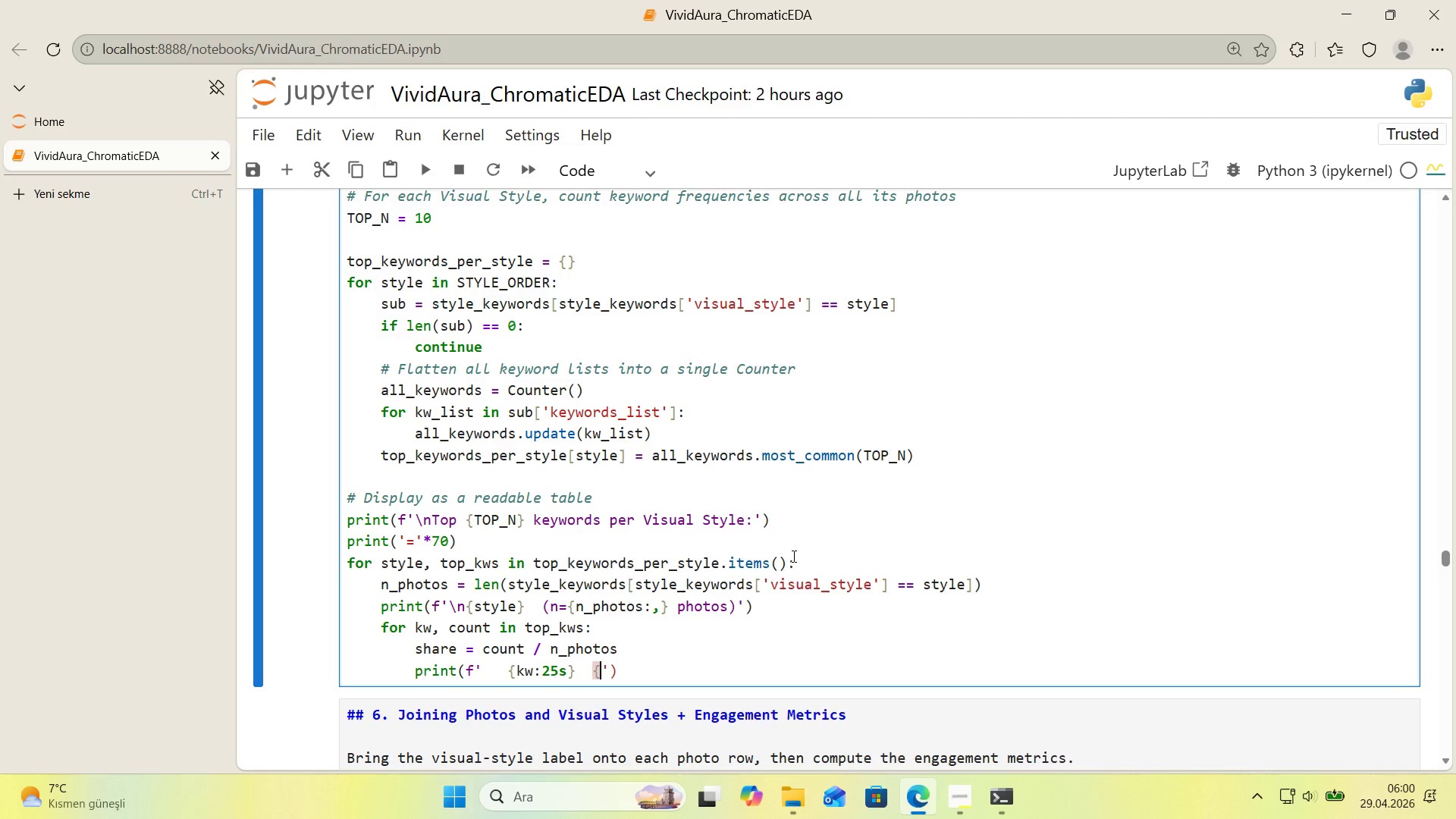 
key(Alt+Control+0)
 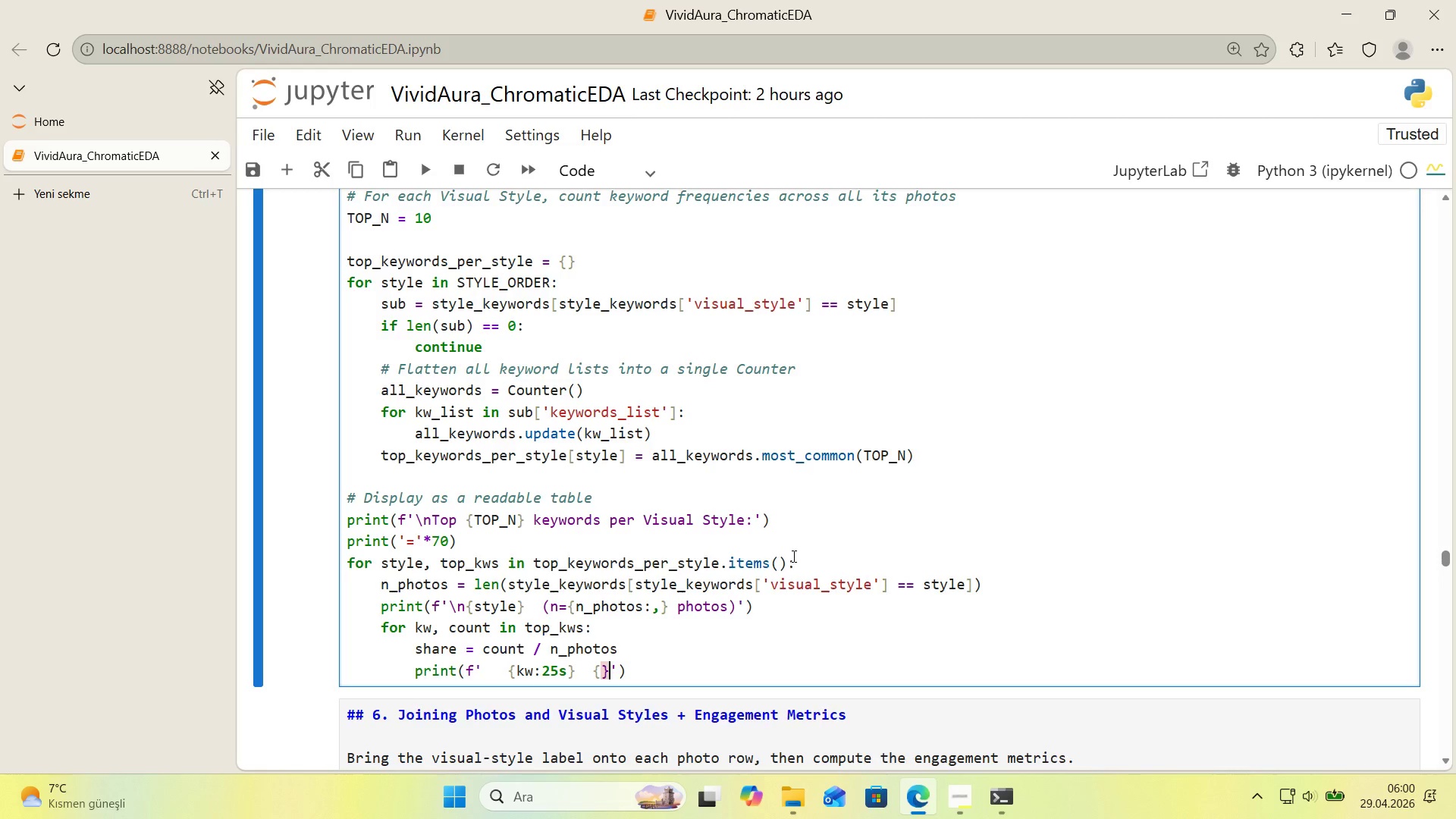 
key(ArrowLeft)
 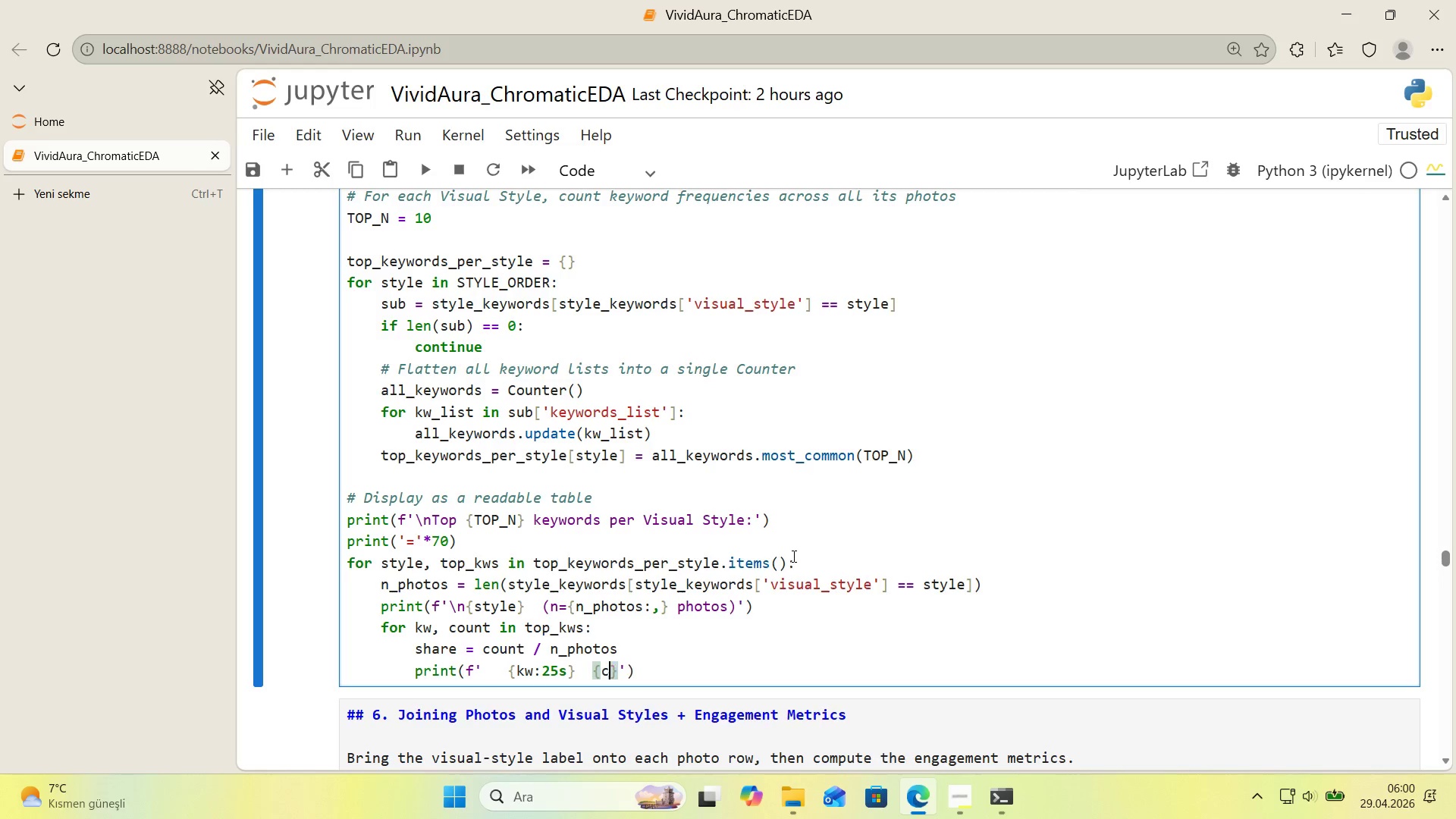 
type(count>[Break]5,)
 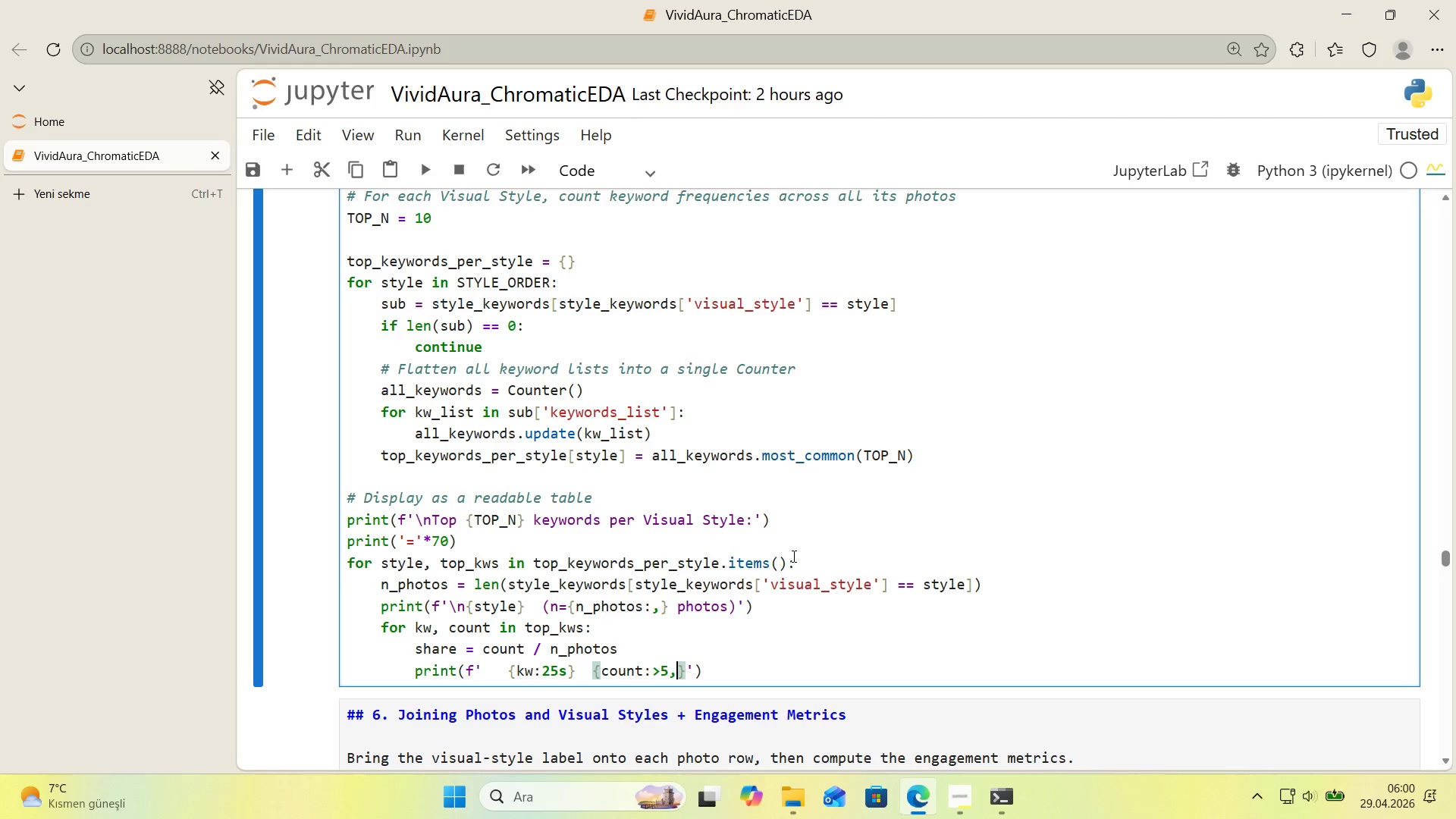 
key(ArrowRight)
 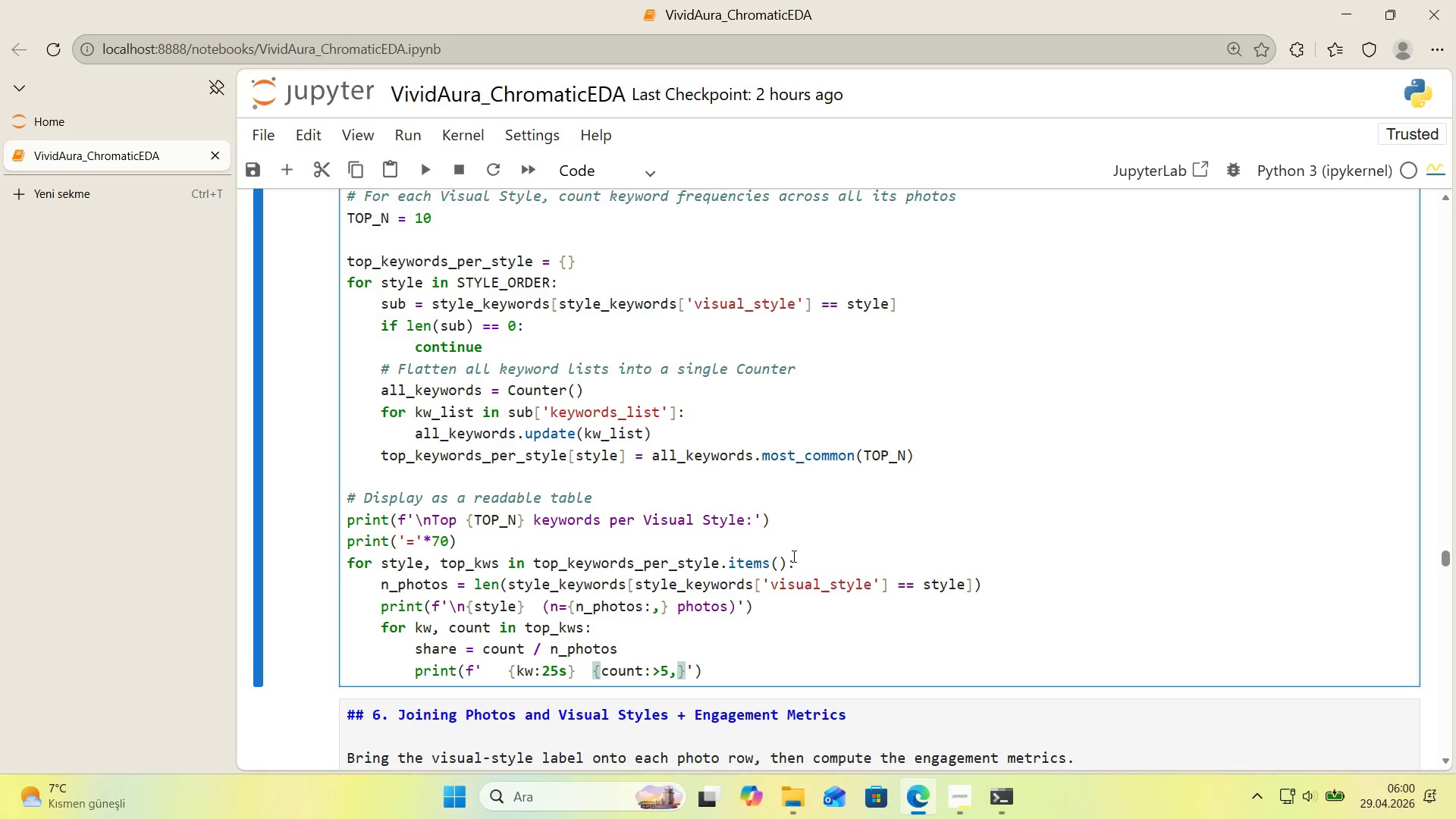 
type(  *()
 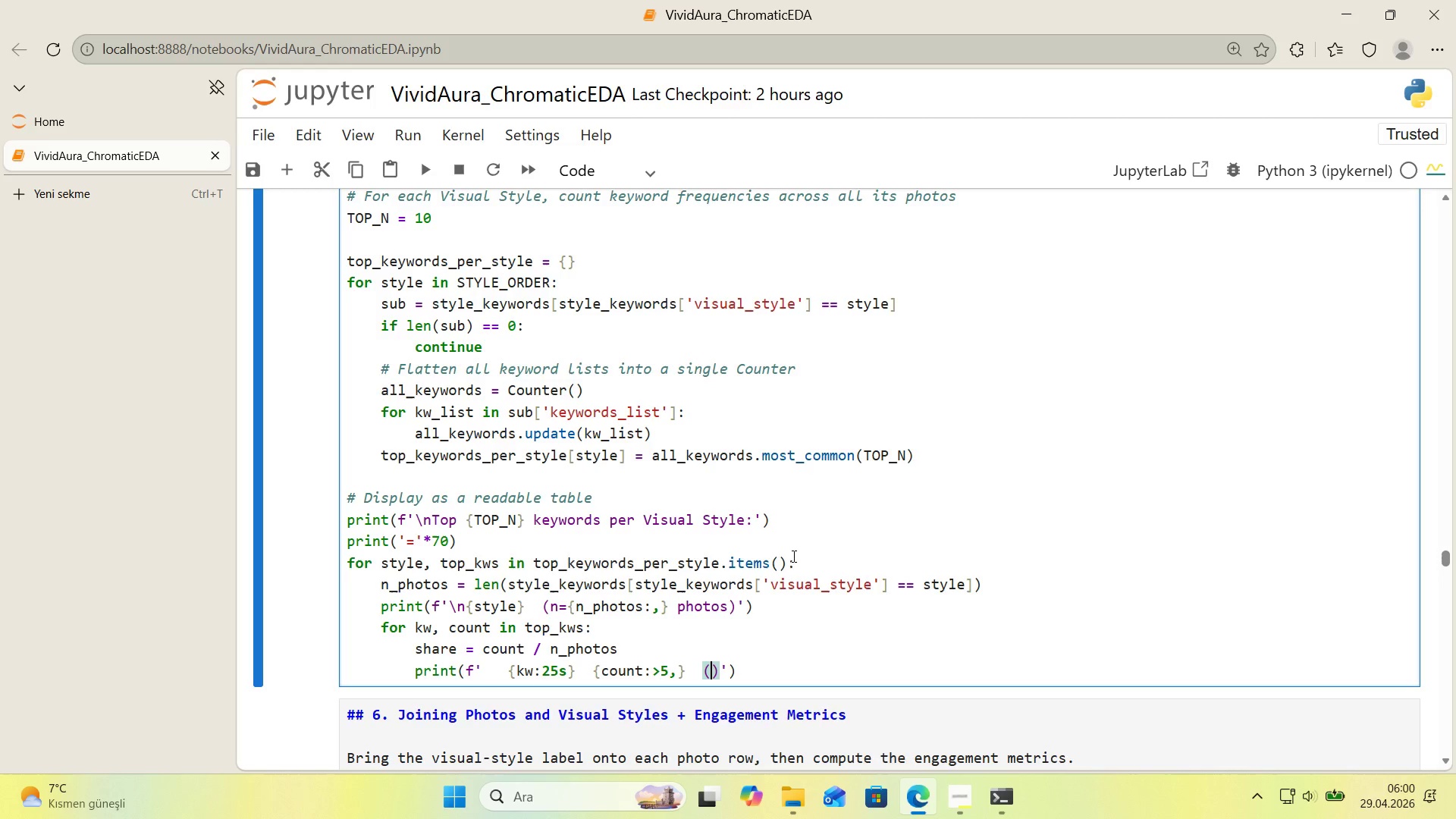 
 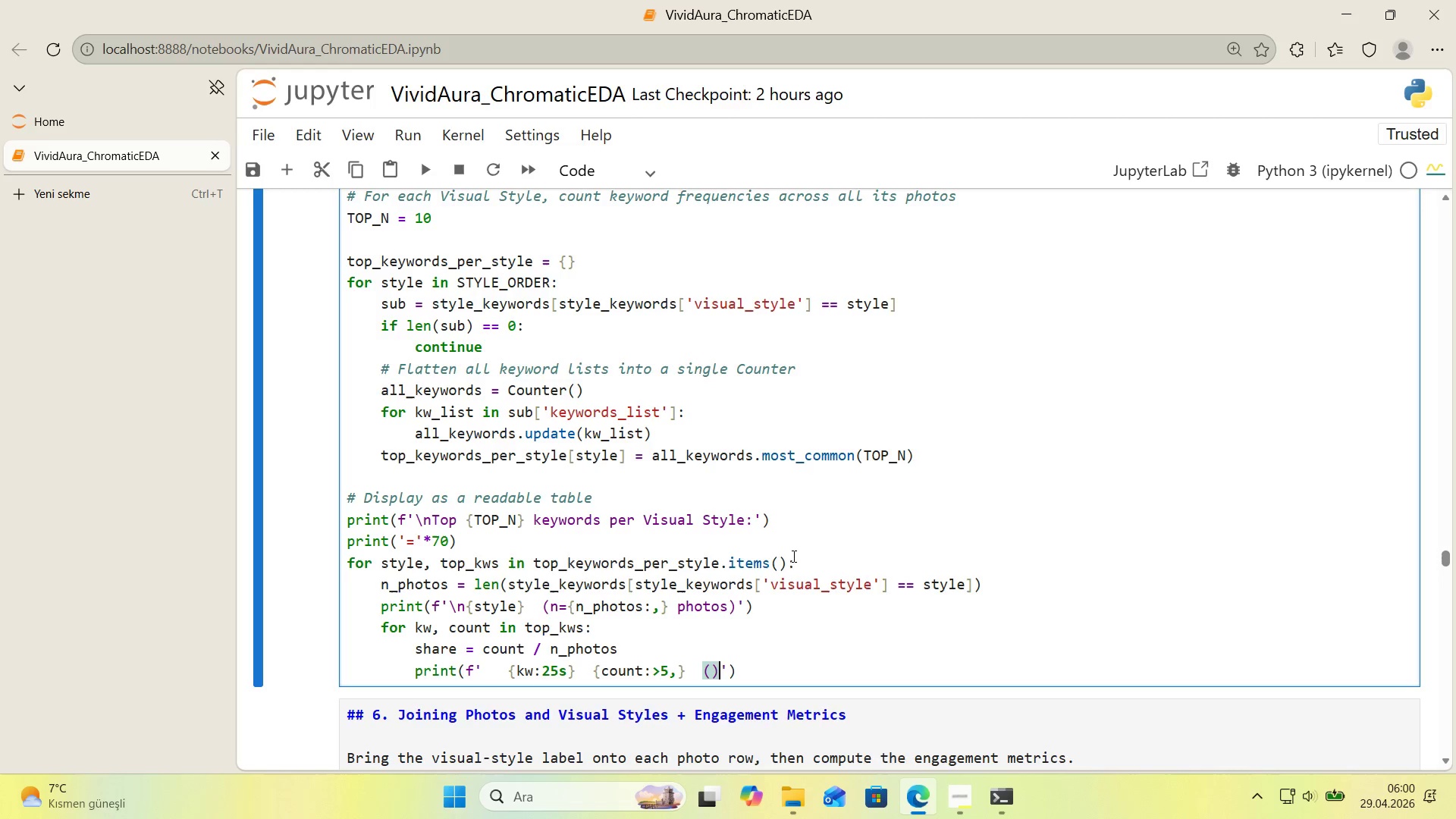 
key(ArrowLeft)
 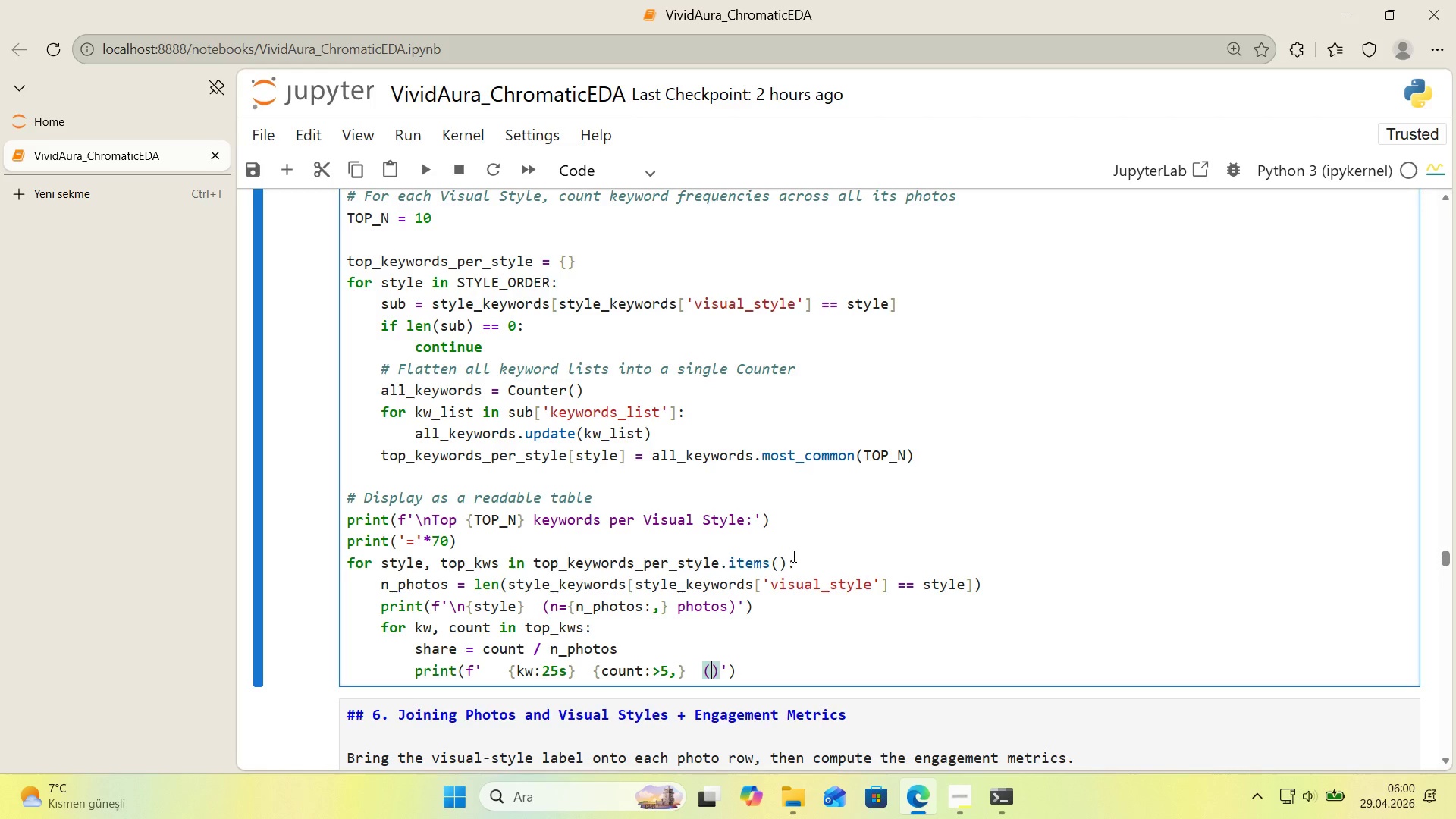 
key(Alt+Control+7)
 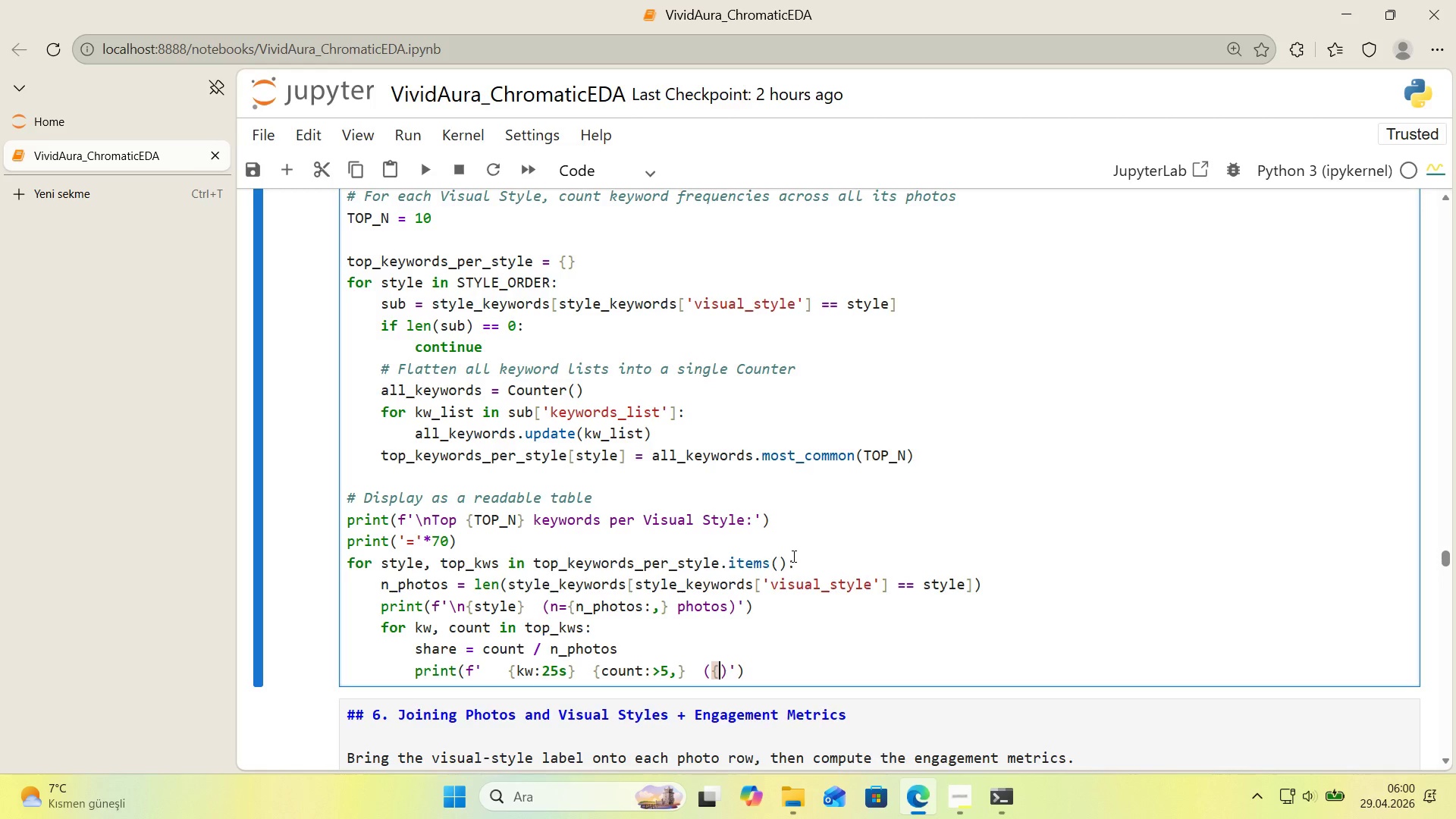 
key(Alt+Control+0)
 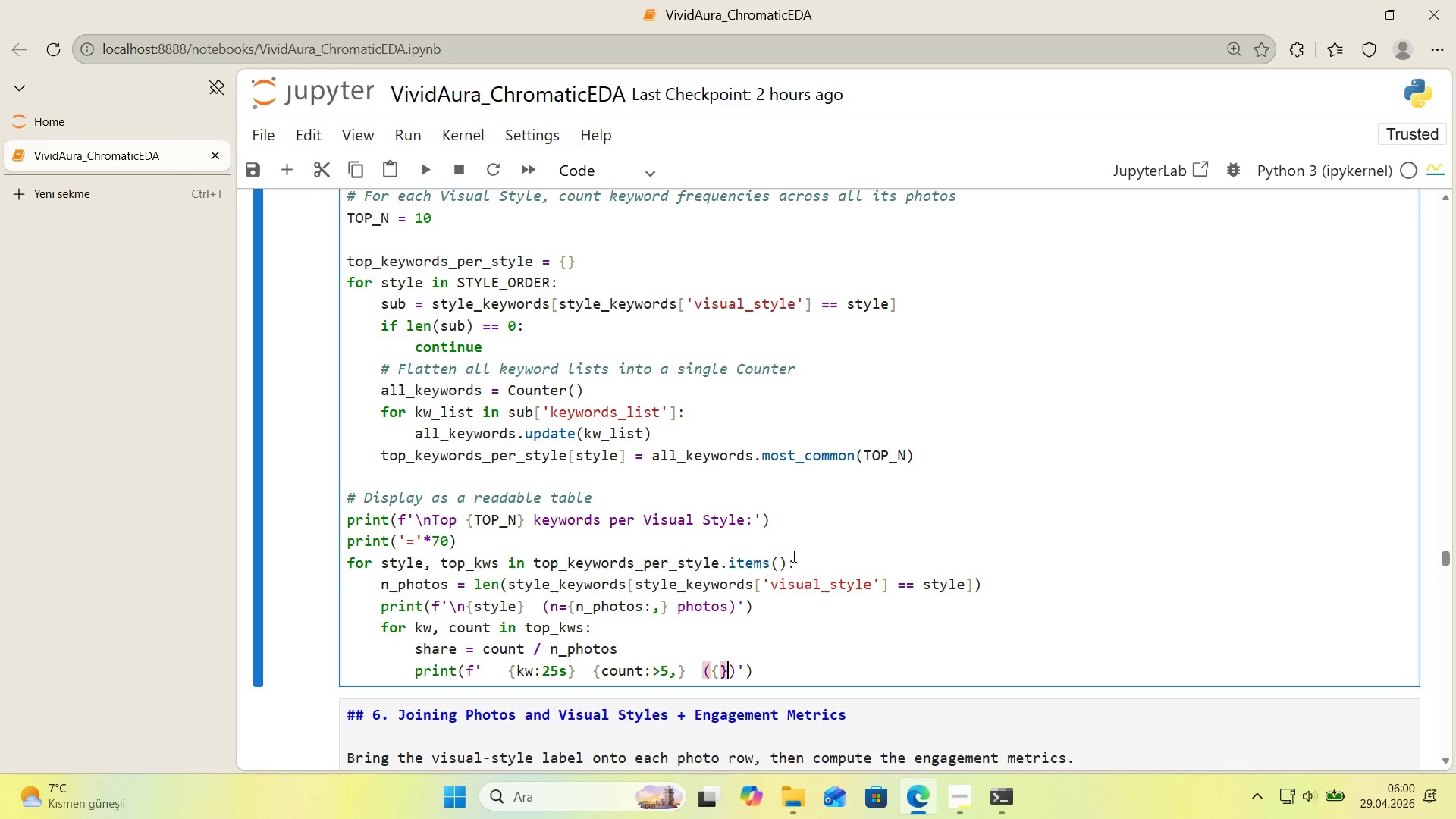 
key(ArrowLeft)
 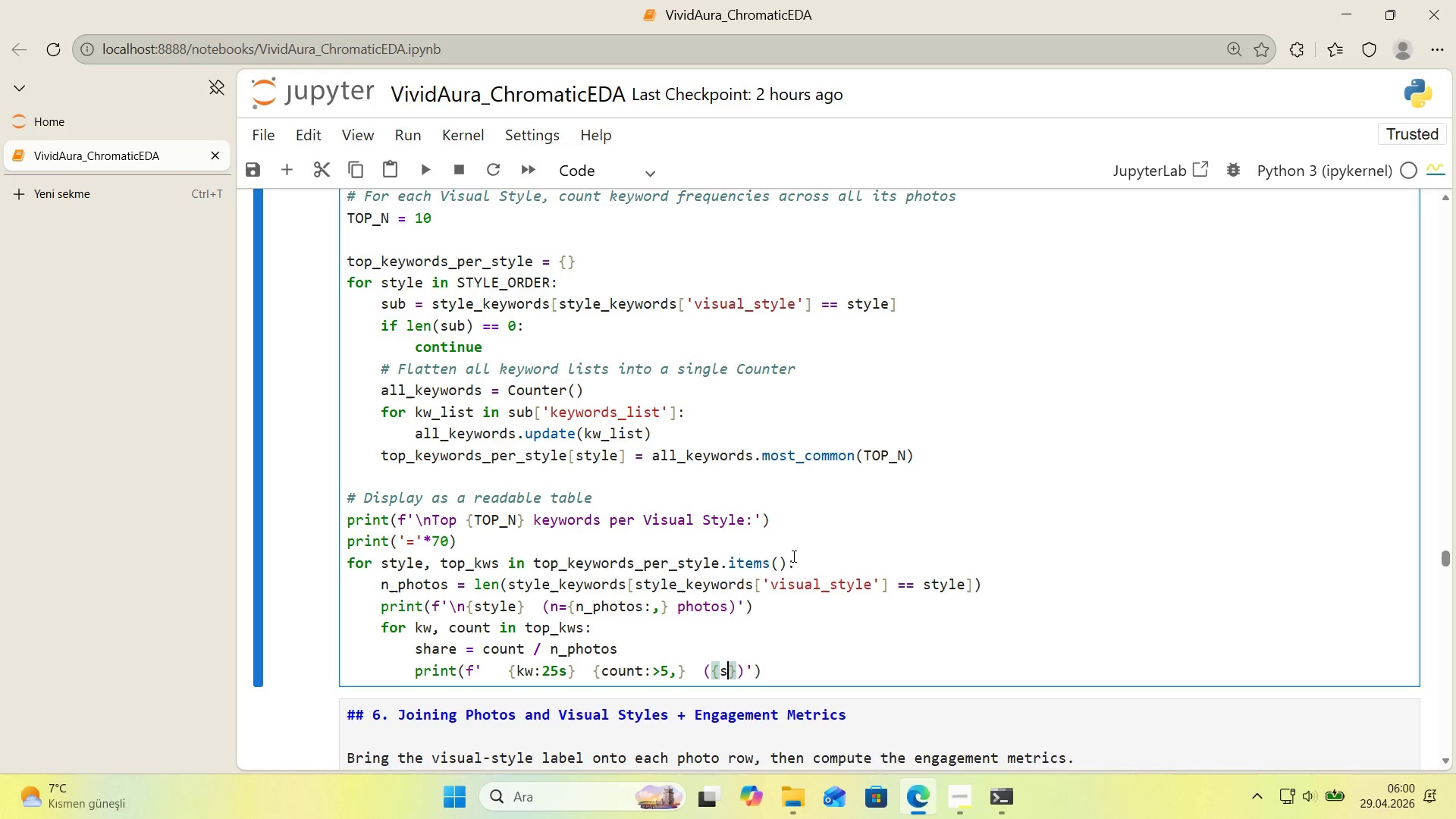 
type(share>.1%)
 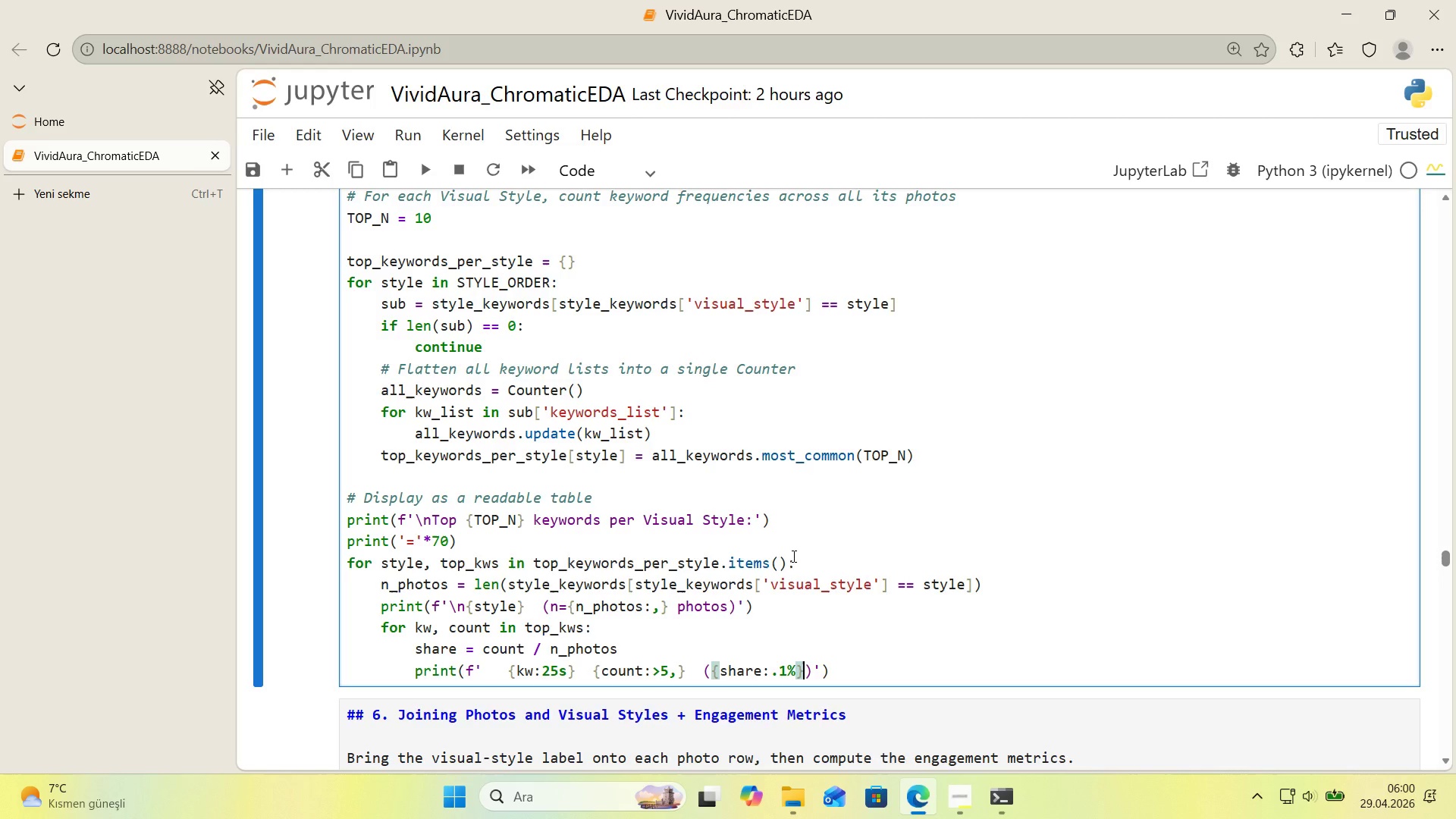 
 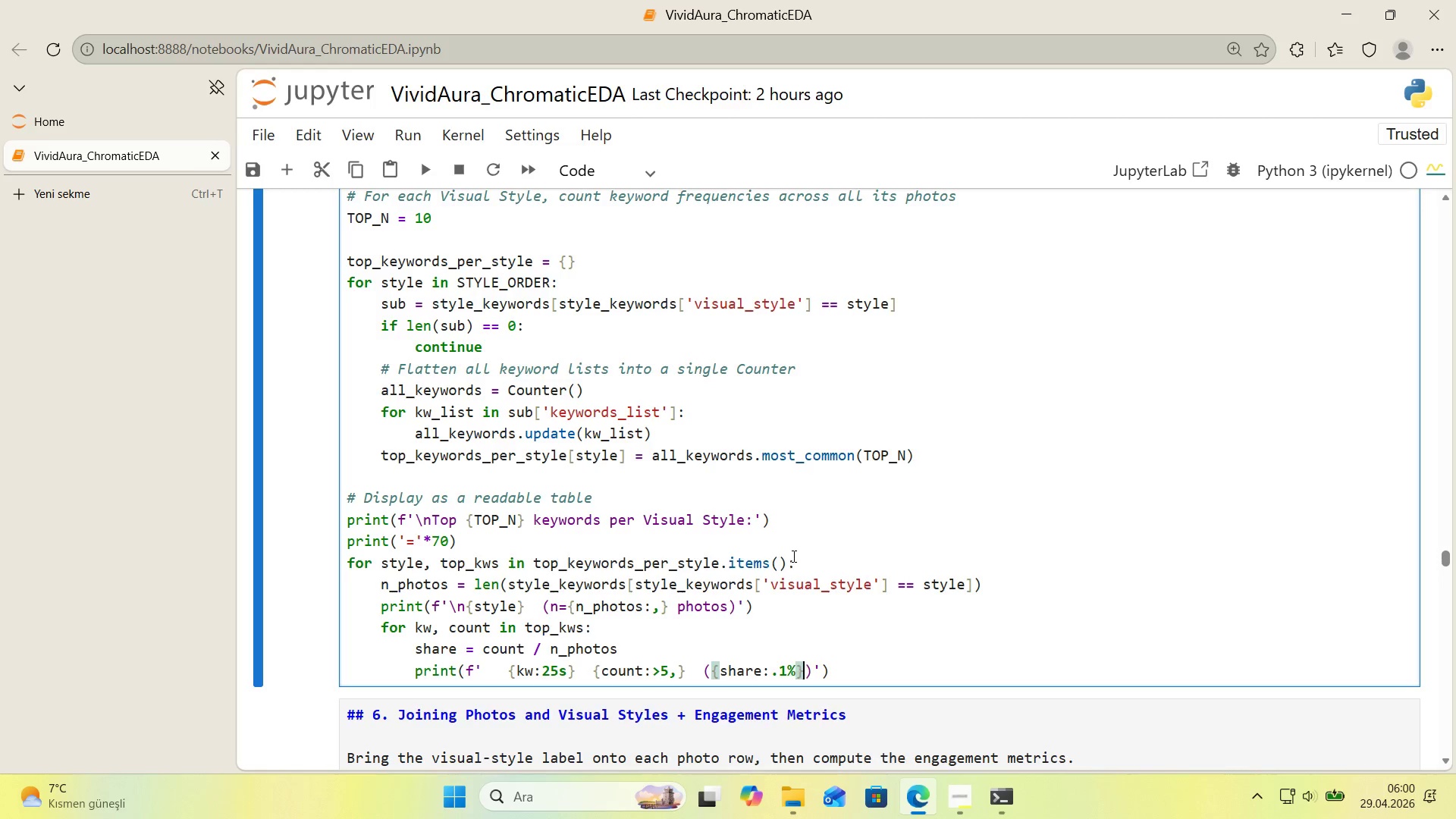 
key(ArrowRight)
 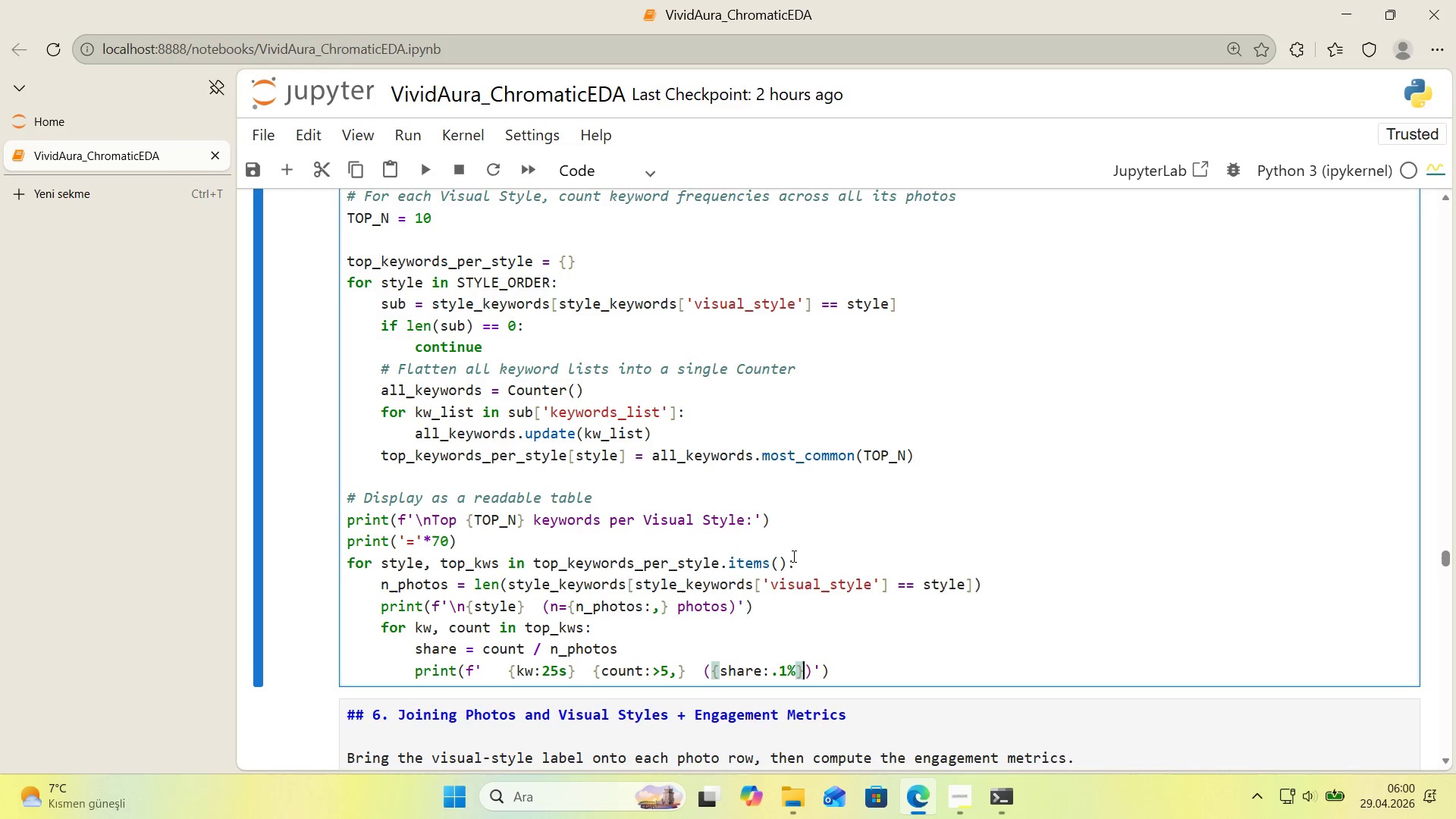 
type( of photos)
 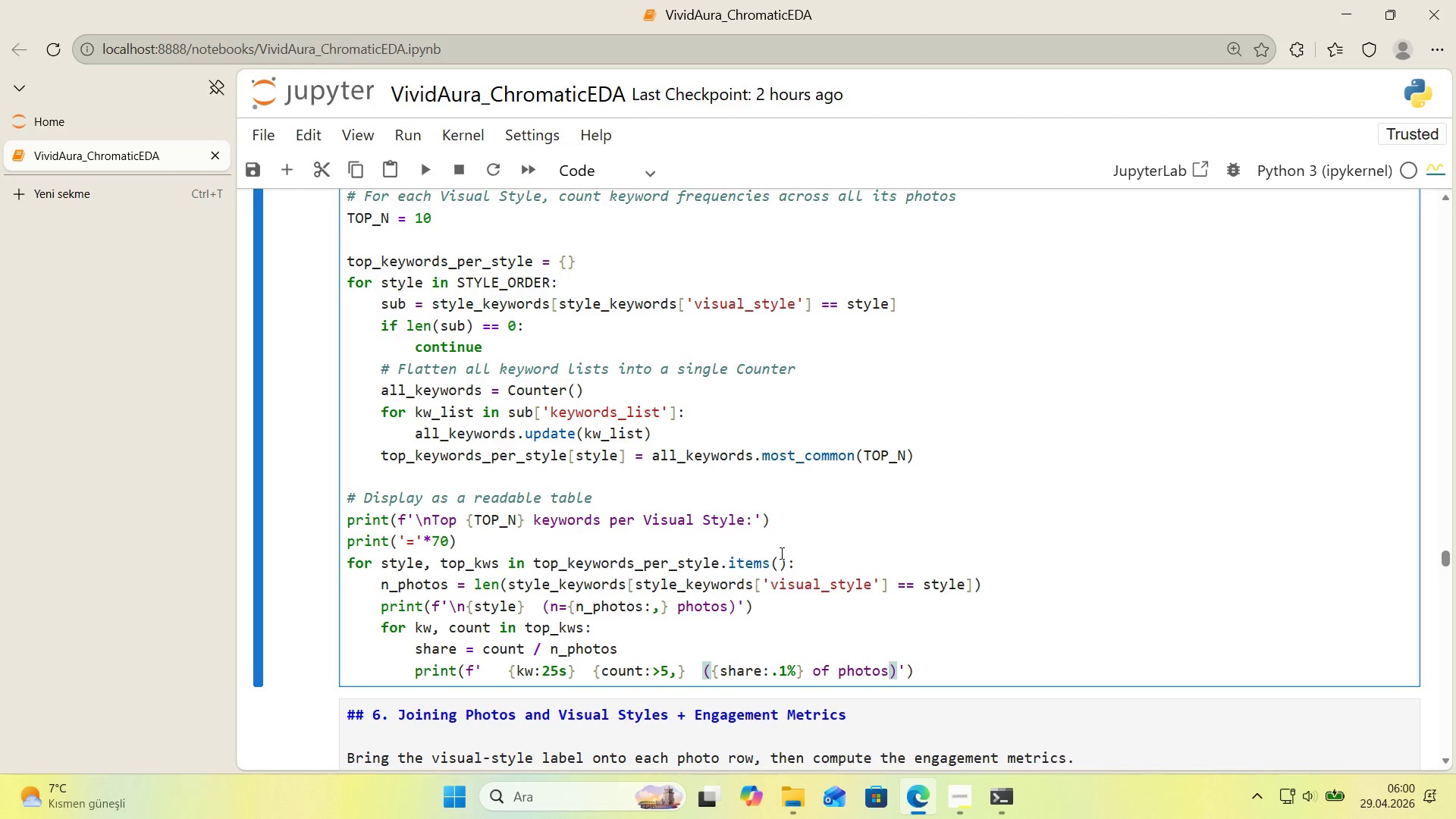 
scroll: coordinate [632, 568], scroll_direction: down, amount: 1.0
 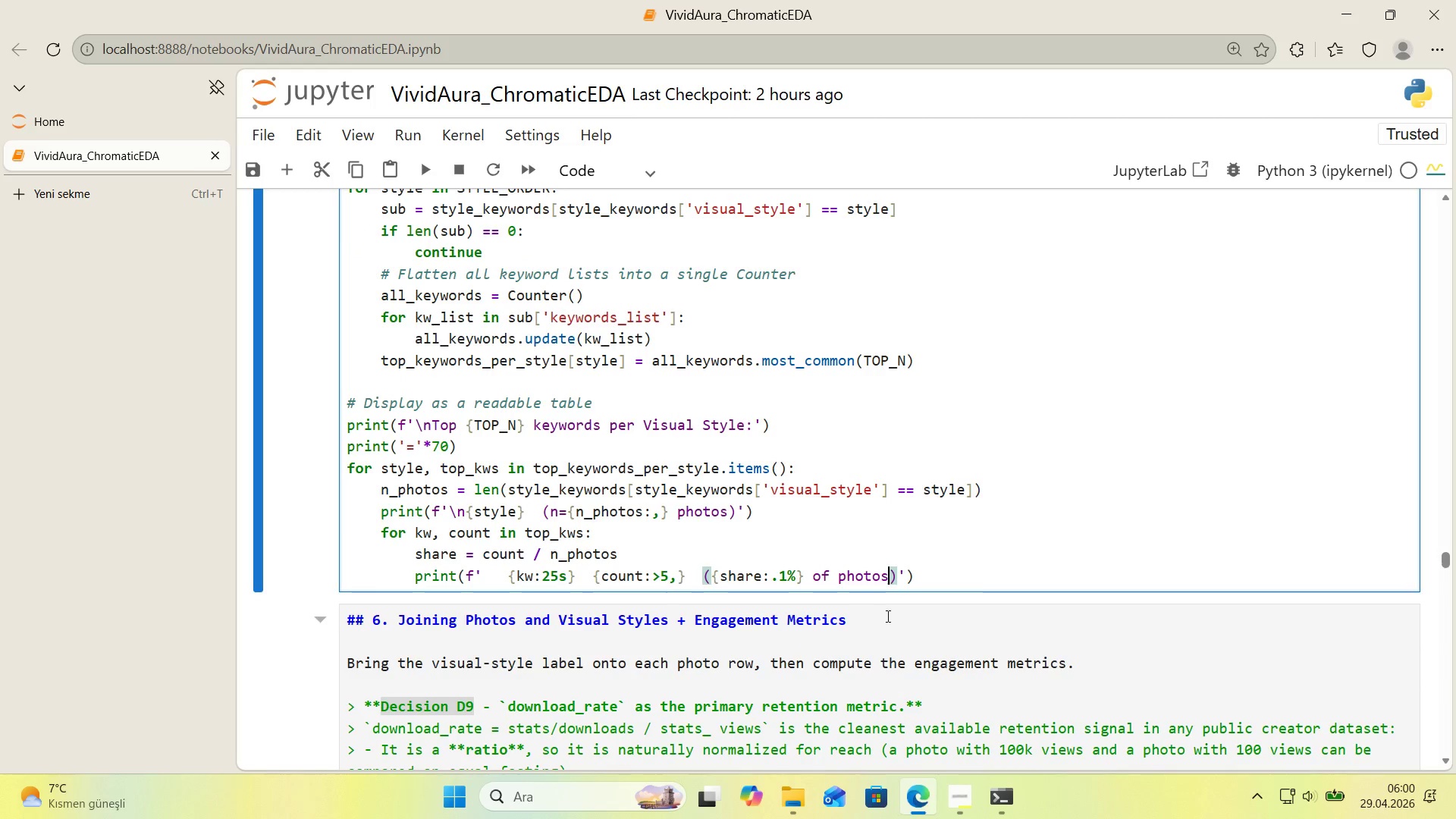 
left_click([973, 573])
 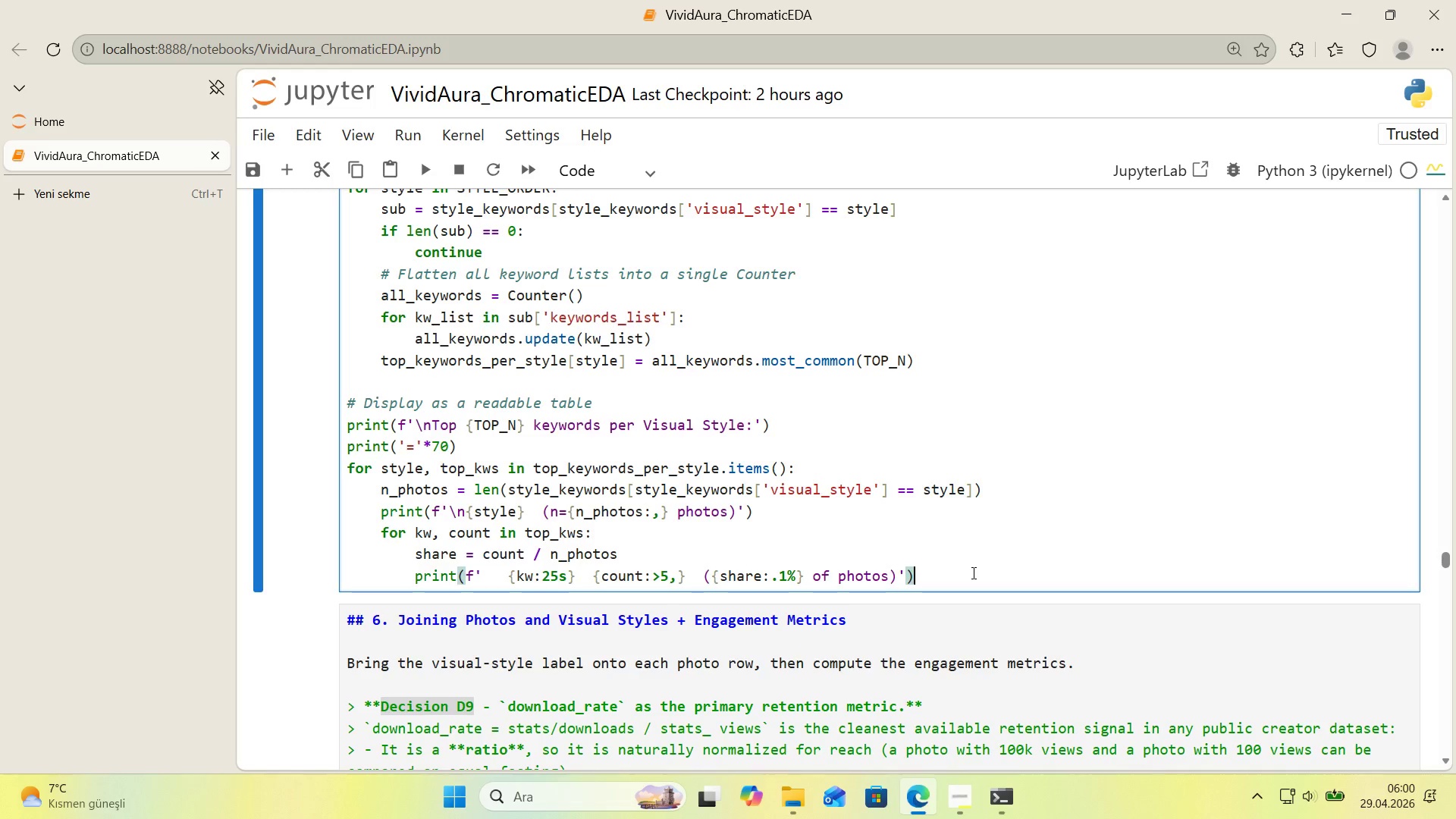 
wait(10.64)
 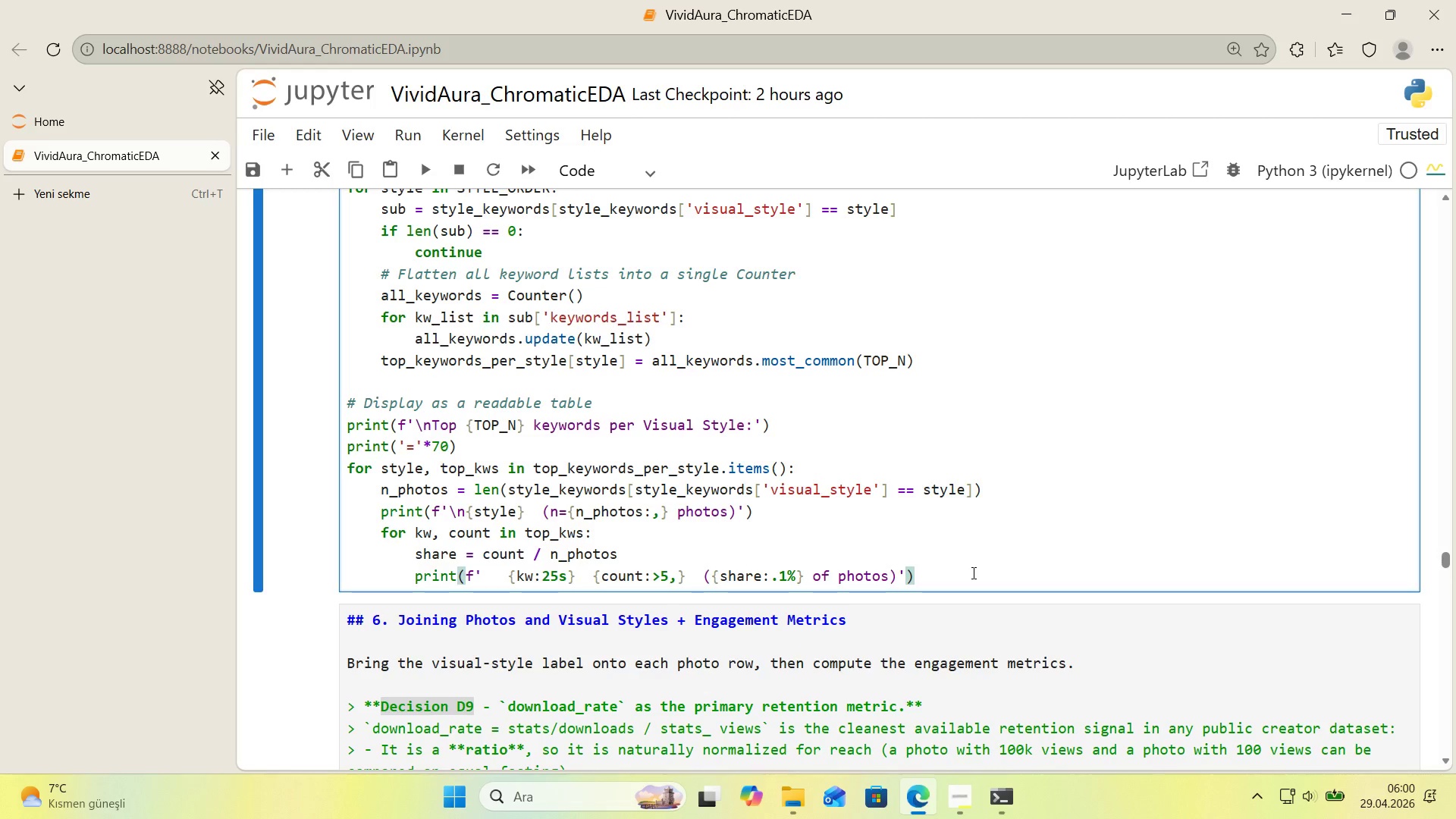 
key(Shift+Enter)
 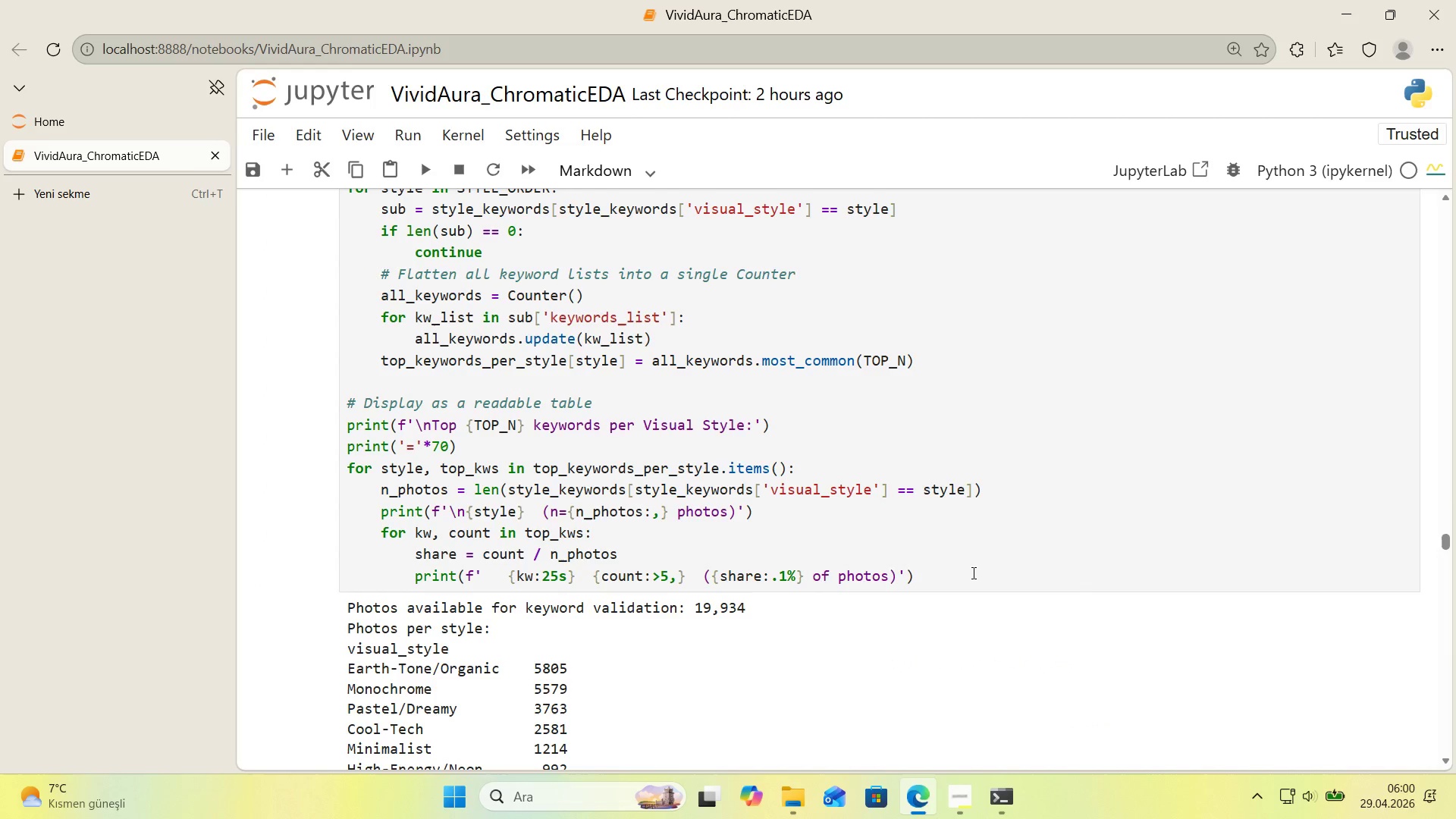 
scroll: coordinate [928, 574], scroll_direction: down, amount: 8.0
 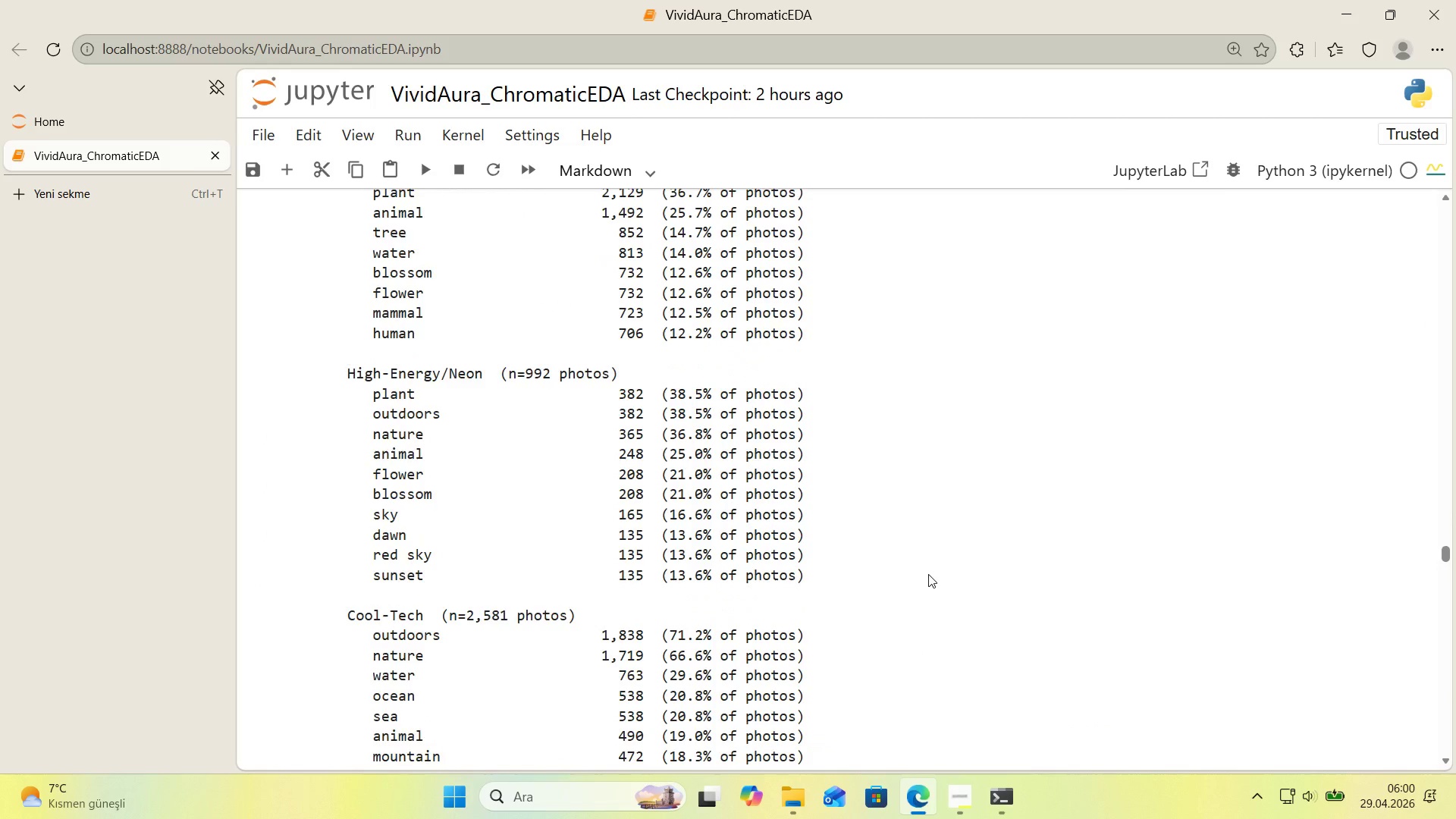 
scroll: coordinate [928, 574], scroll_direction: up, amount: 5.0
 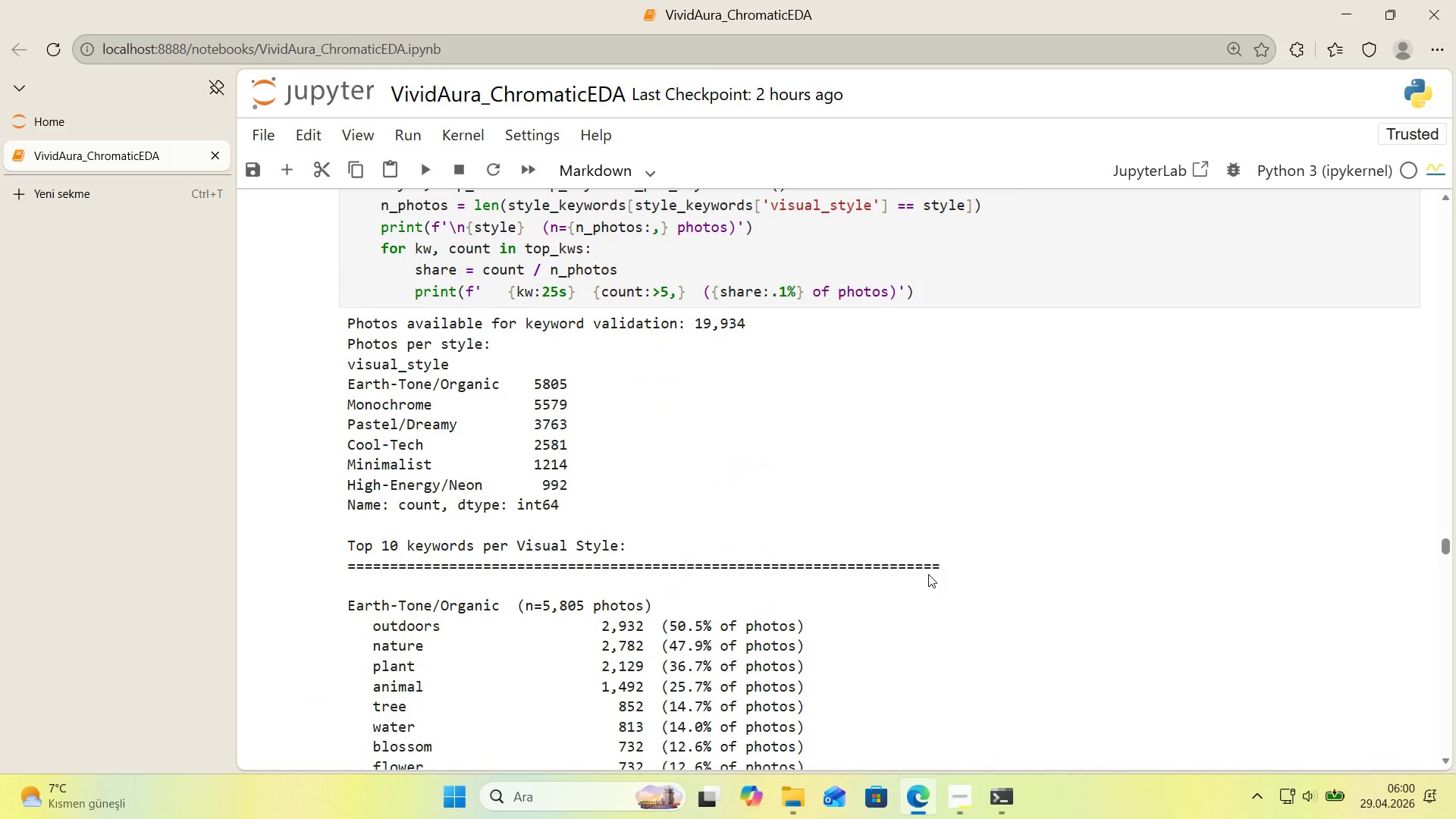 
scroll: coordinate [928, 574], scroll_direction: down, amount: 1.0
 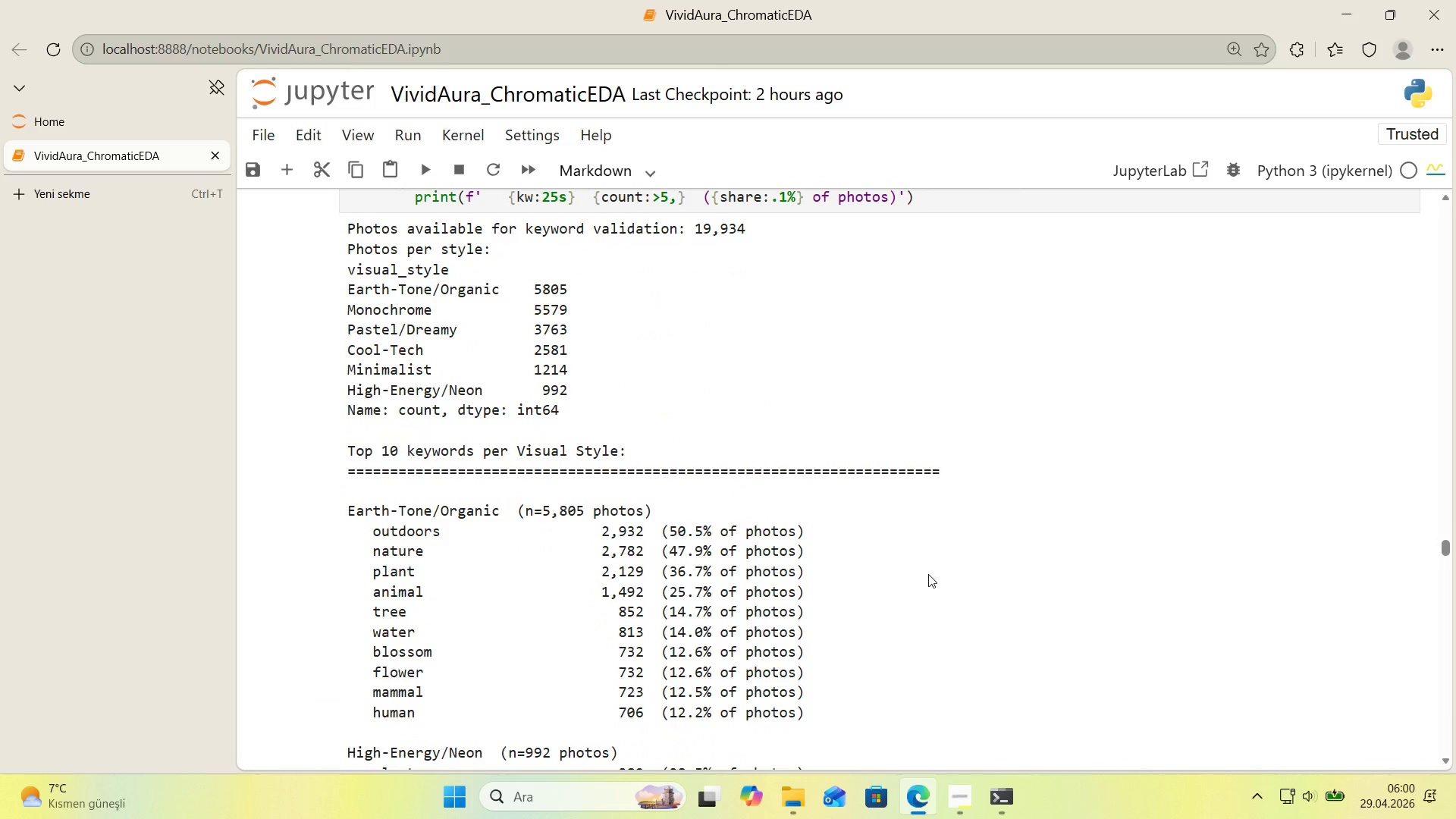 
wait(16.95)
 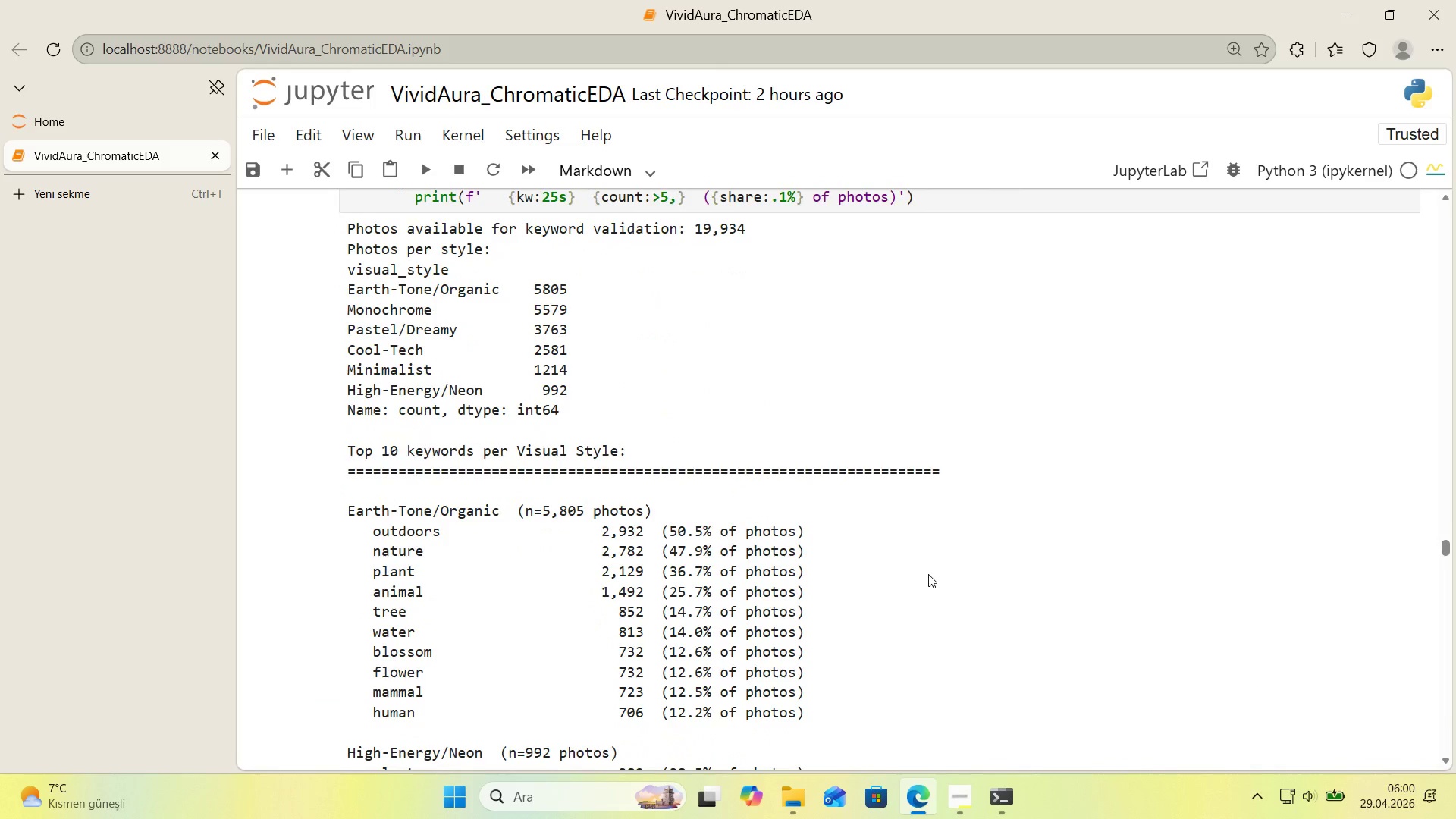 
scroll: coordinate [943, 570], scroll_direction: none, amount: 0.0
 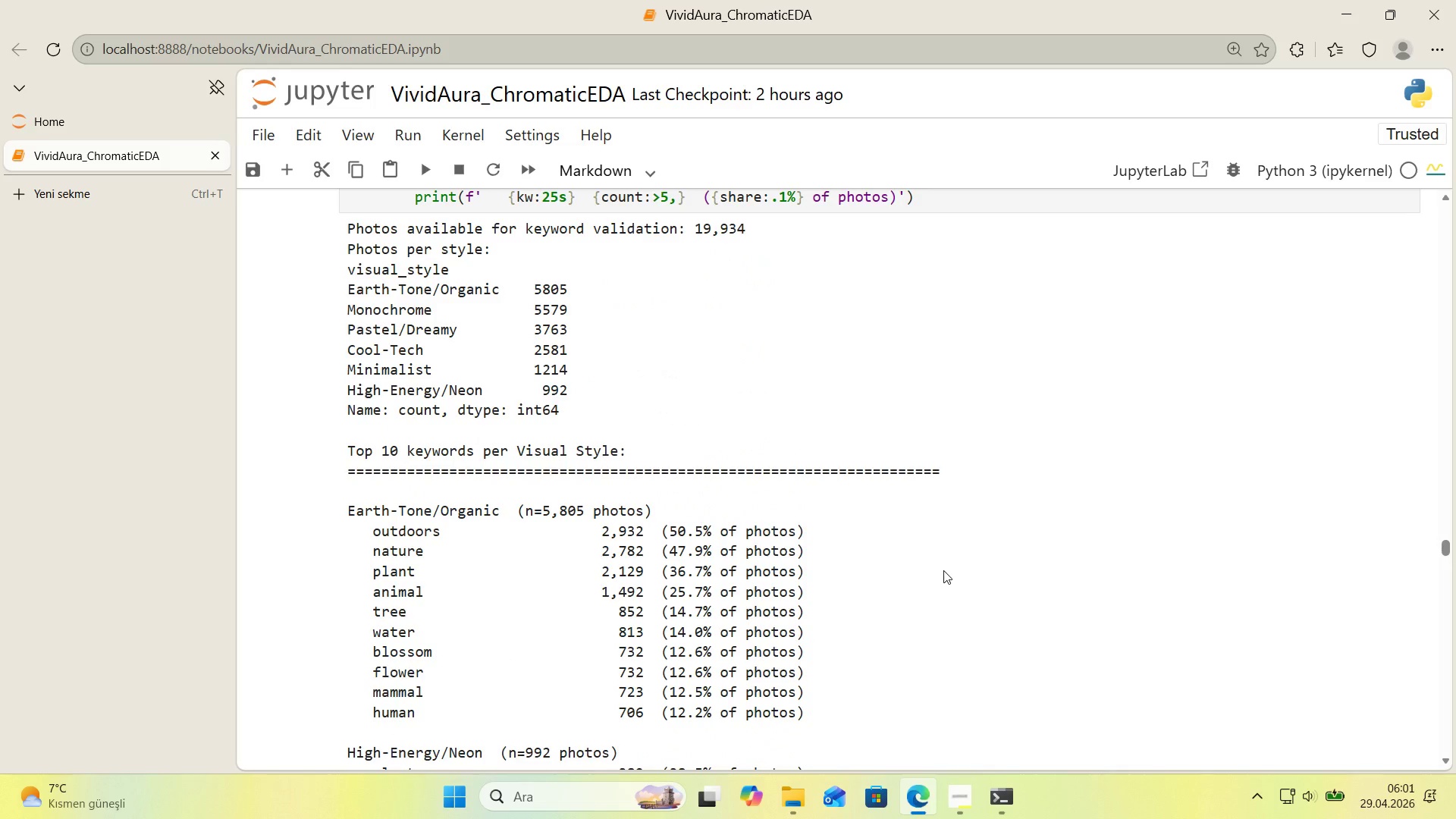 
scroll: coordinate [943, 570], scroll_direction: down, amount: 6.0
 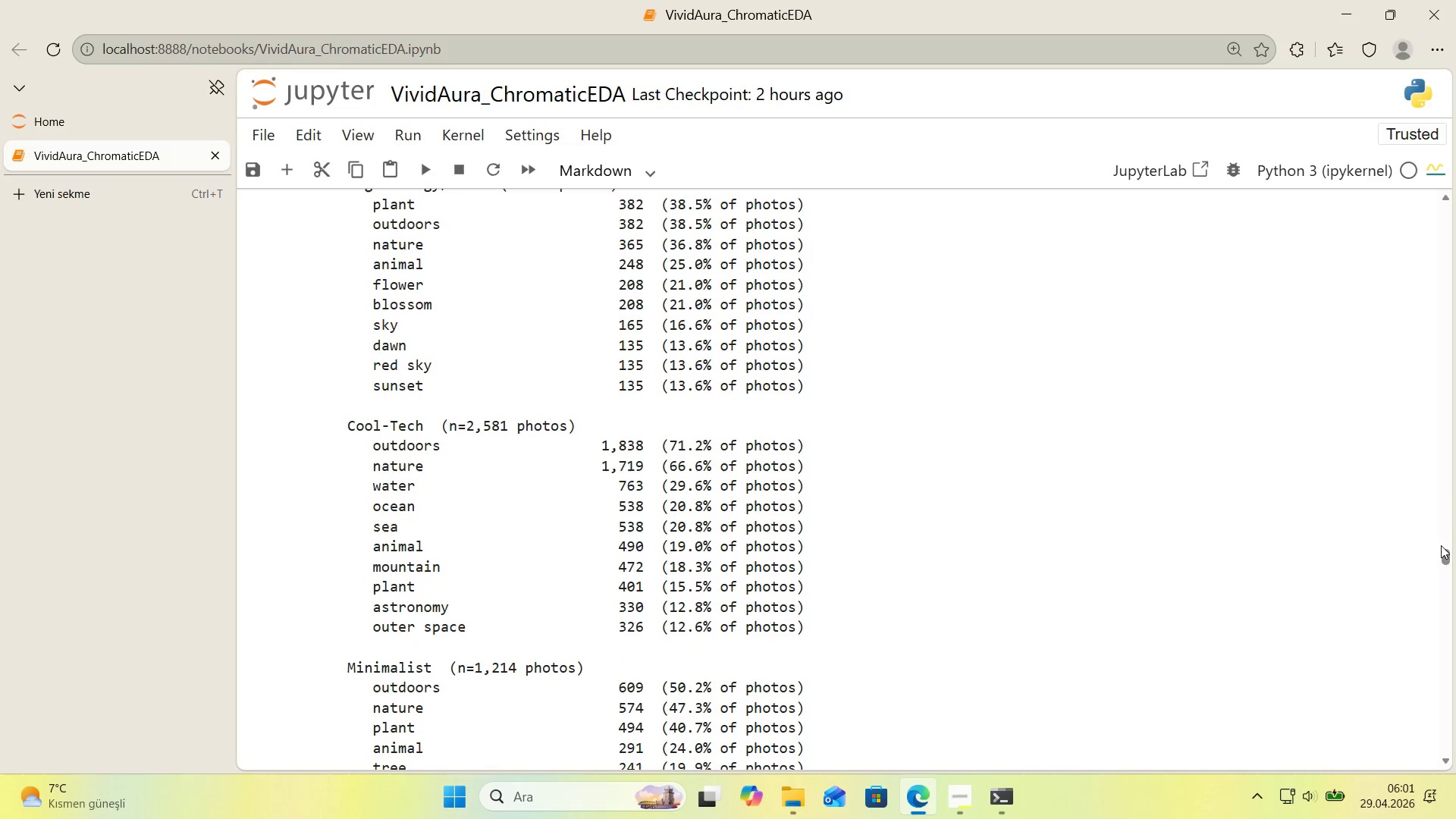 
left_click_drag(start_coordinate=[1445, 553], to_coordinate=[1449, 552])
 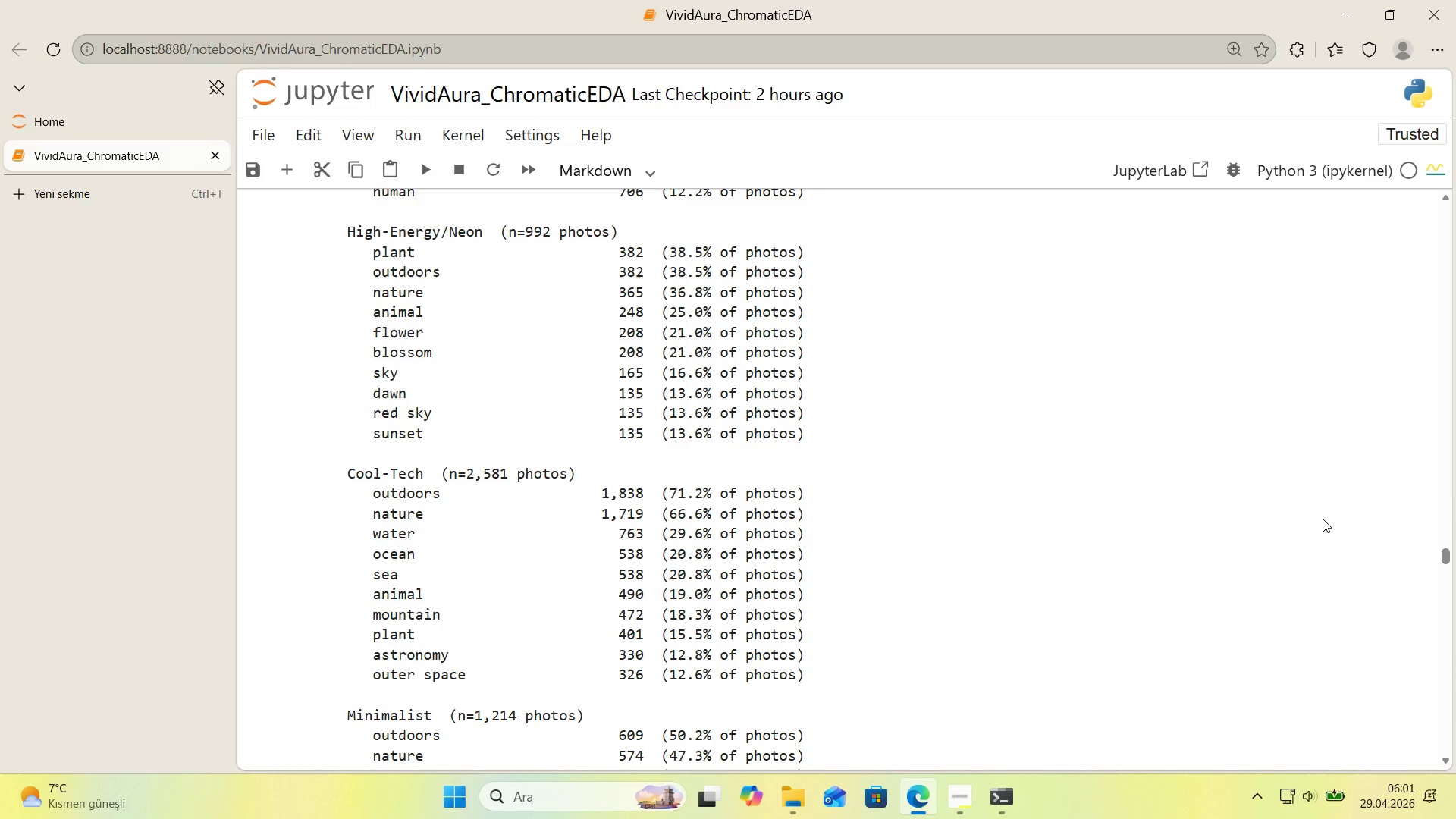 
wait(6.75)
 